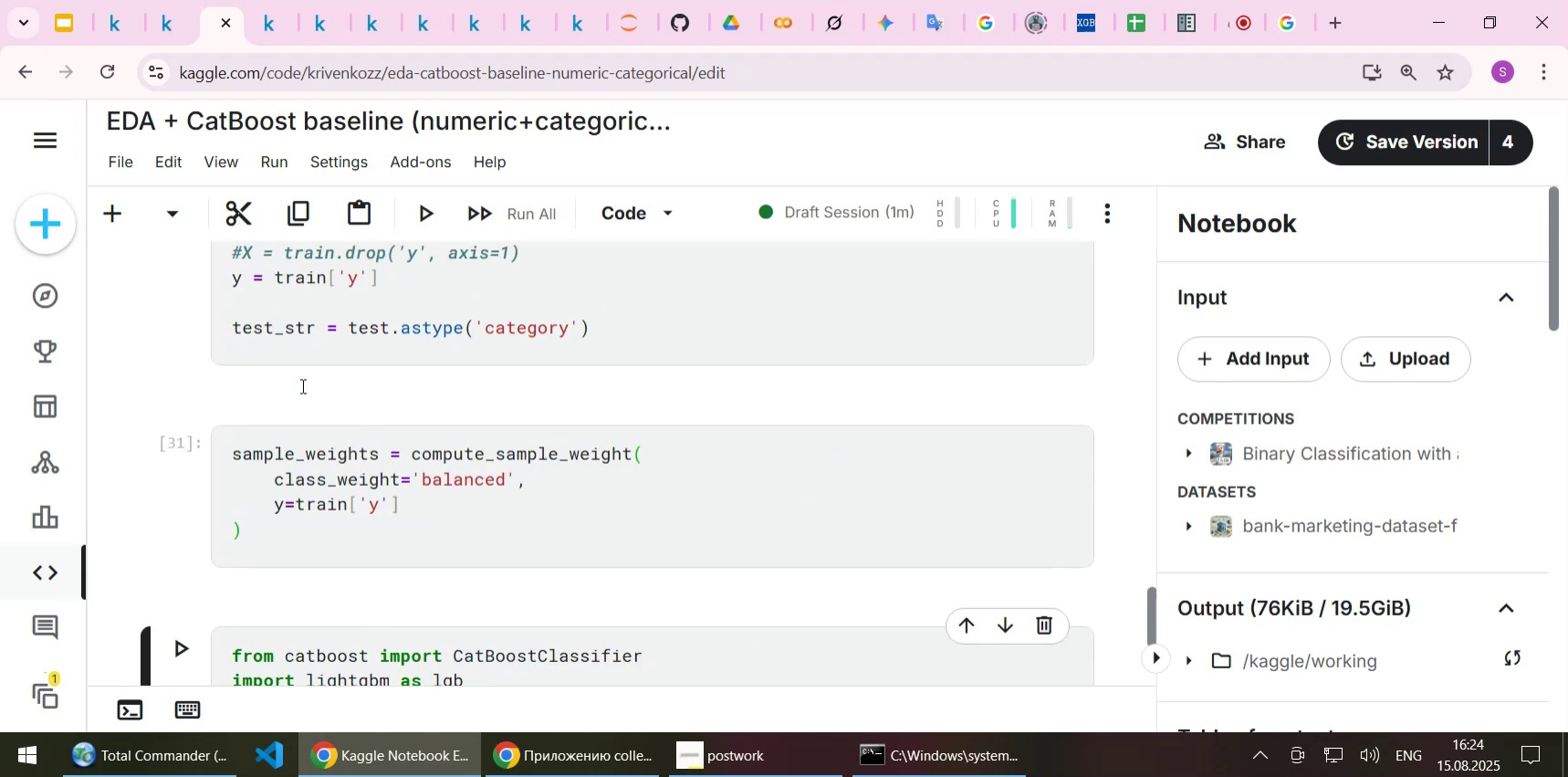 
scroll: coordinate [389, 423], scroll_direction: down, amount: 11.0
 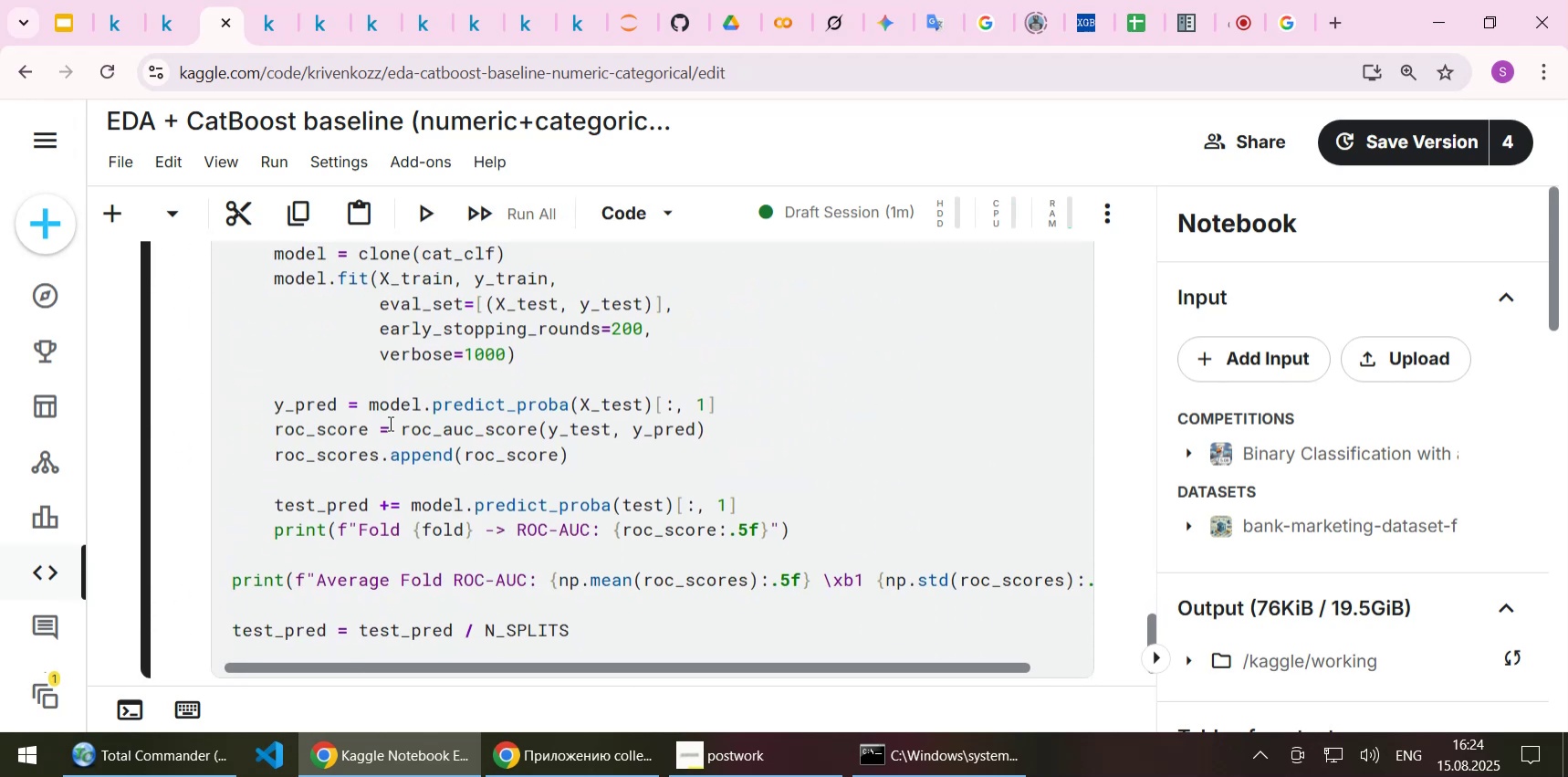 
scroll: coordinate [389, 423], scroll_direction: up, amount: 1.0
 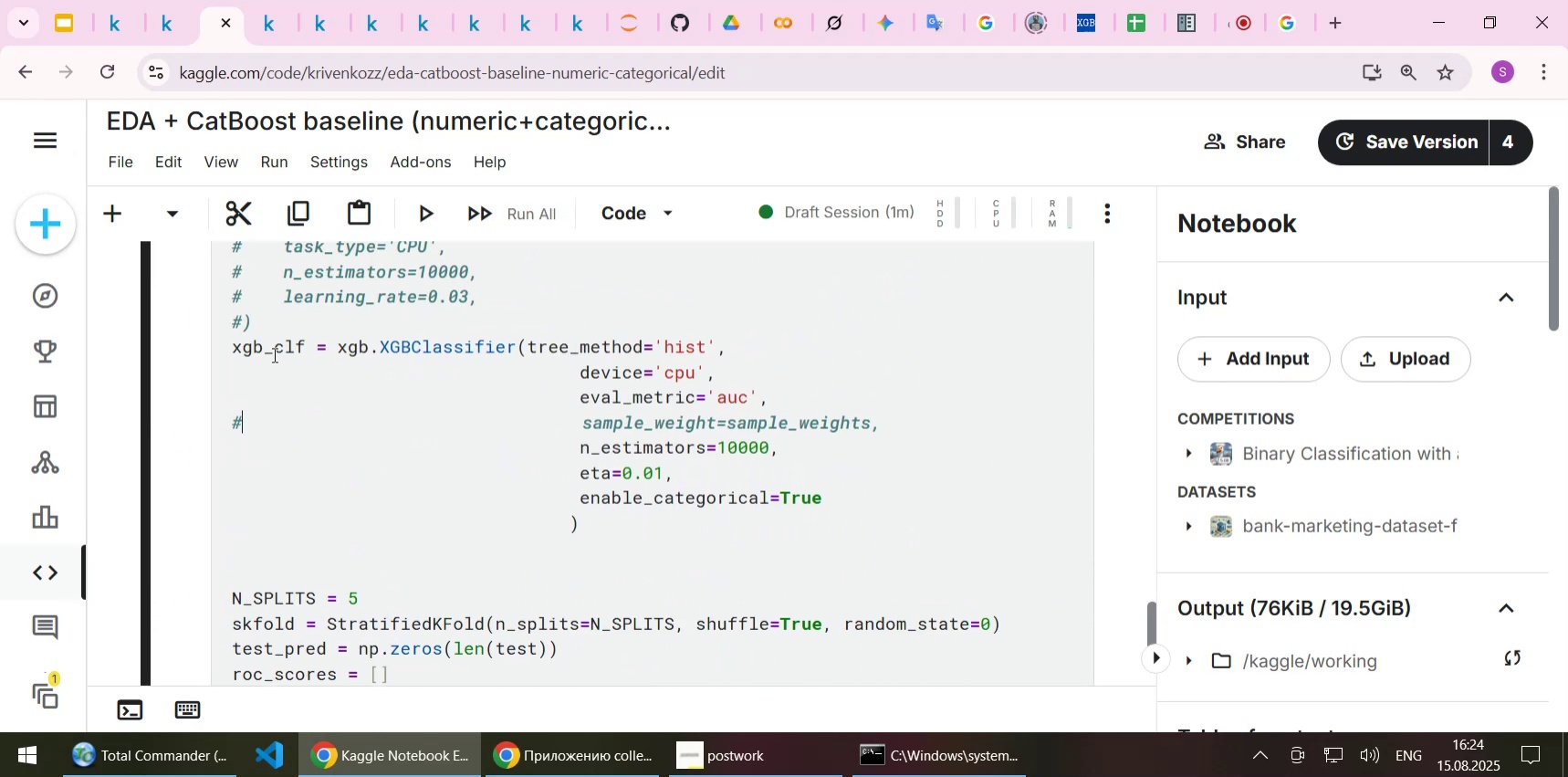 
double_click([273, 354])
 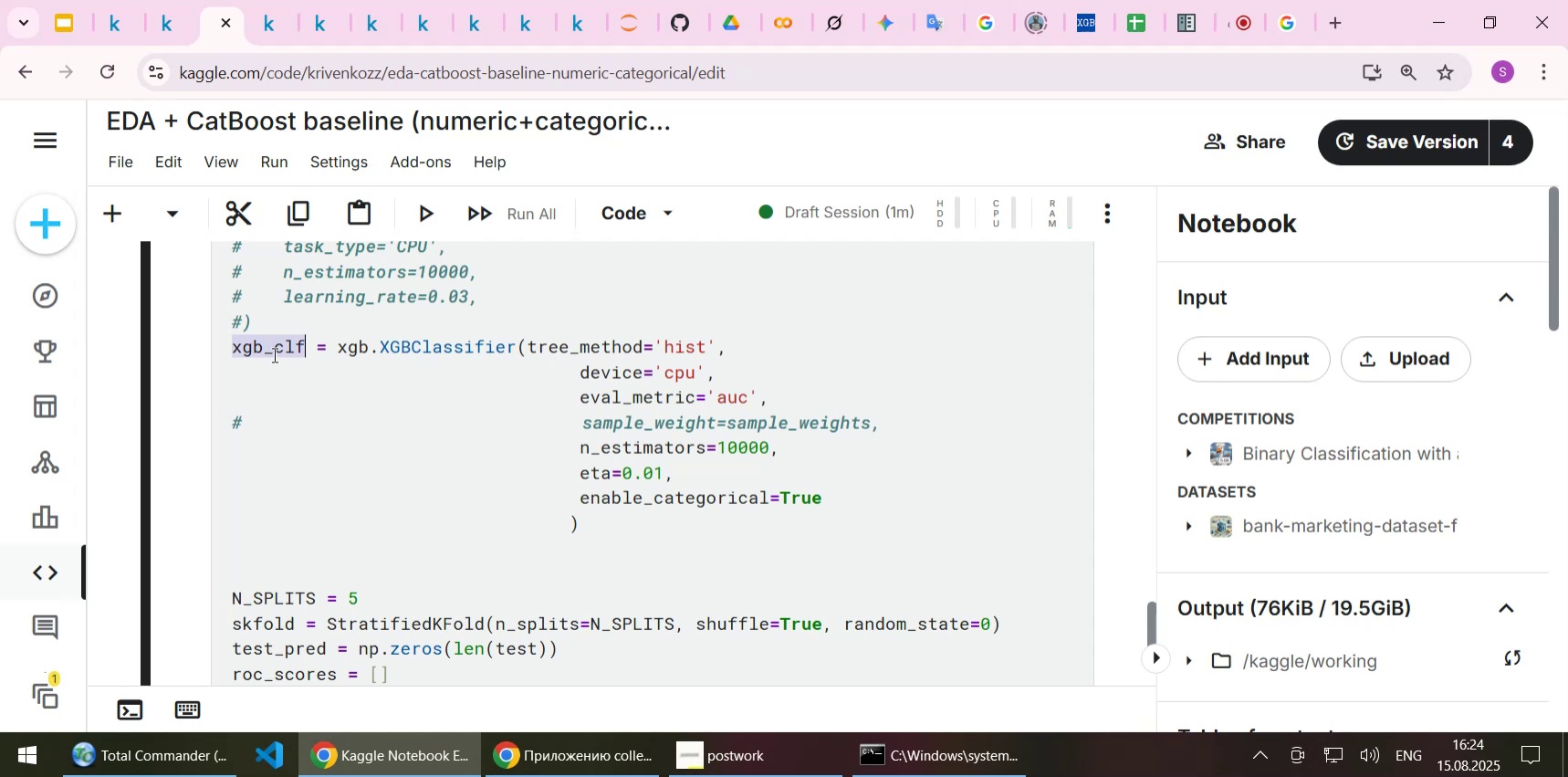 
key(Control+C)
 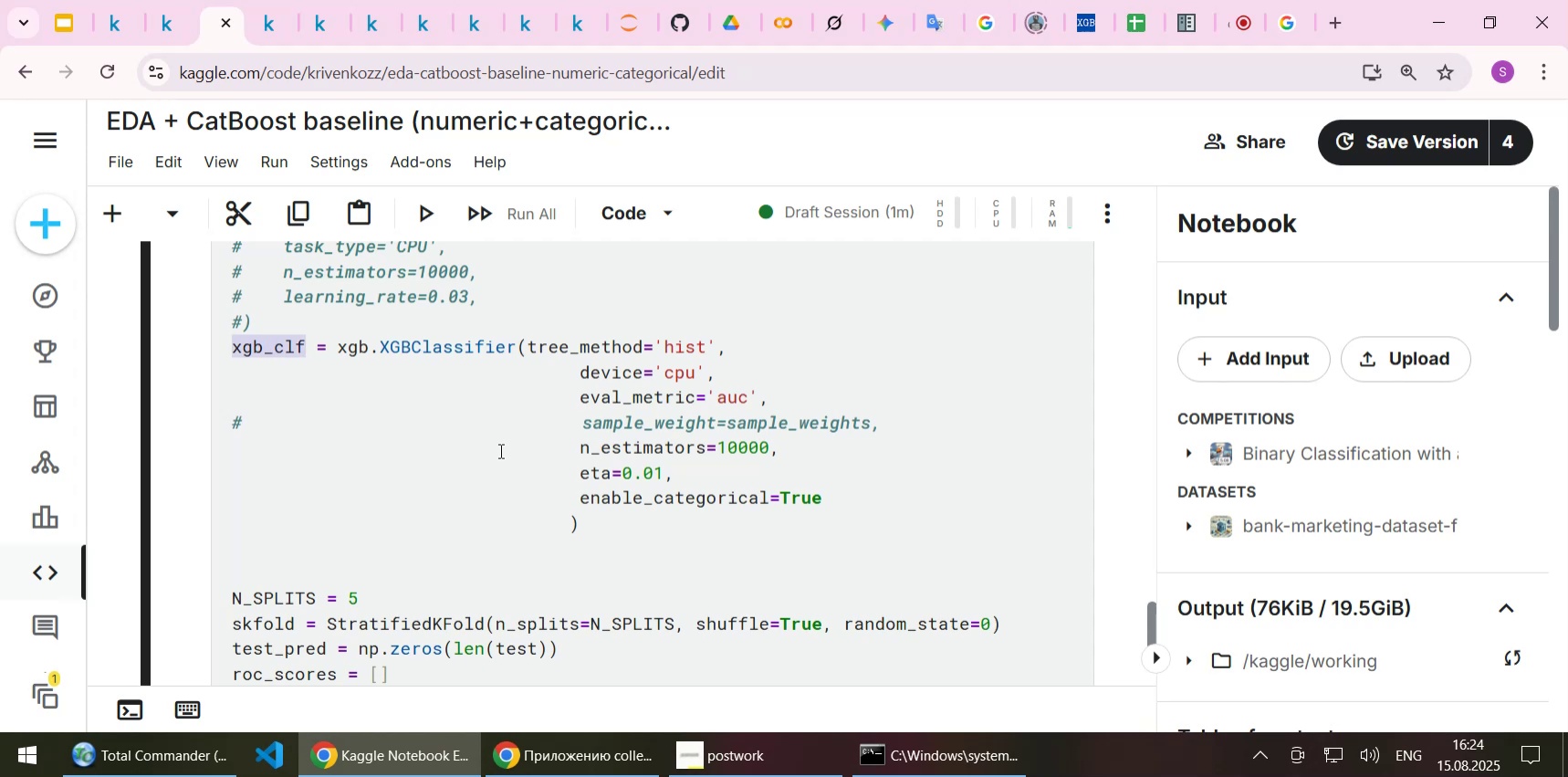 
scroll: coordinate [500, 452], scroll_direction: down, amount: 4.0
 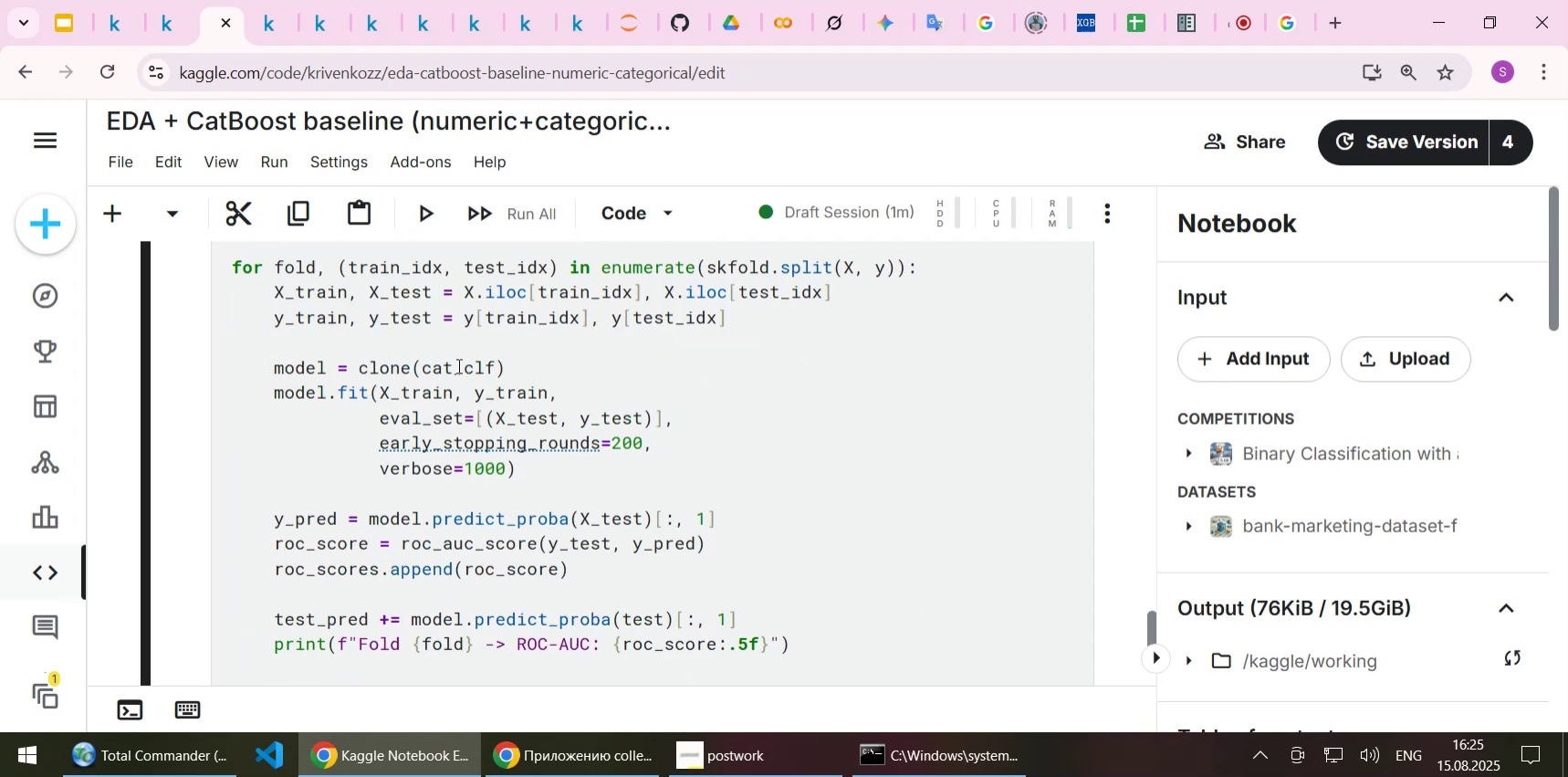 
left_click([456, 365])
 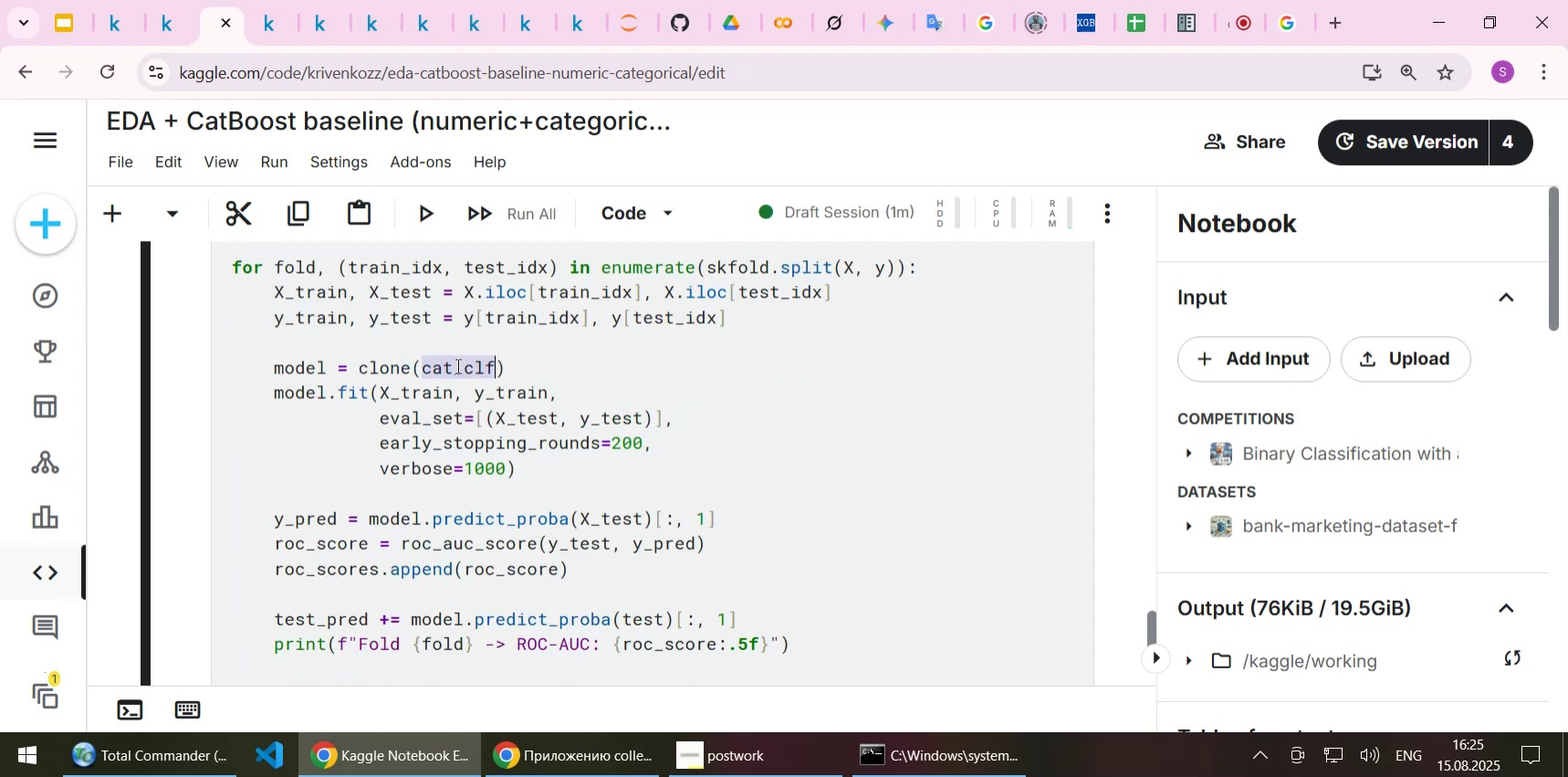 
key(Control+ControlLeft)
 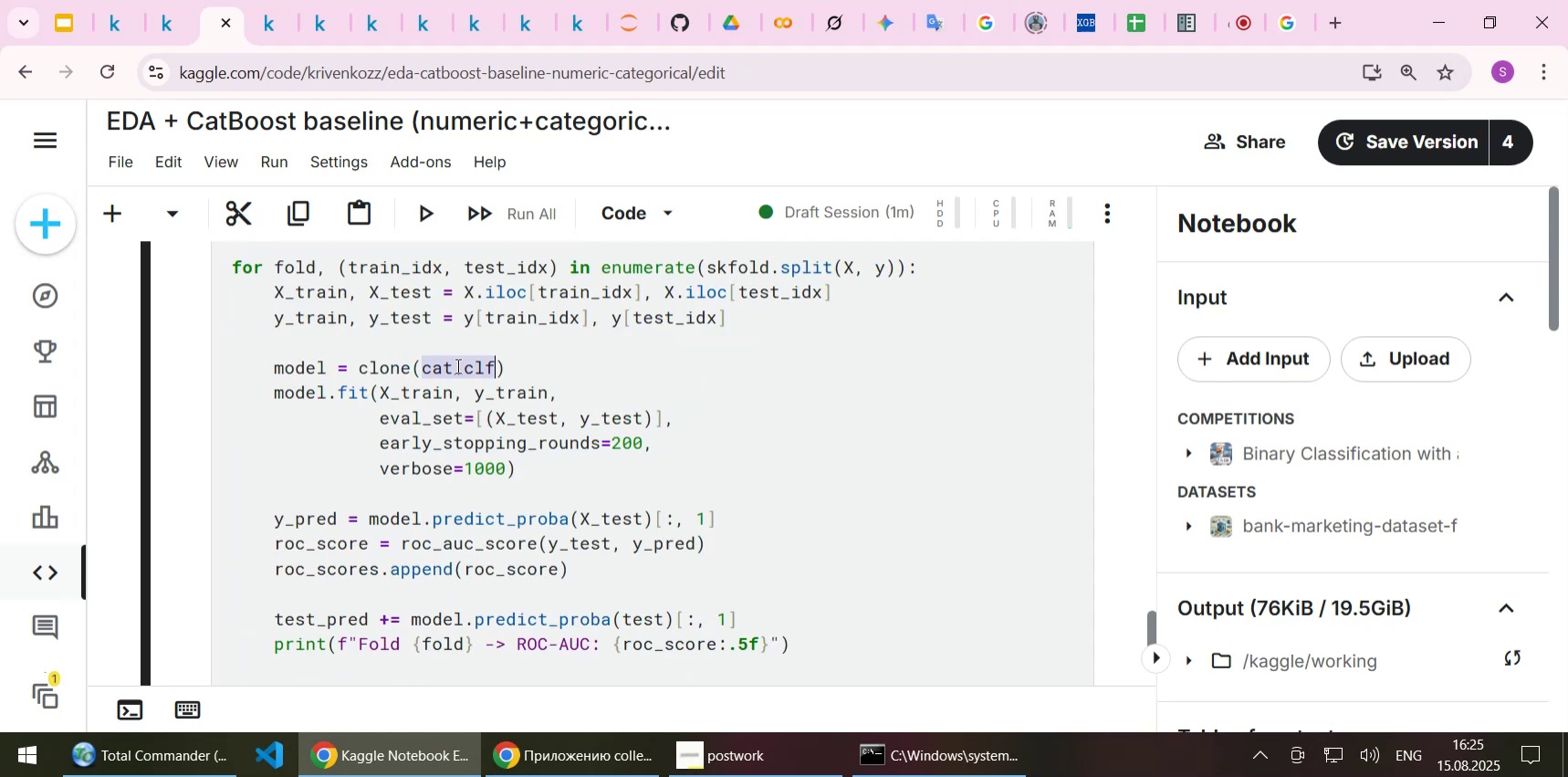 
double_click([456, 365])
 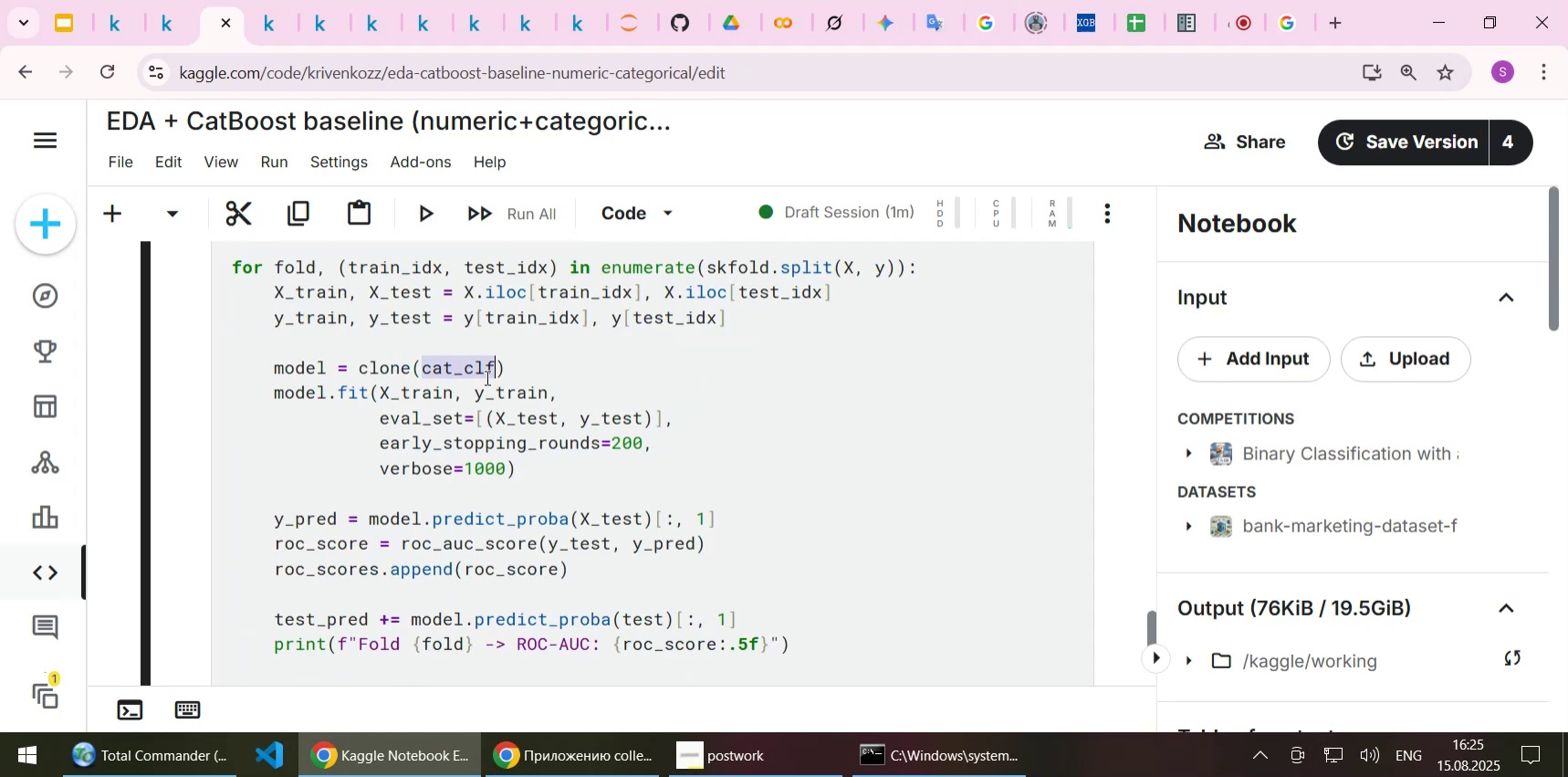 
key(Control+V)
 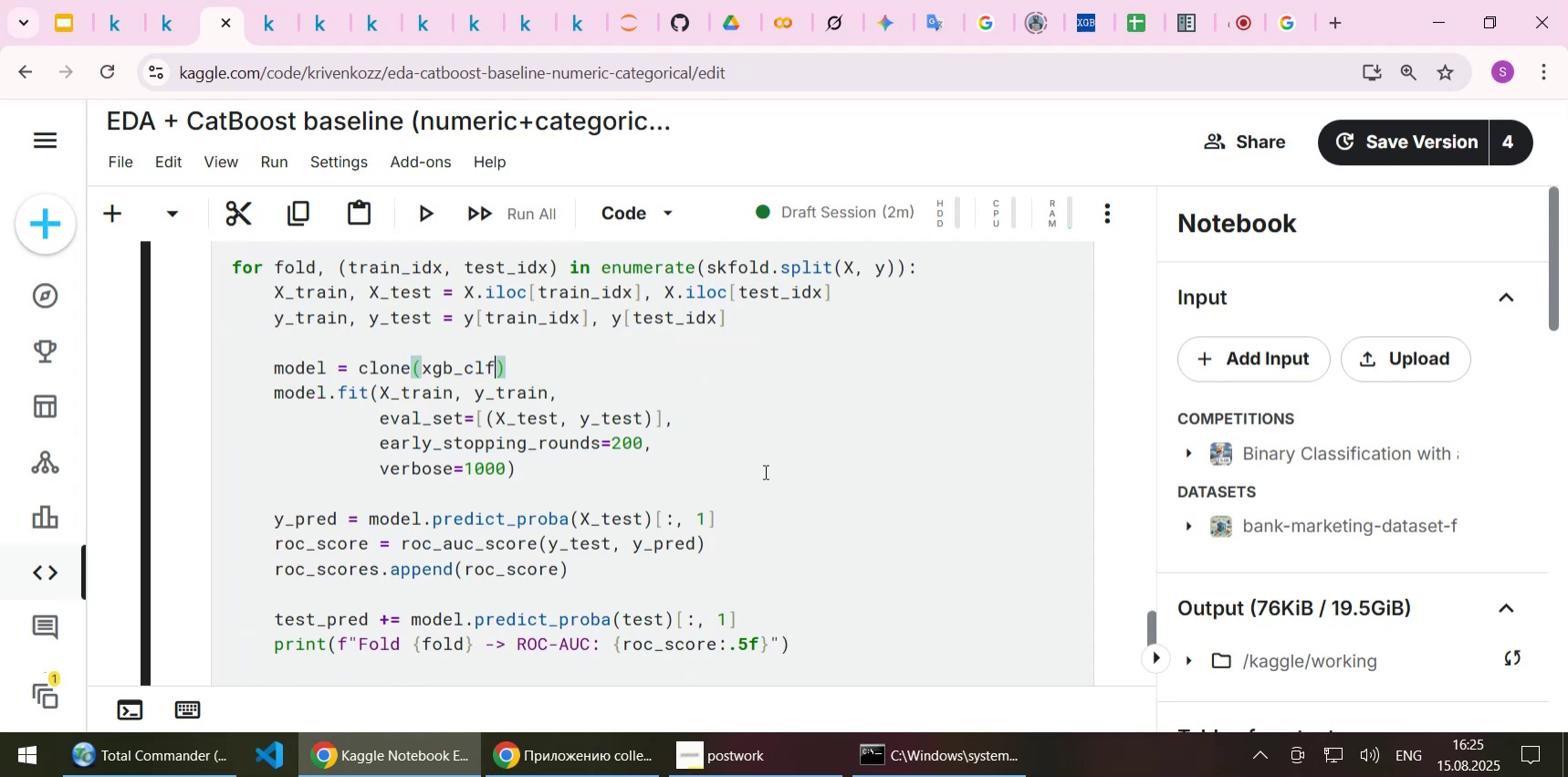 
key(Control+ControlLeft)
 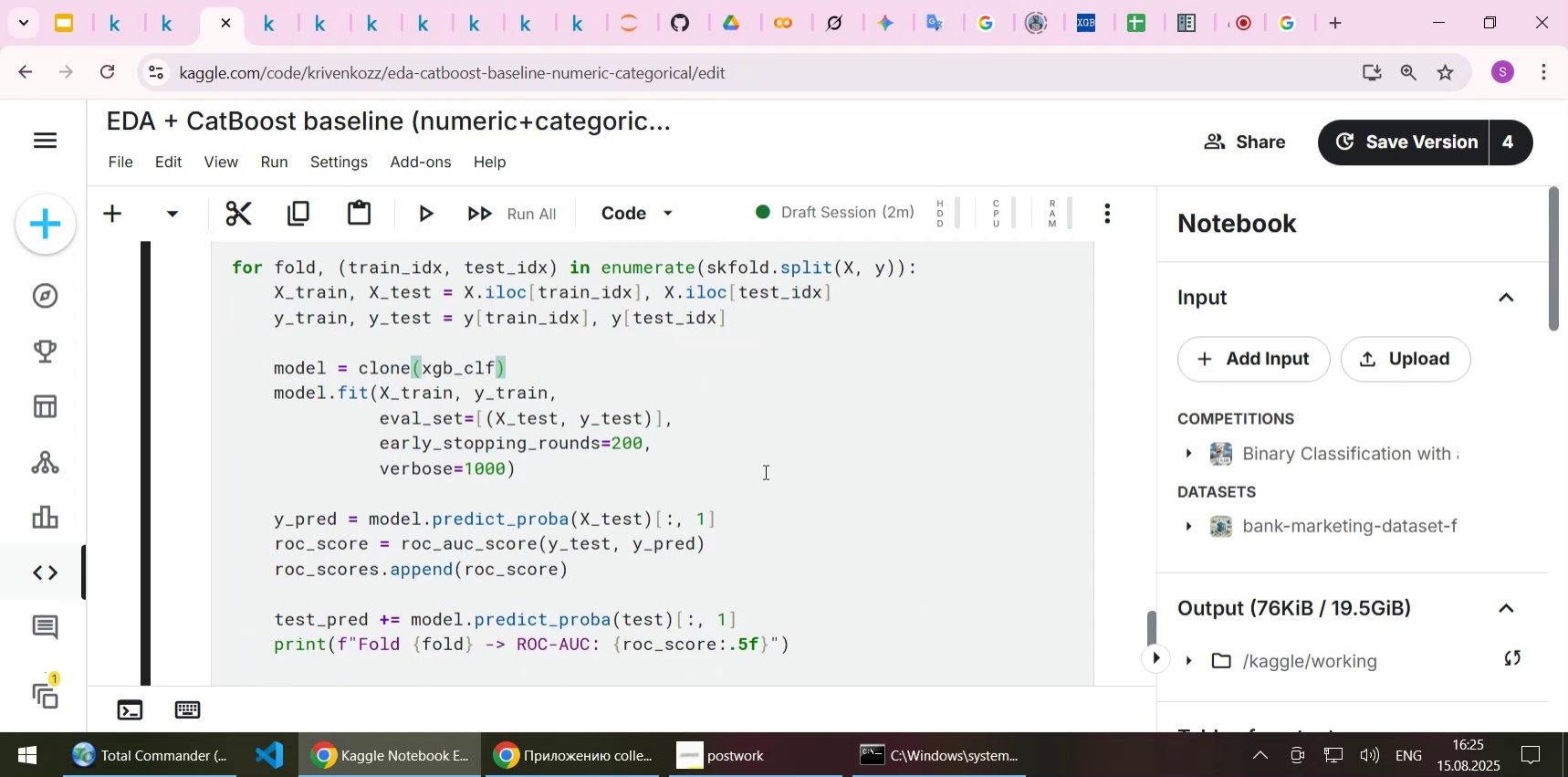 
key(Control+S)
 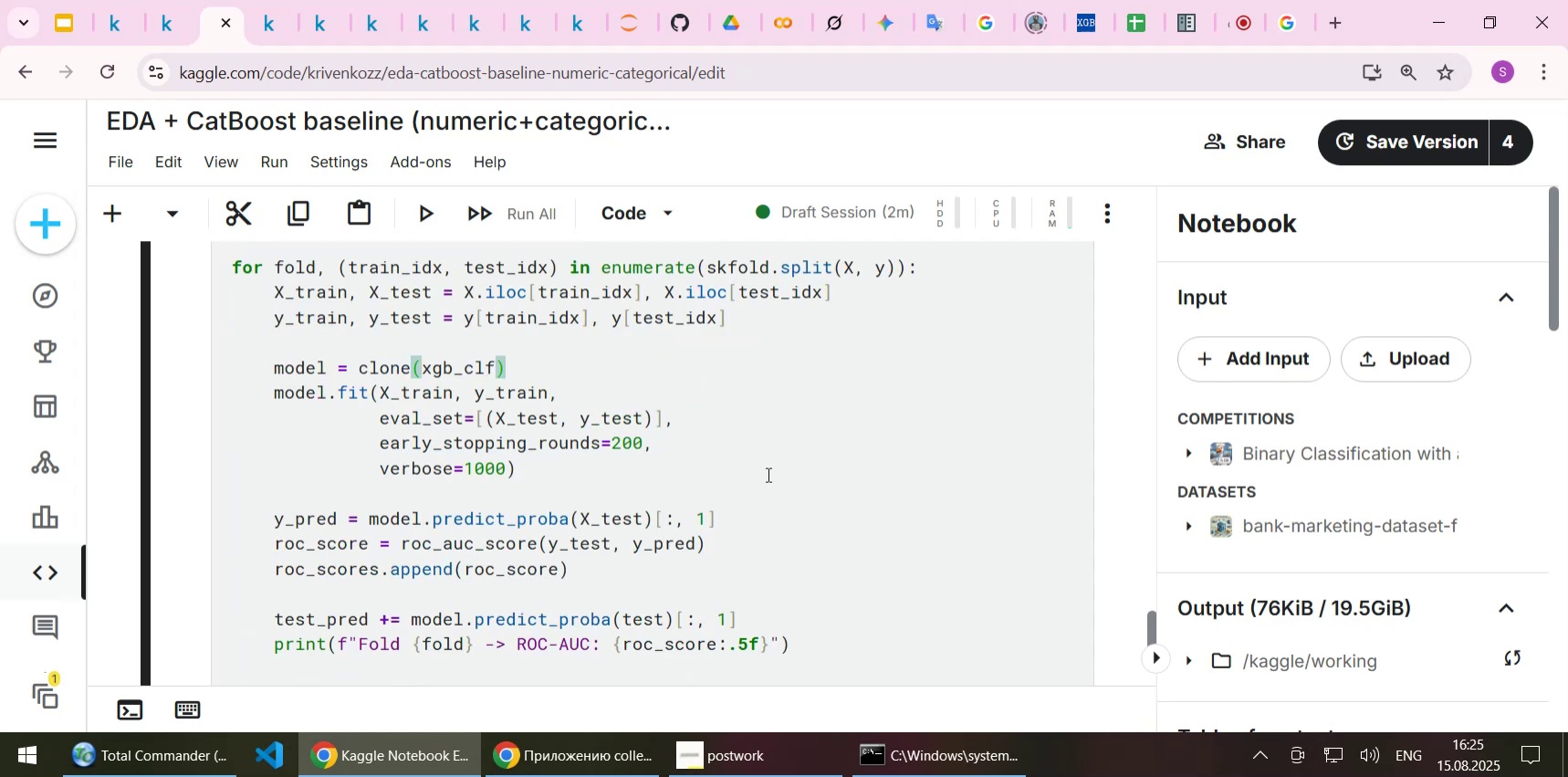 
scroll: coordinate [767, 474], scroll_direction: up, amount: 5.0
 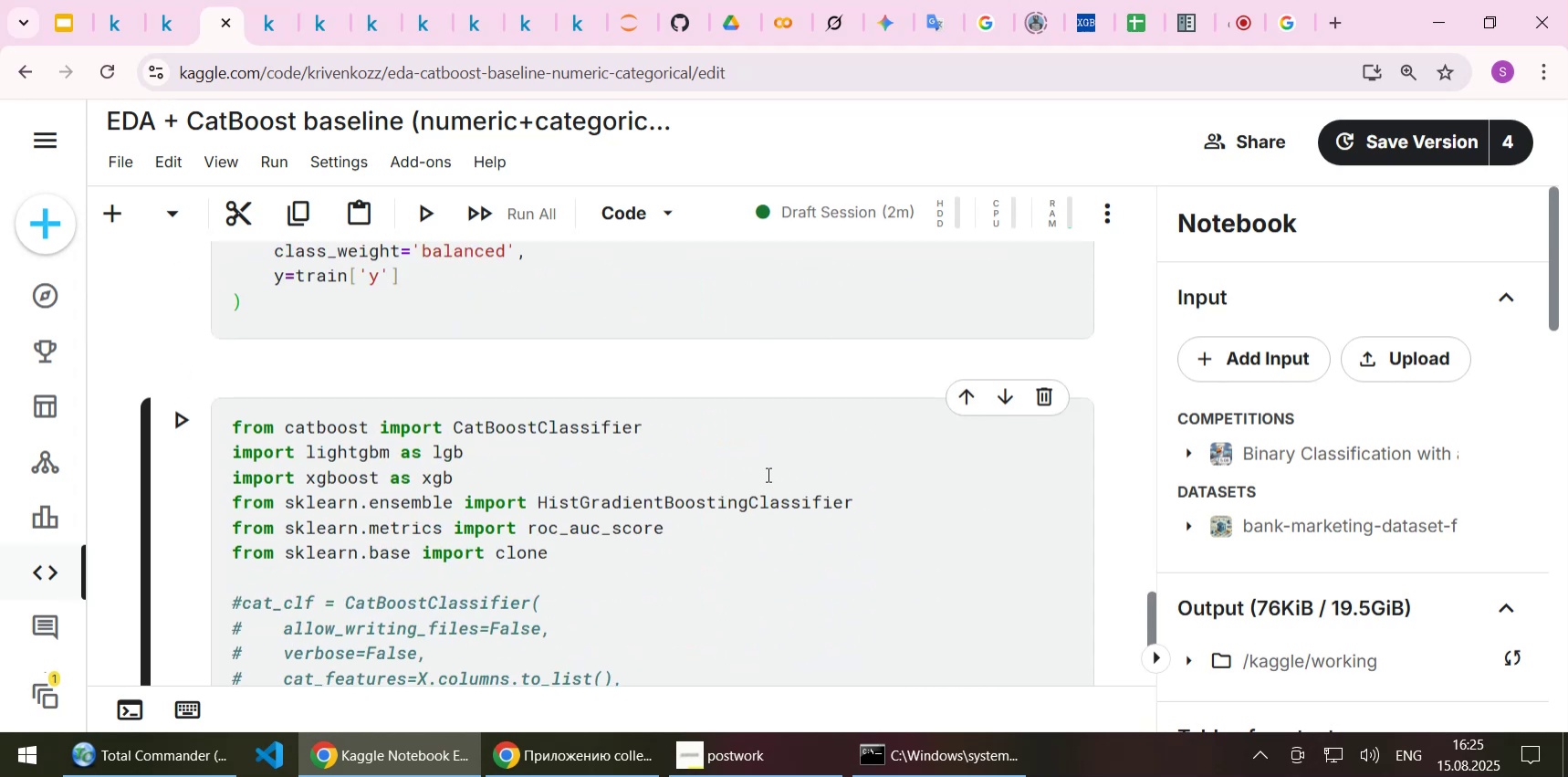 
scroll: coordinate [767, 474], scroll_direction: down, amount: 1.0
 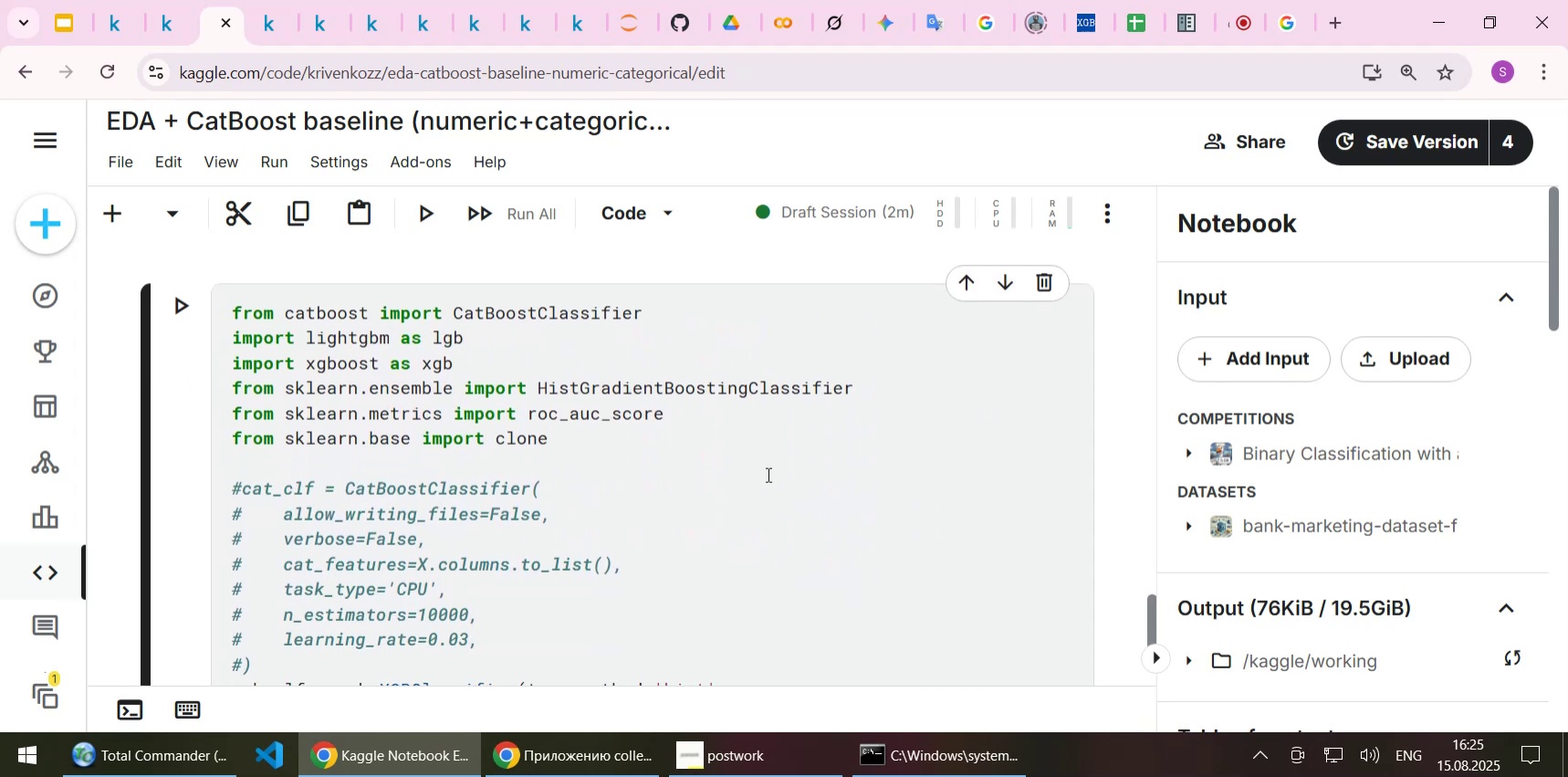 
key(Shift+Enter)
 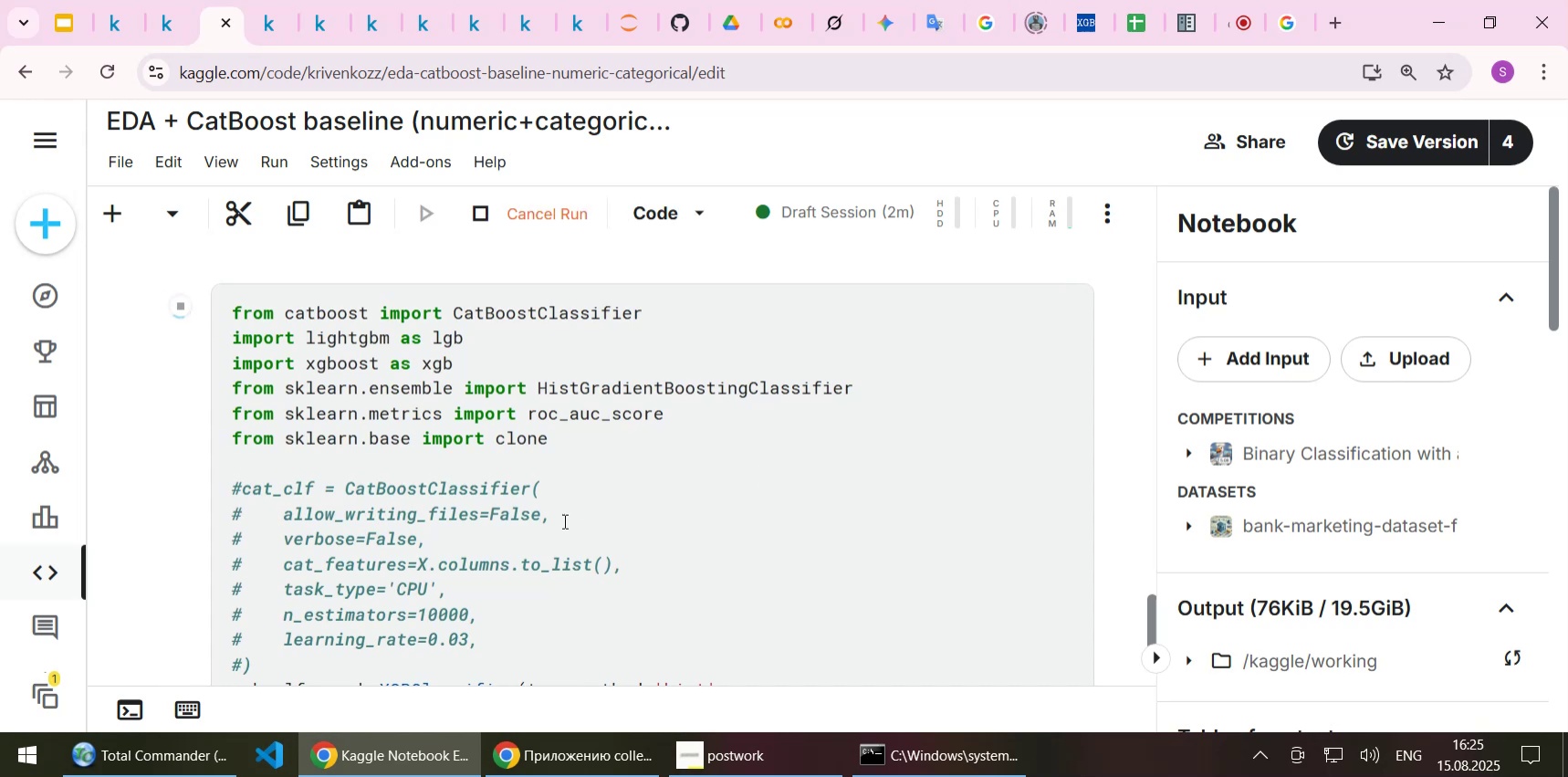 
scroll: coordinate [565, 538], scroll_direction: down, amount: 2.0
 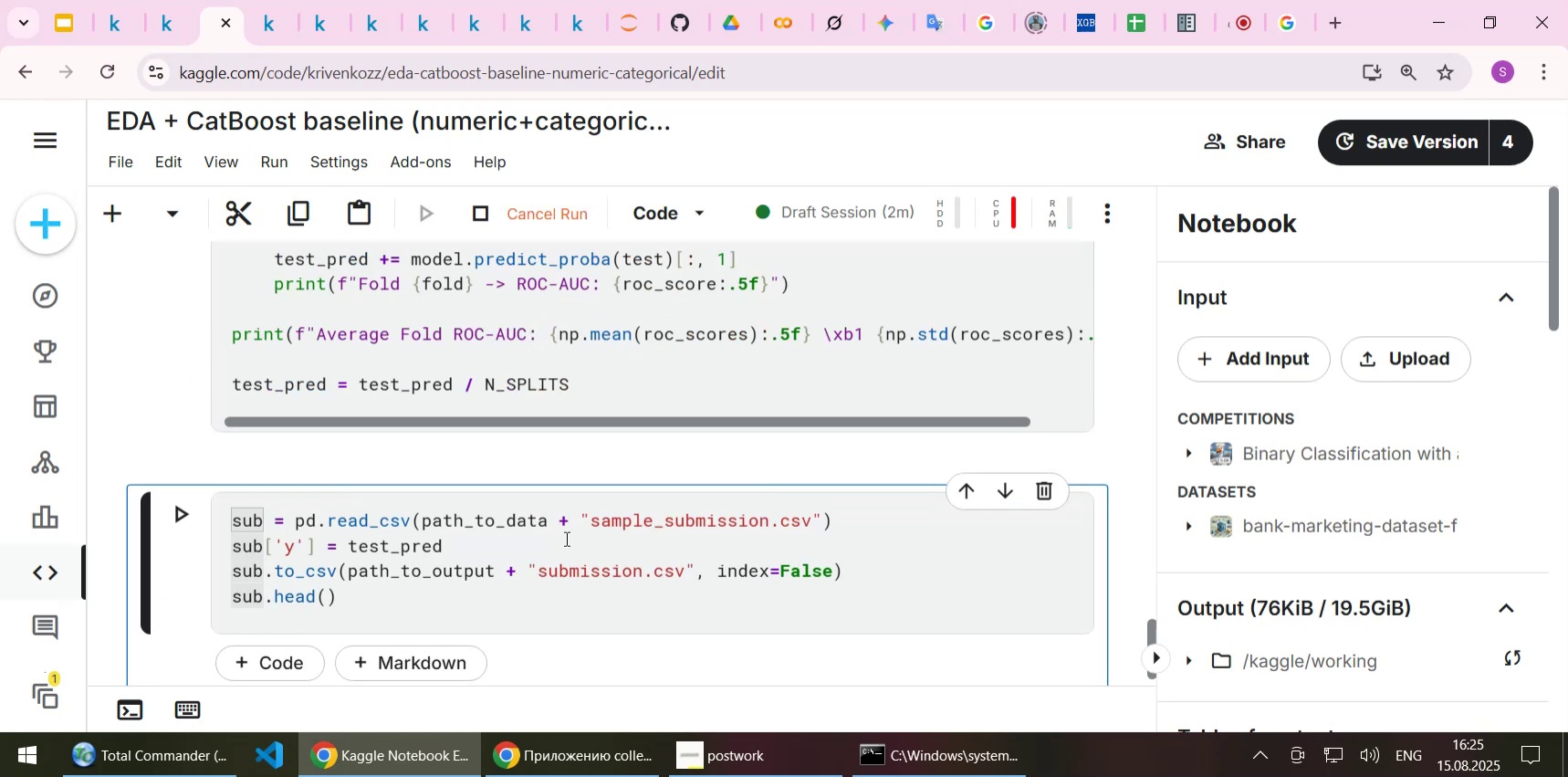 
wait(8.34)
 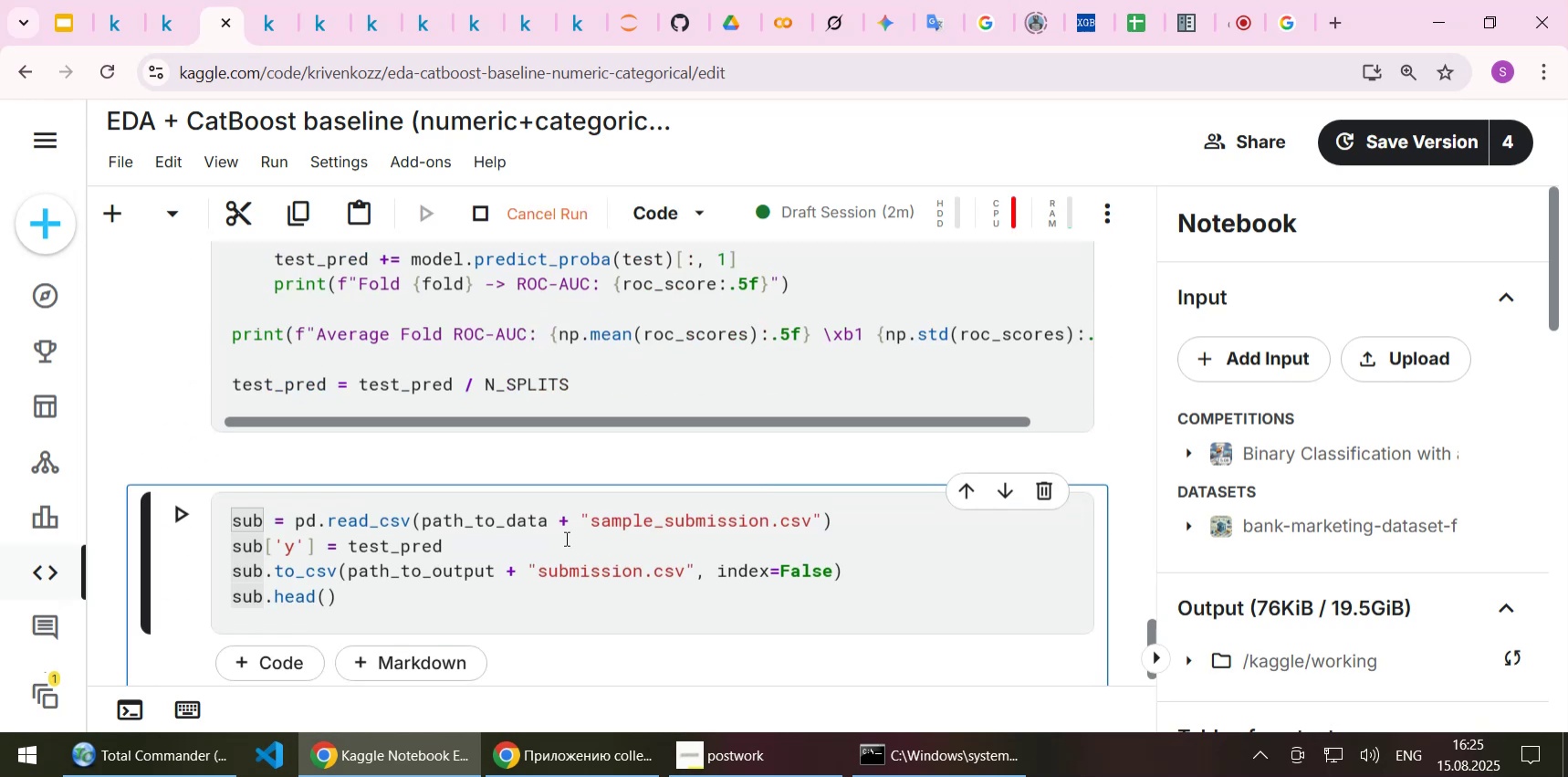 
left_click([1019, 227])
 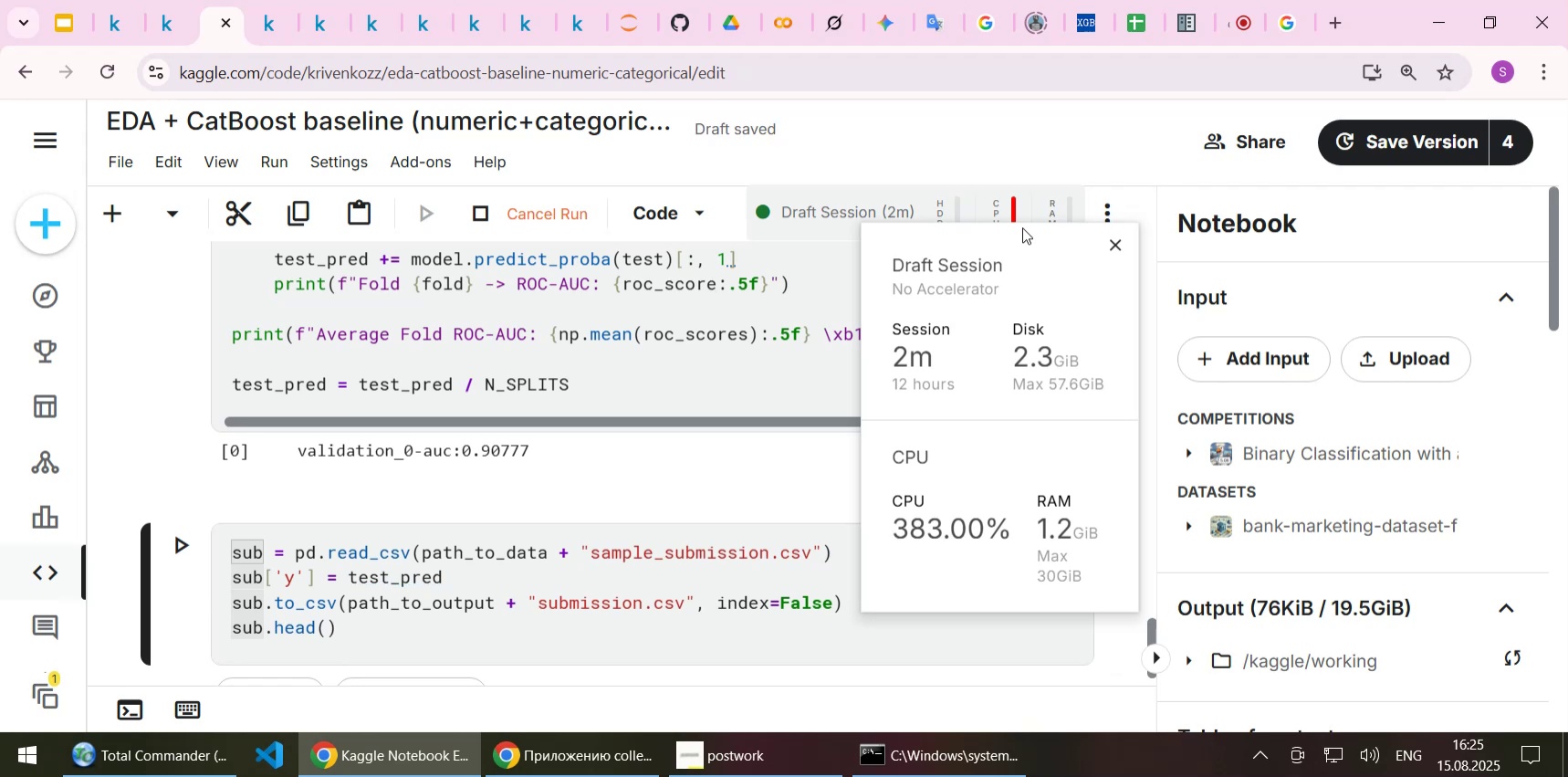 
left_click([1117, 245])
 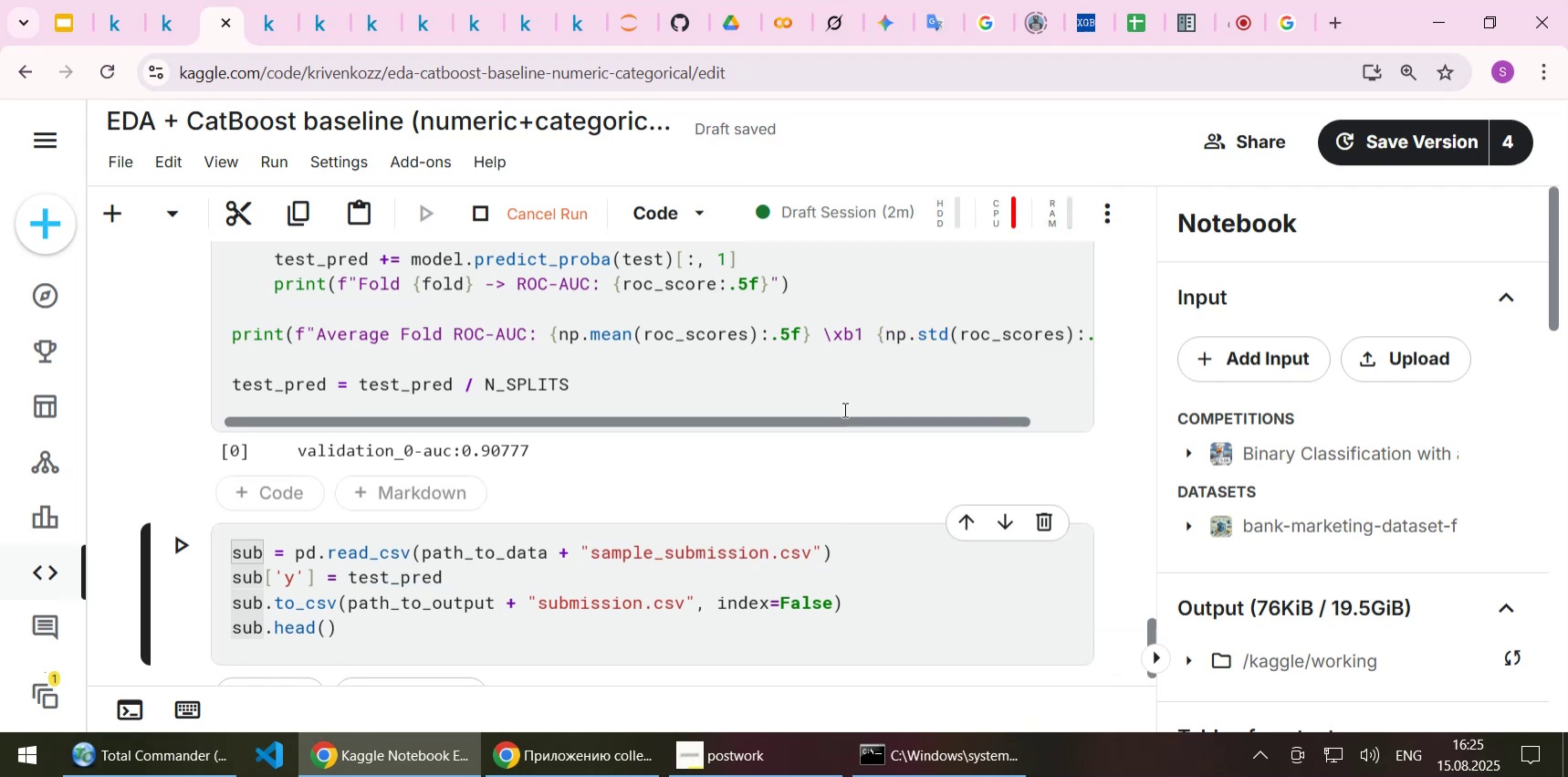 
scroll: coordinate [843, 409], scroll_direction: up, amount: 8.0
 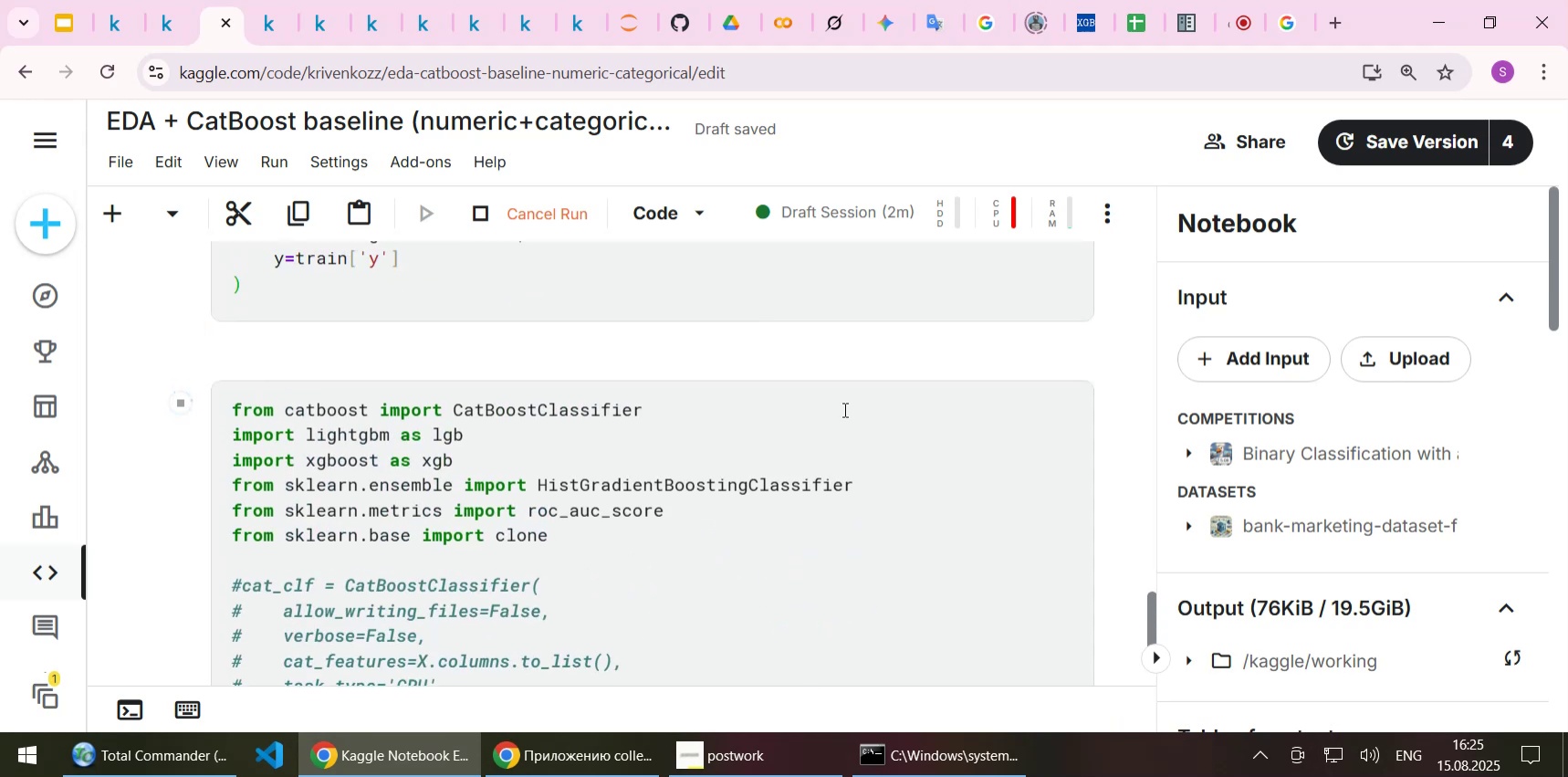 
scroll: coordinate [843, 409], scroll_direction: down, amount: 10.0
 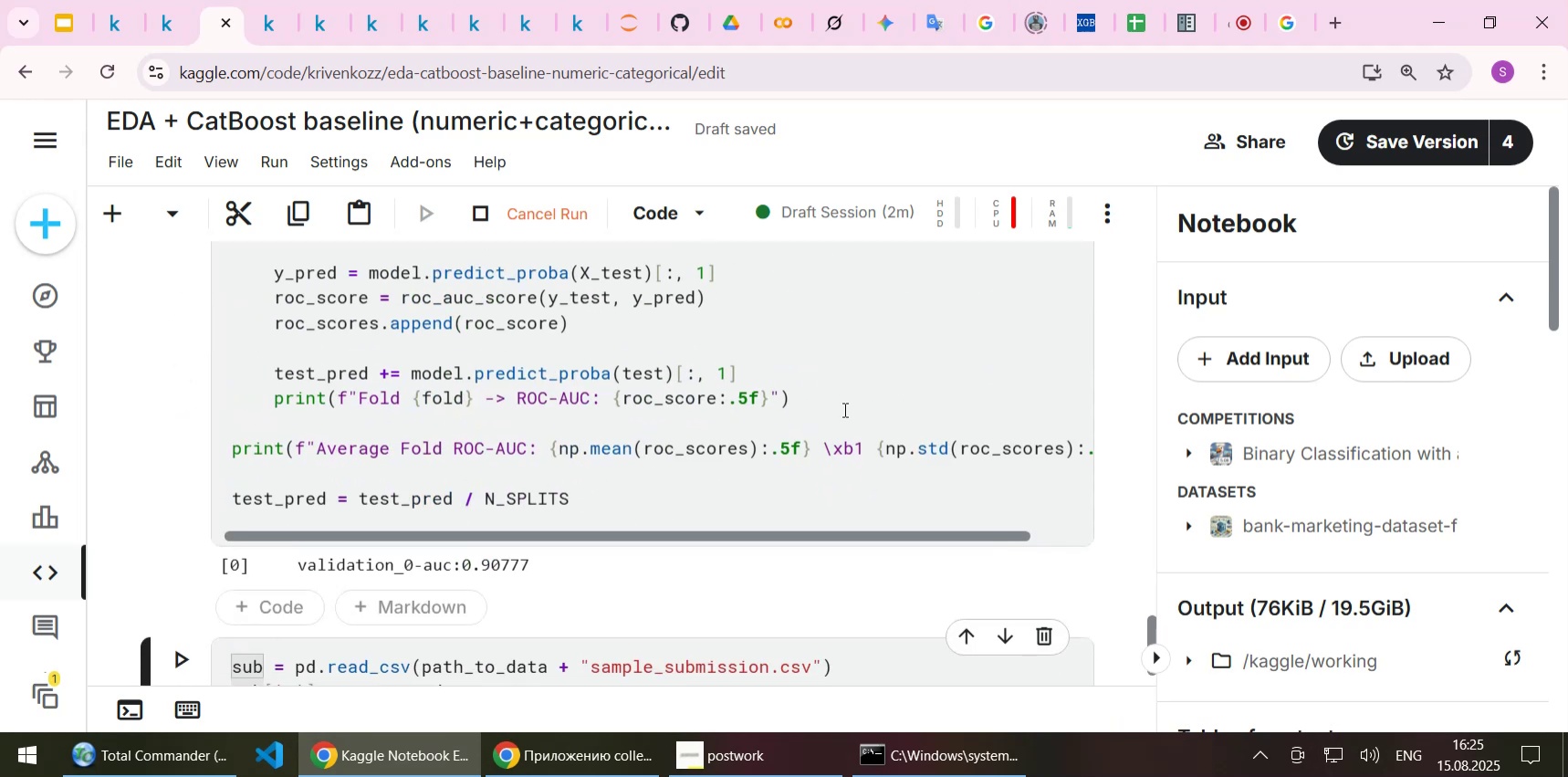 
left_click([1036, 212])
 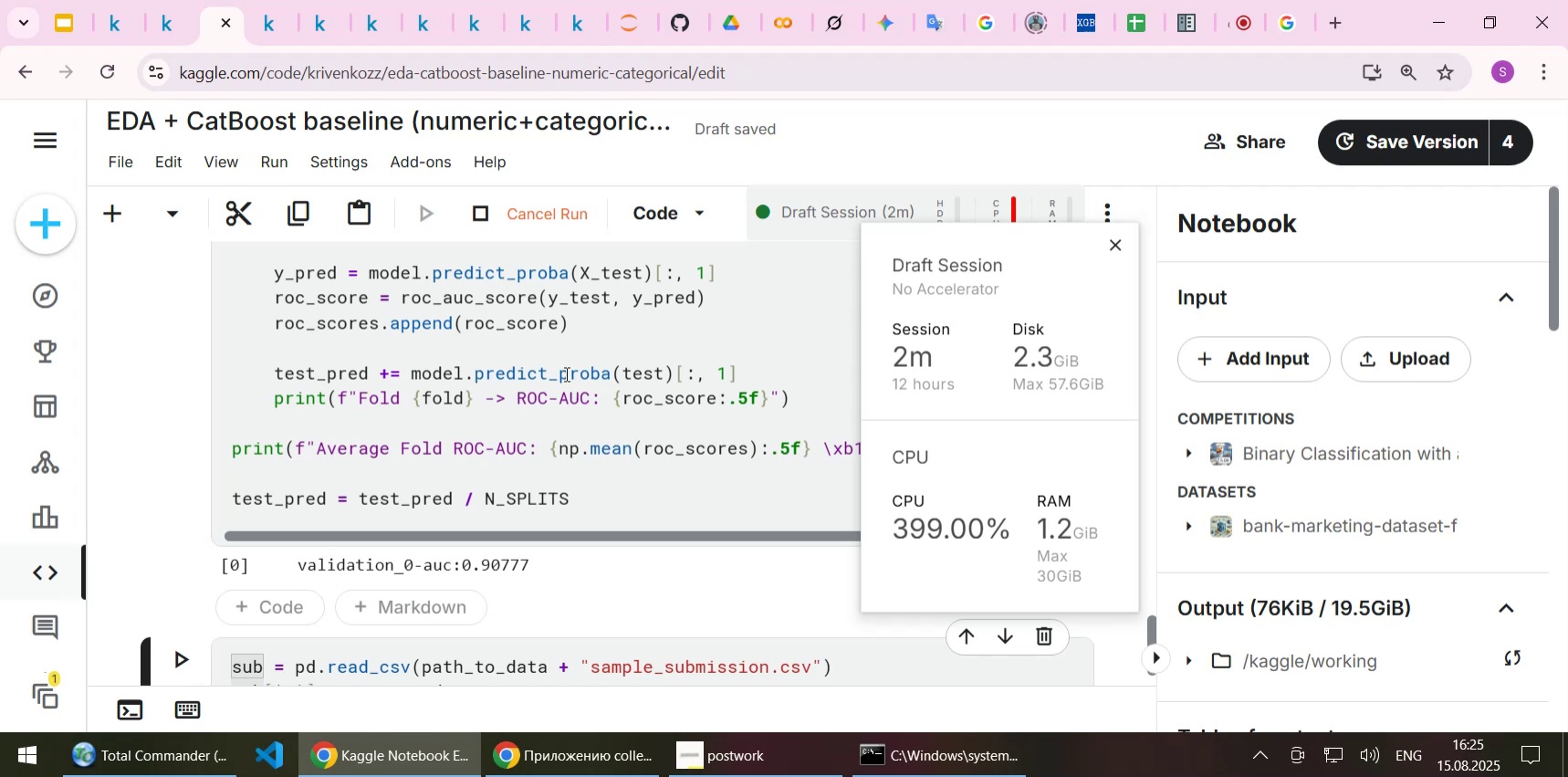 
scroll: coordinate [565, 373], scroll_direction: up, amount: 7.0
 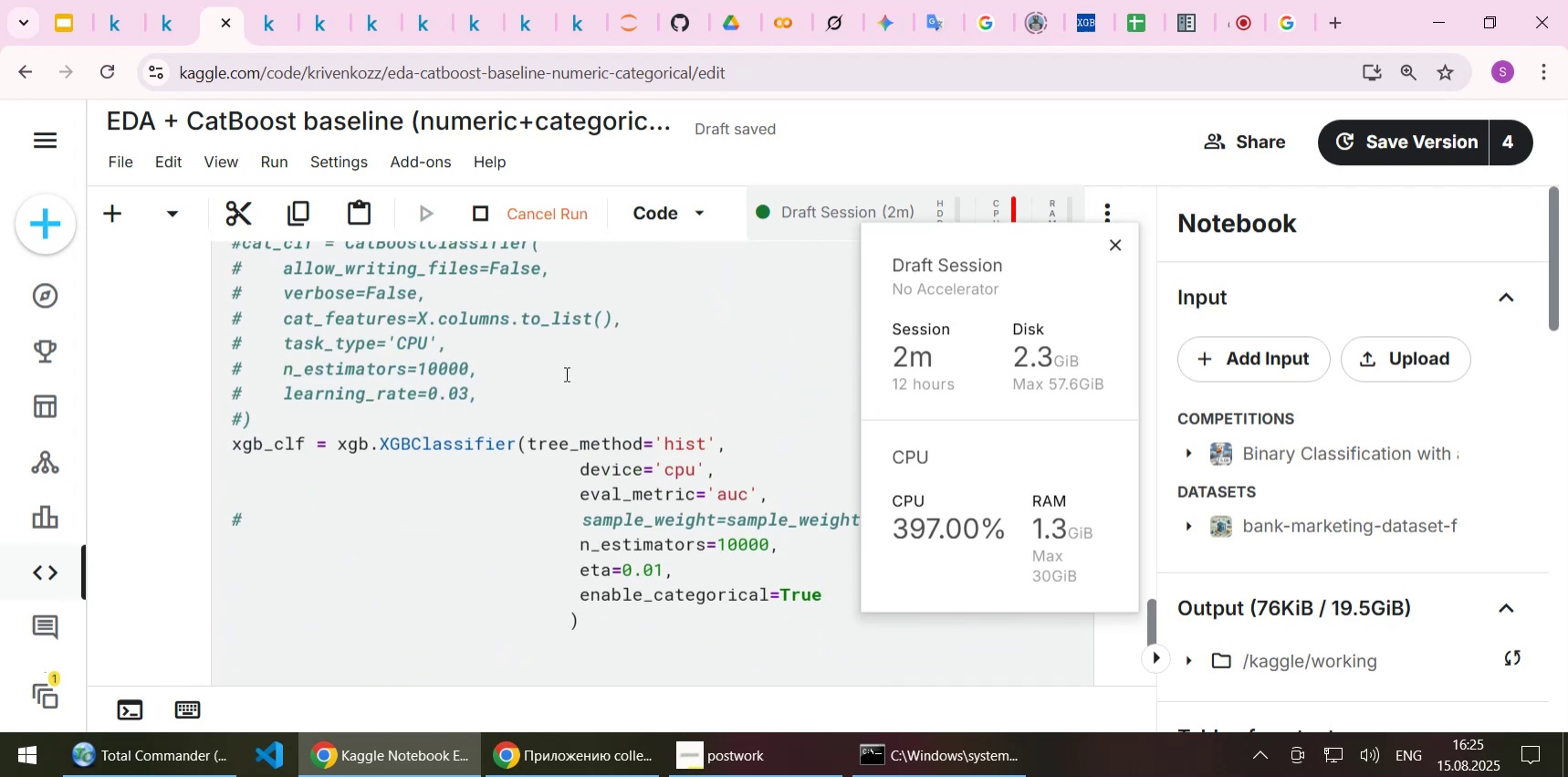 
scroll: coordinate [565, 373], scroll_direction: down, amount: 1.0
 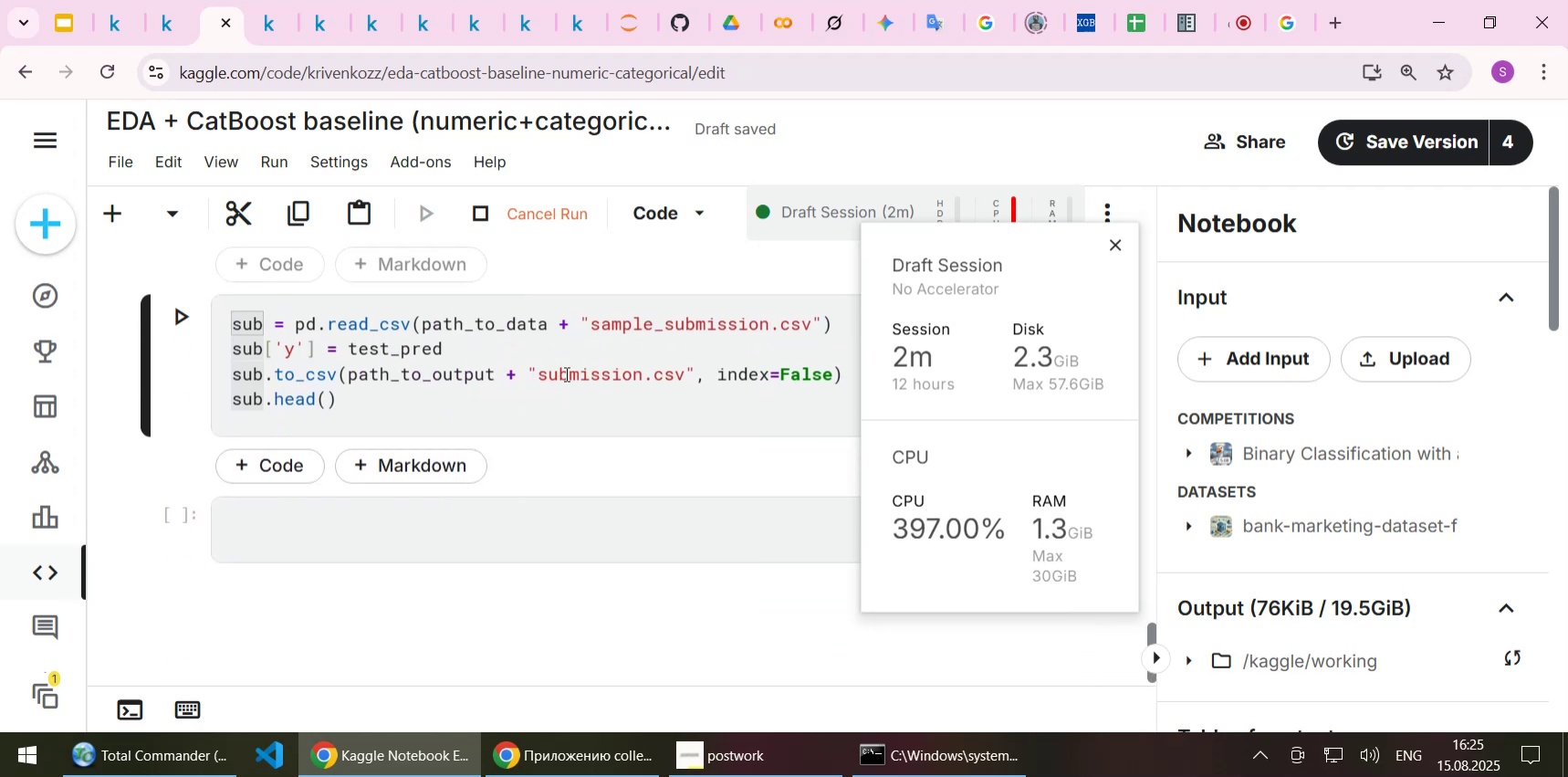 
scroll: coordinate [565, 373], scroll_direction: up, amount: 1.0
 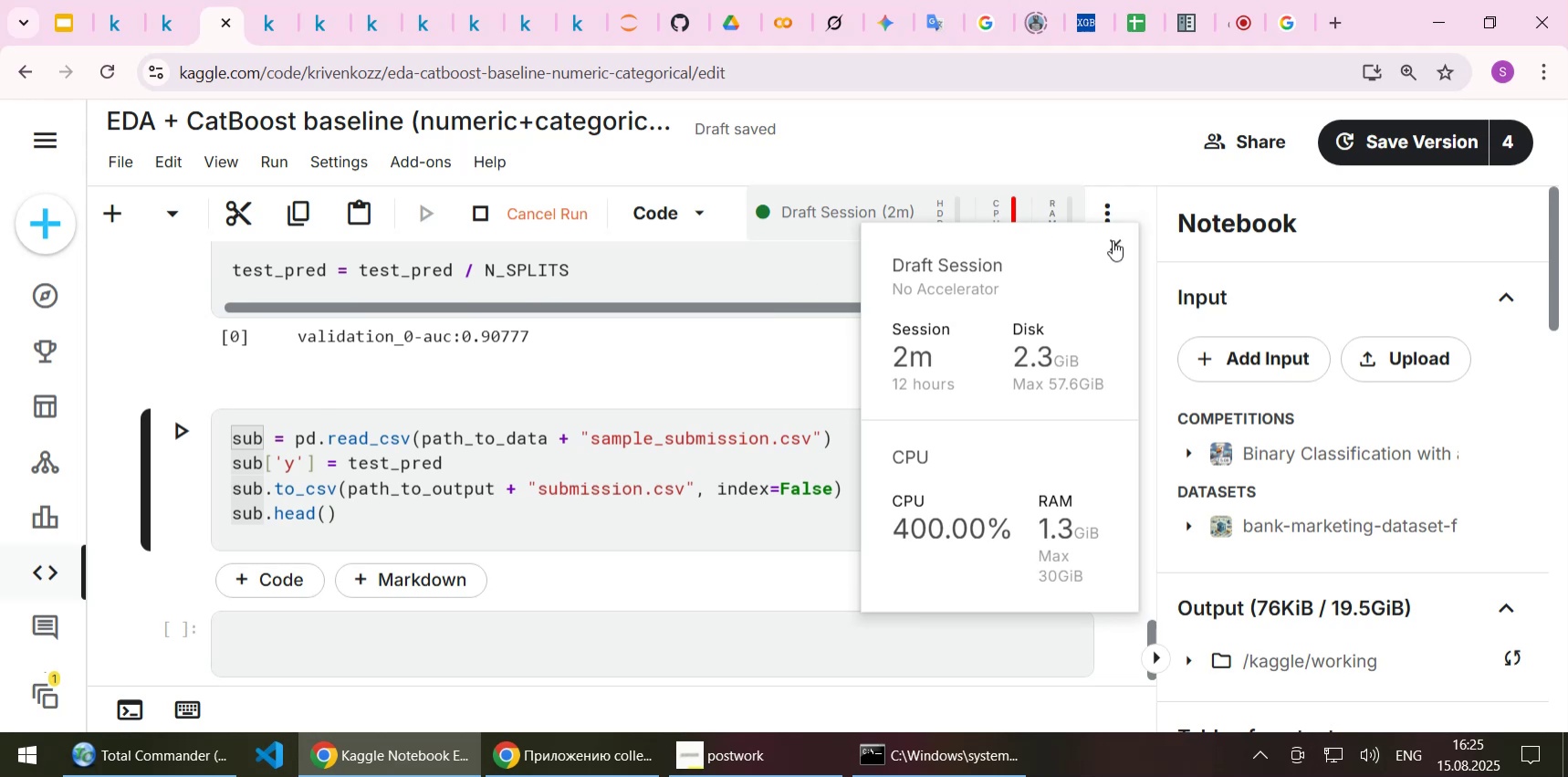 
wait(7.43)
 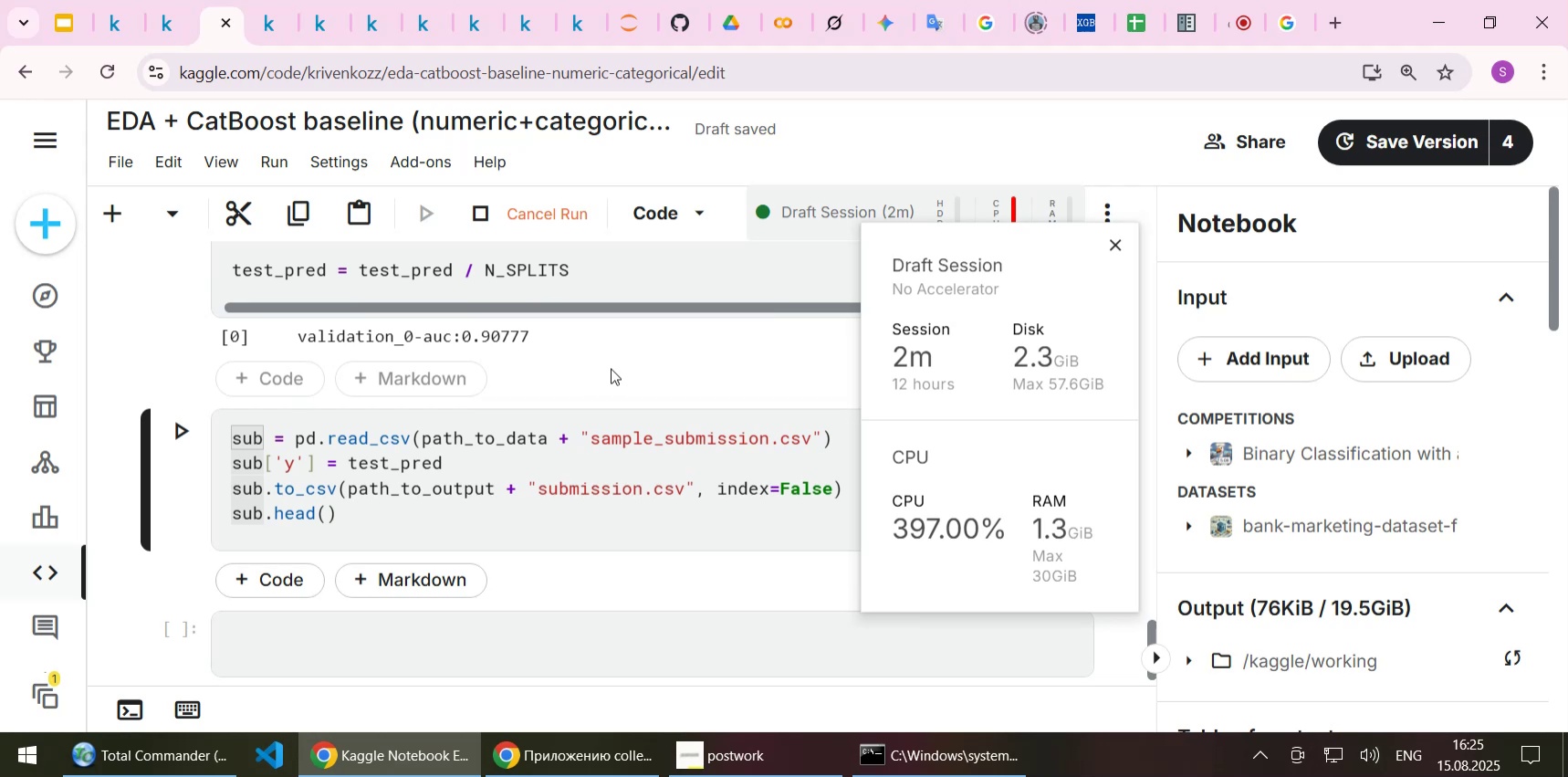 
left_click([1113, 240])
 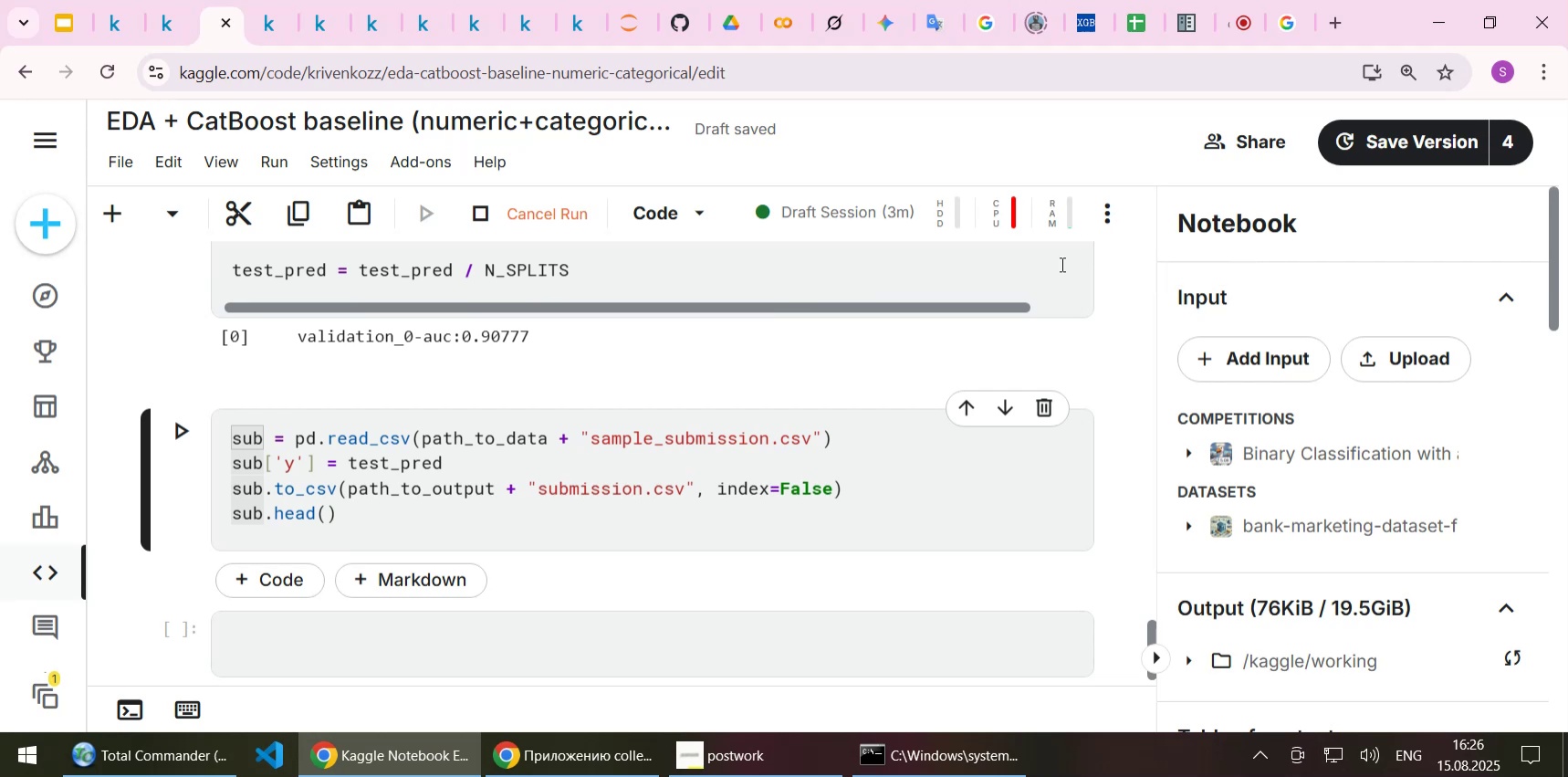 
wait(32.36)
 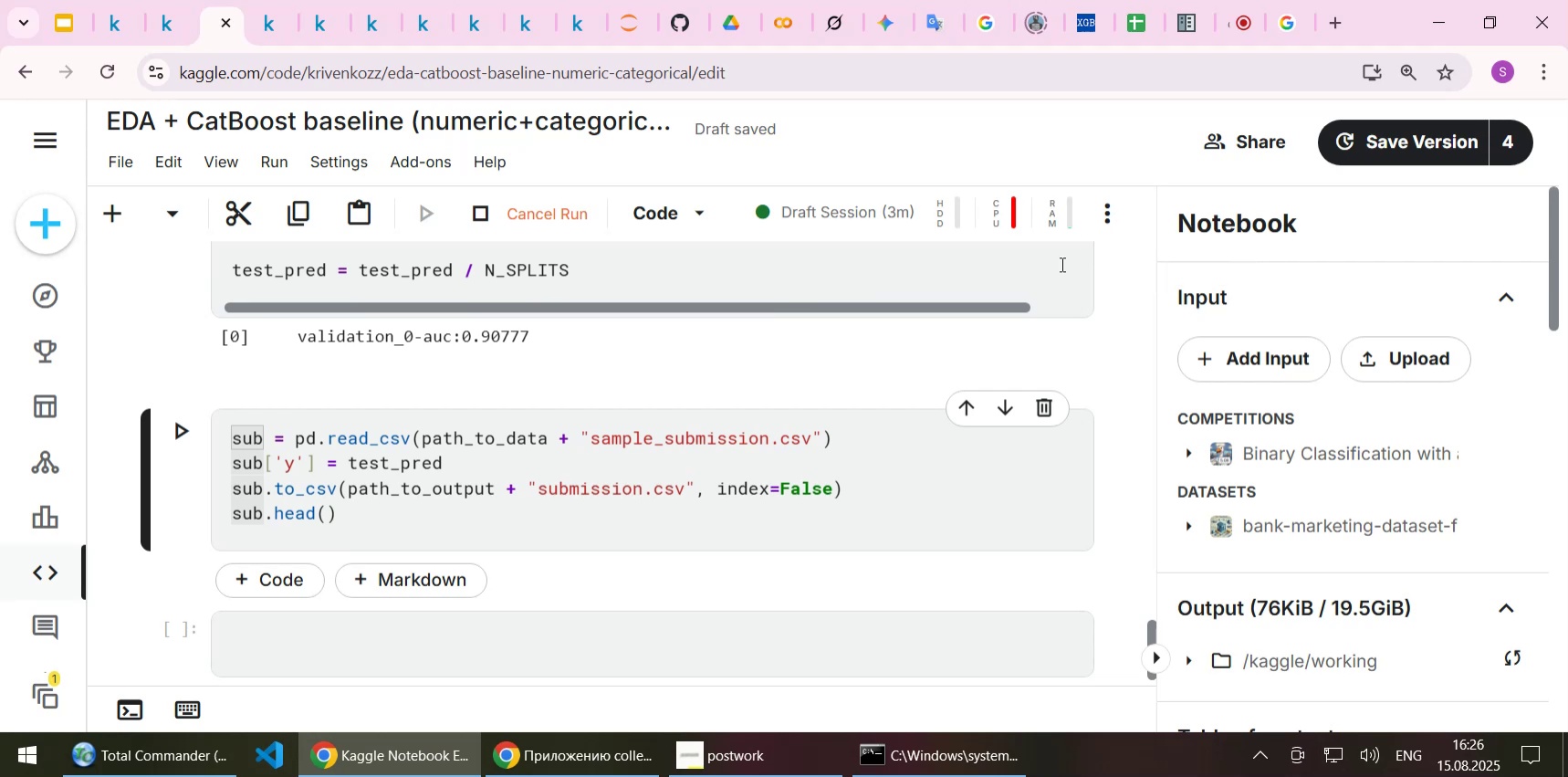 
left_click([314, 19])
 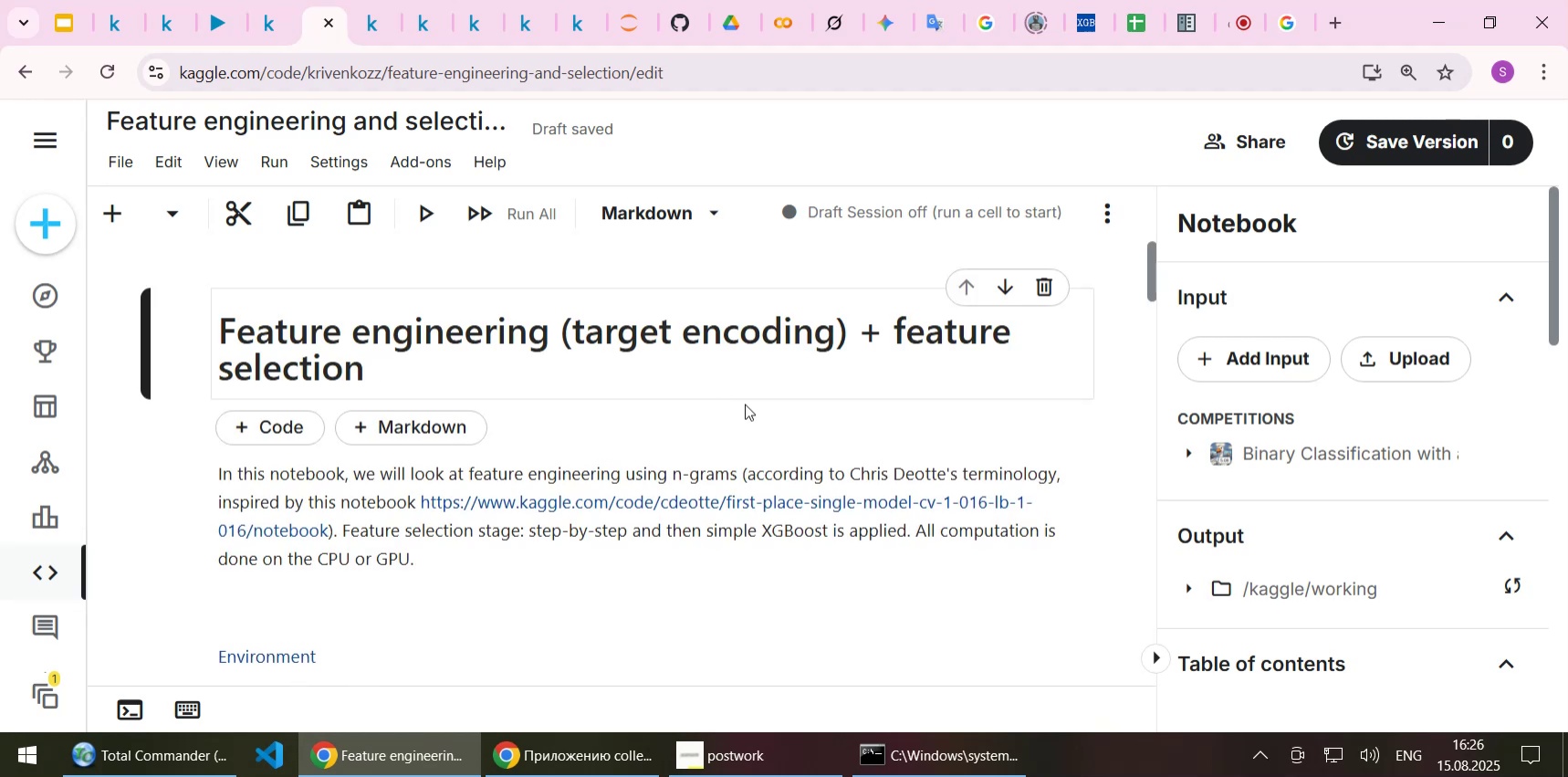 
mouse_move([285, 197])
 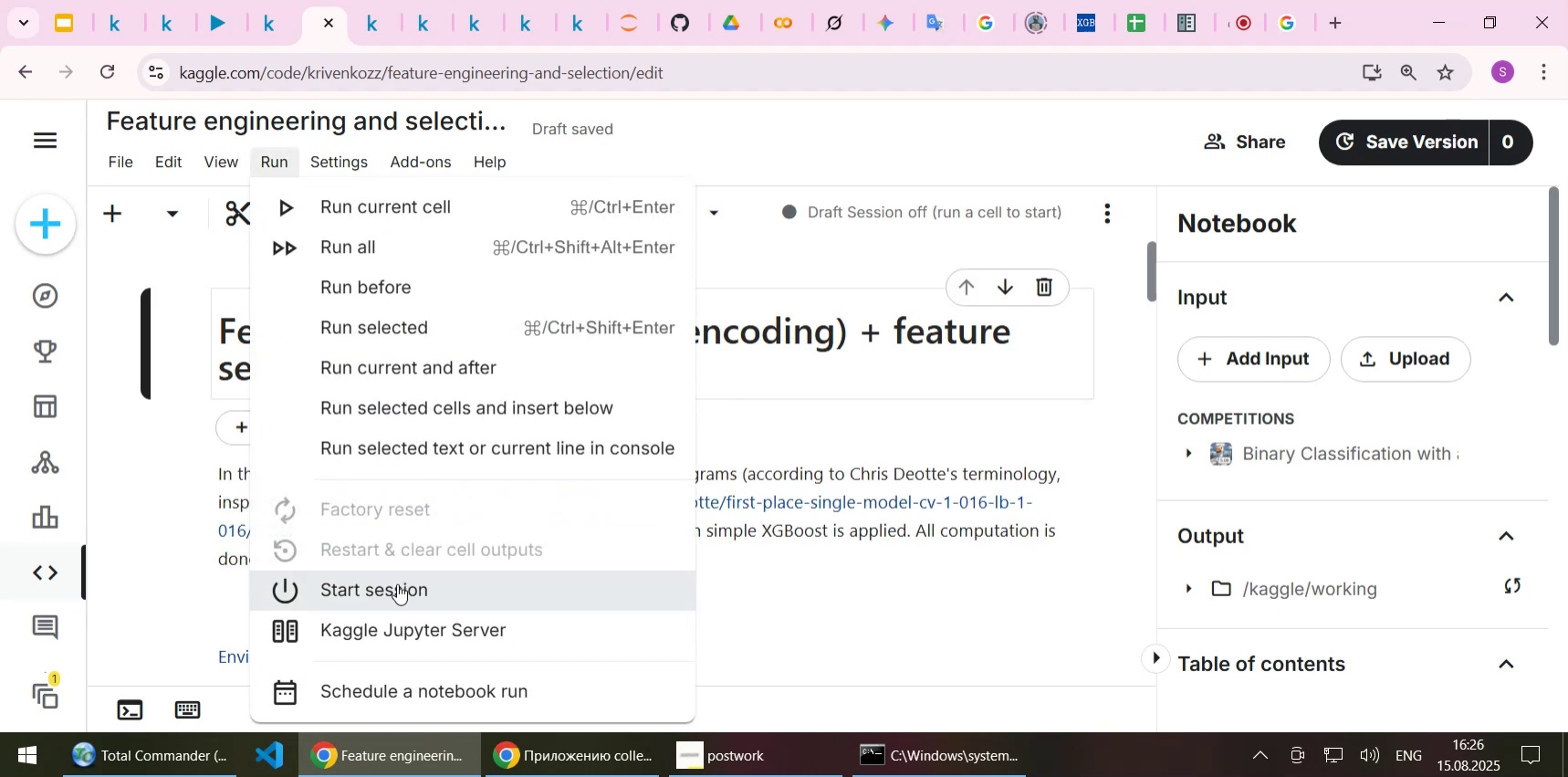 
left_click([397, 583])
 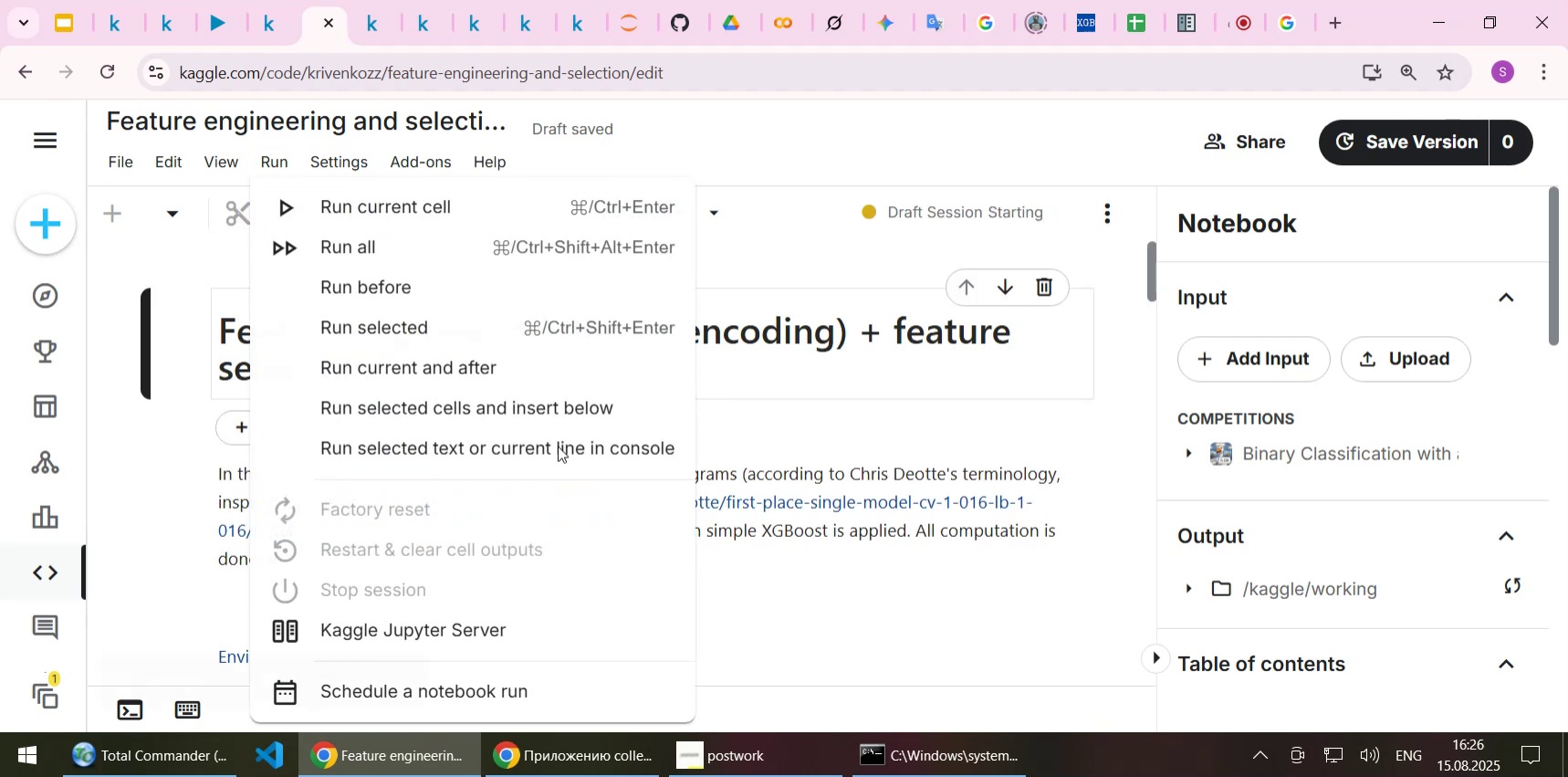 
mouse_move([648, 392])
 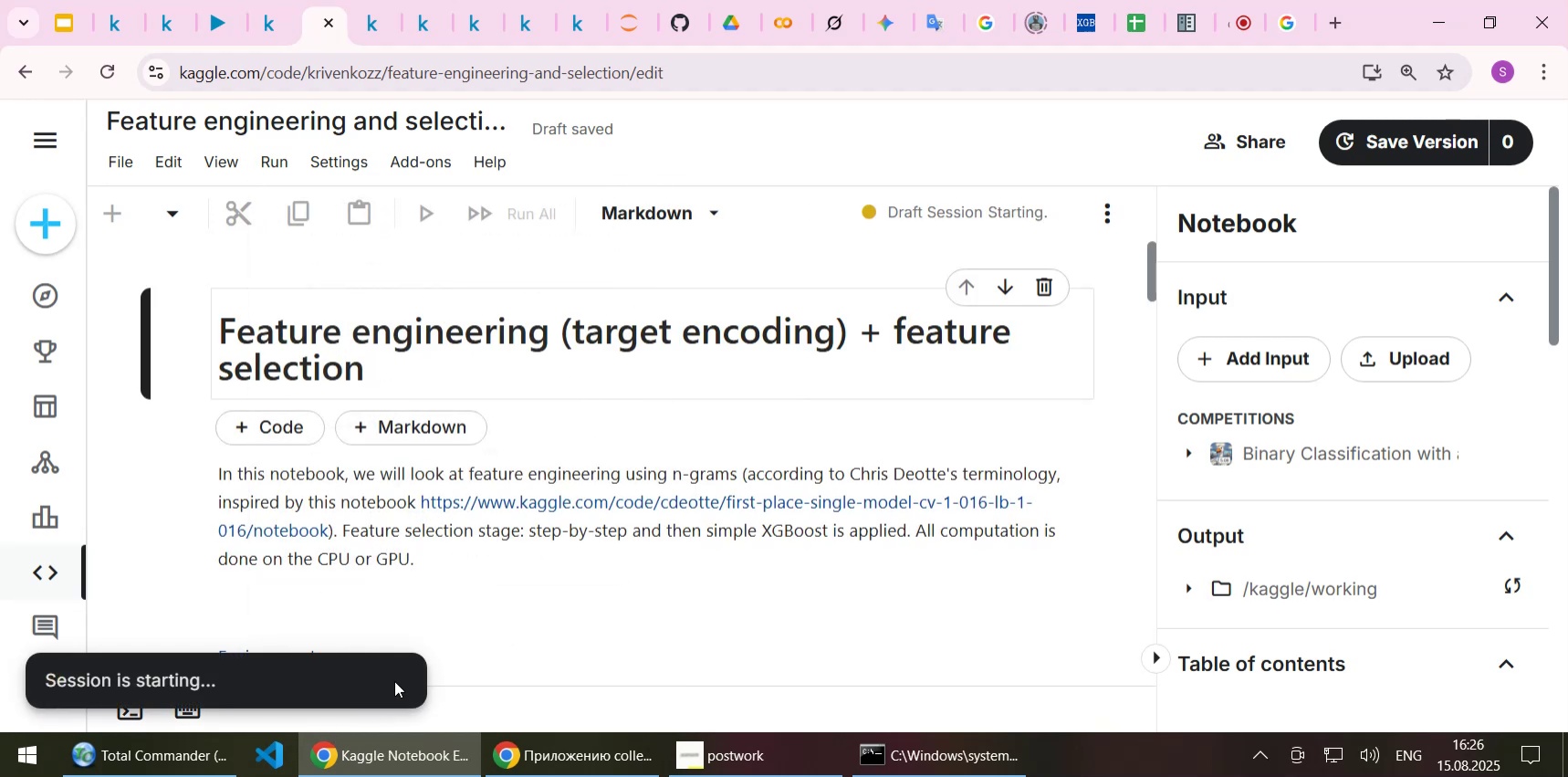 
left_click([394, 680])
 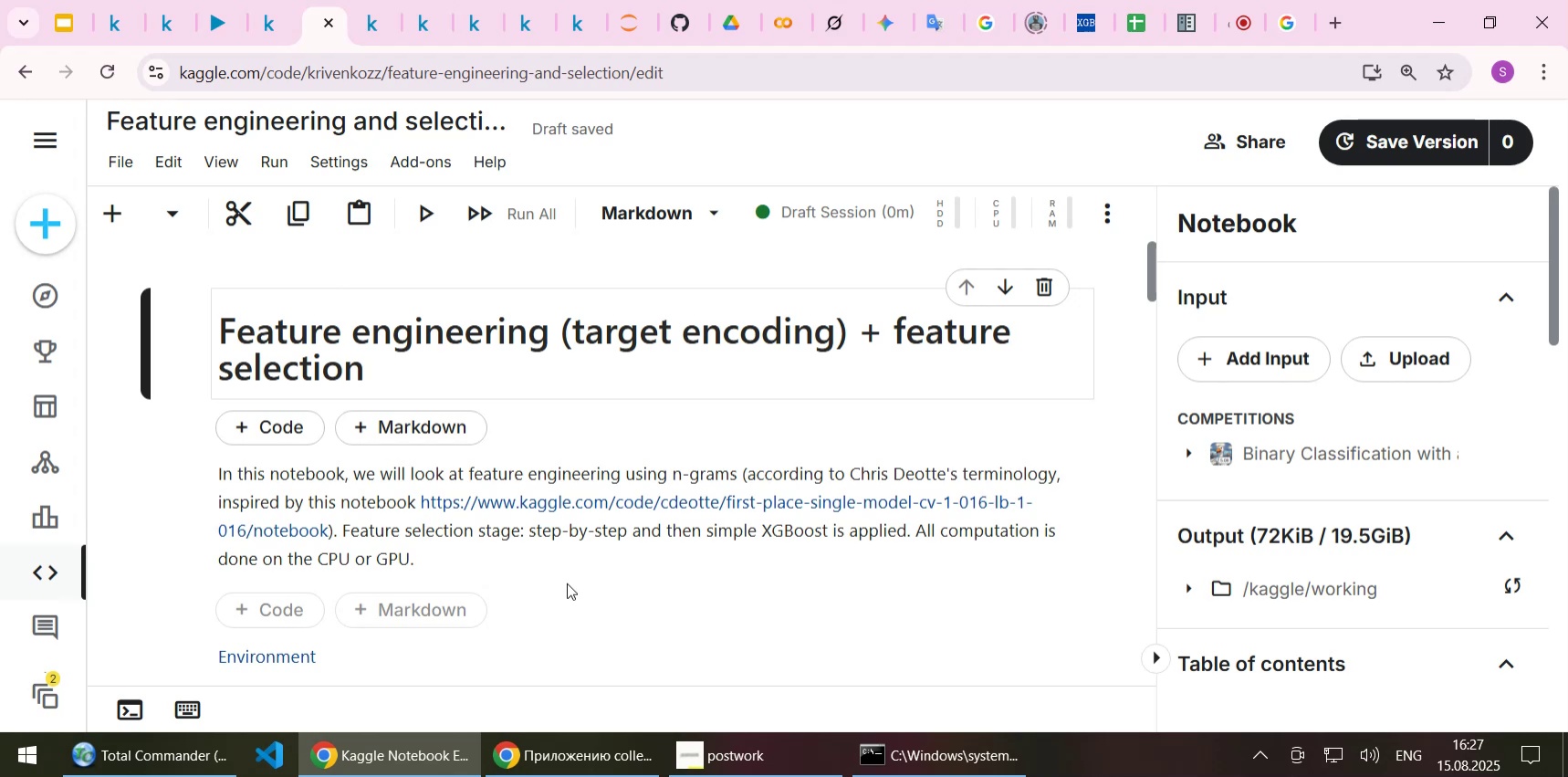 
wait(53.85)
 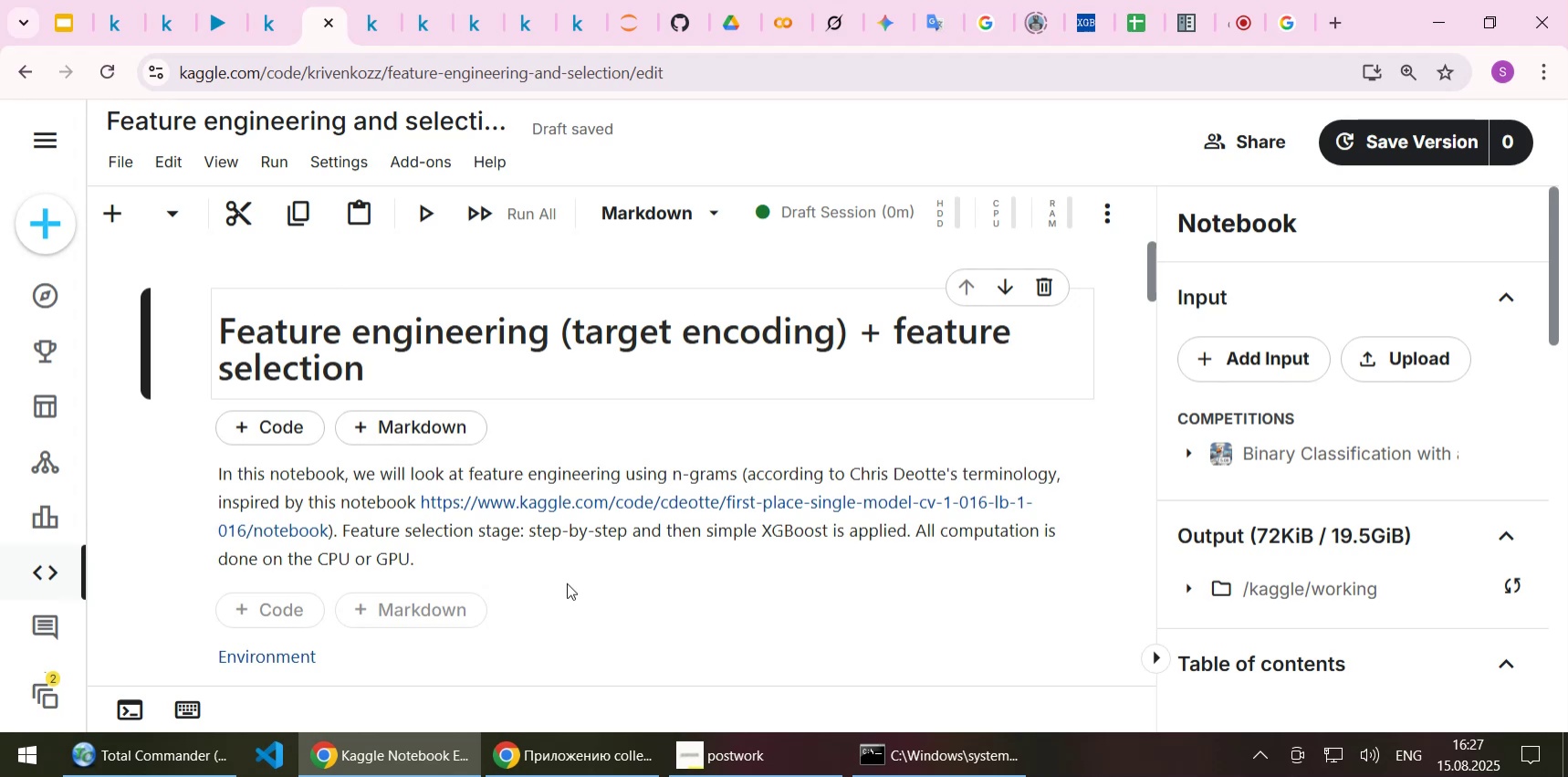 
scroll: coordinate [620, 454], scroll_direction: up, amount: 4.0
 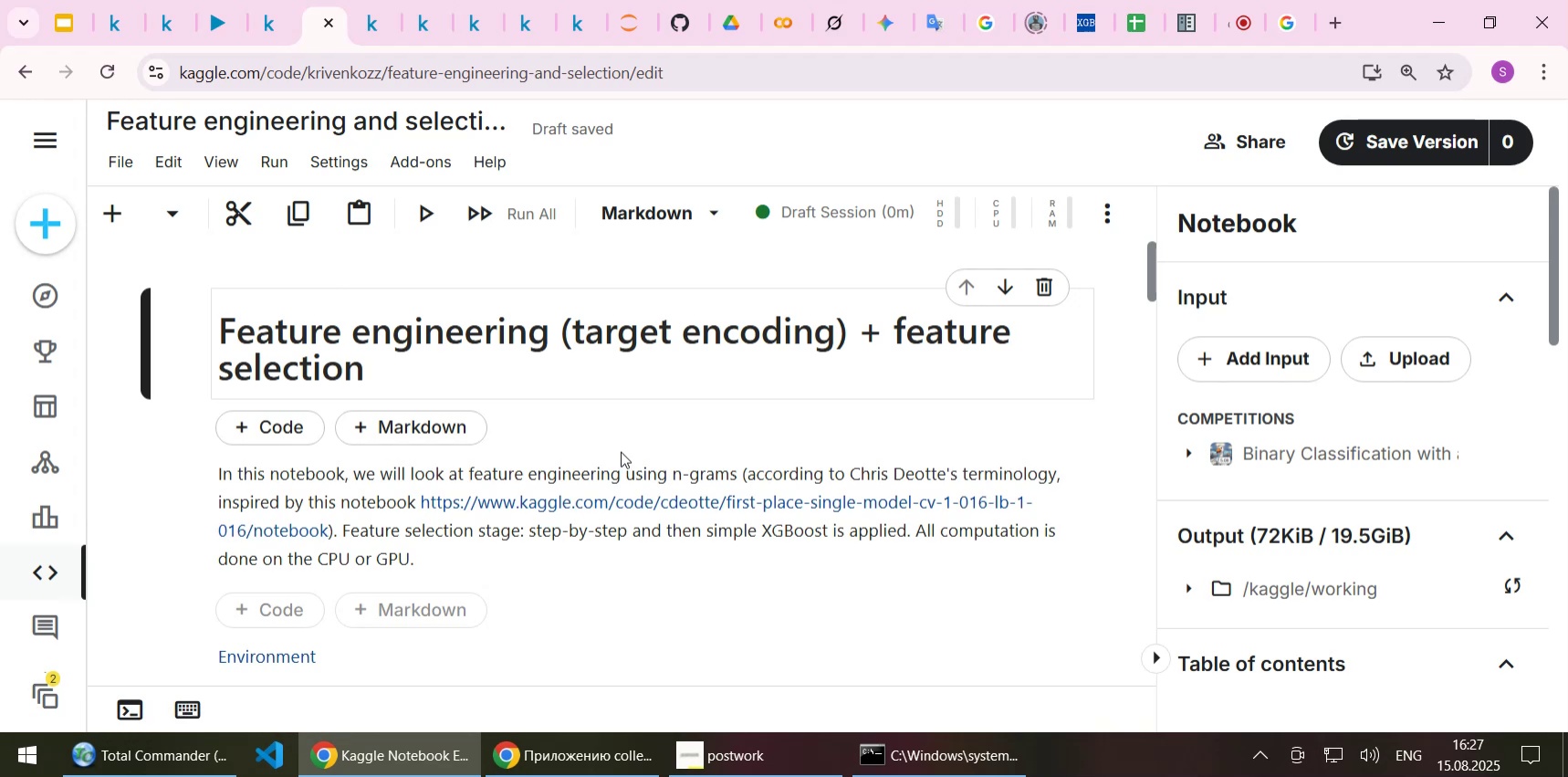 
scroll: coordinate [621, 451], scroll_direction: down, amount: 1.0
 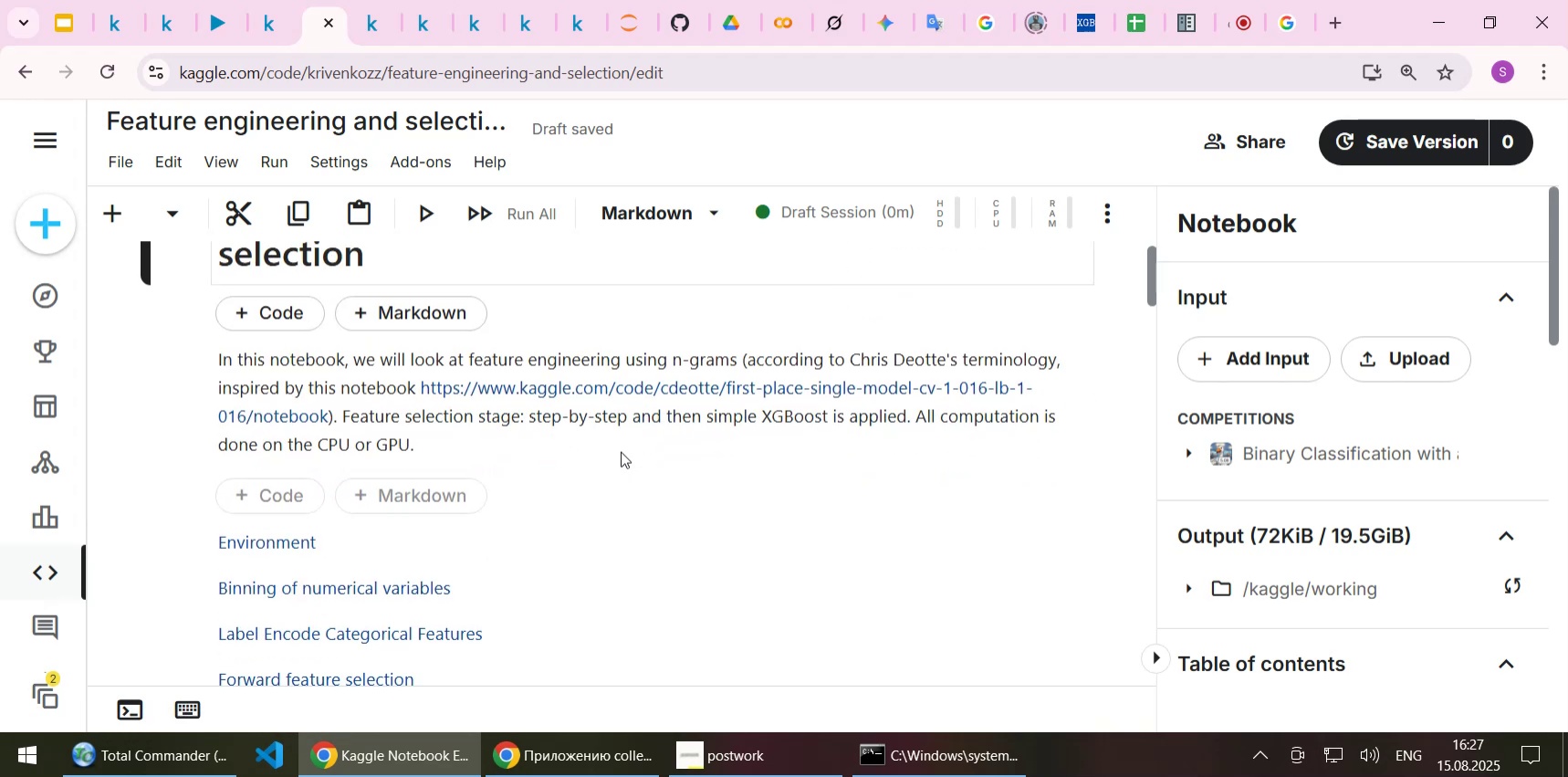 
scroll: coordinate [621, 451], scroll_direction: up, amount: 1.0
 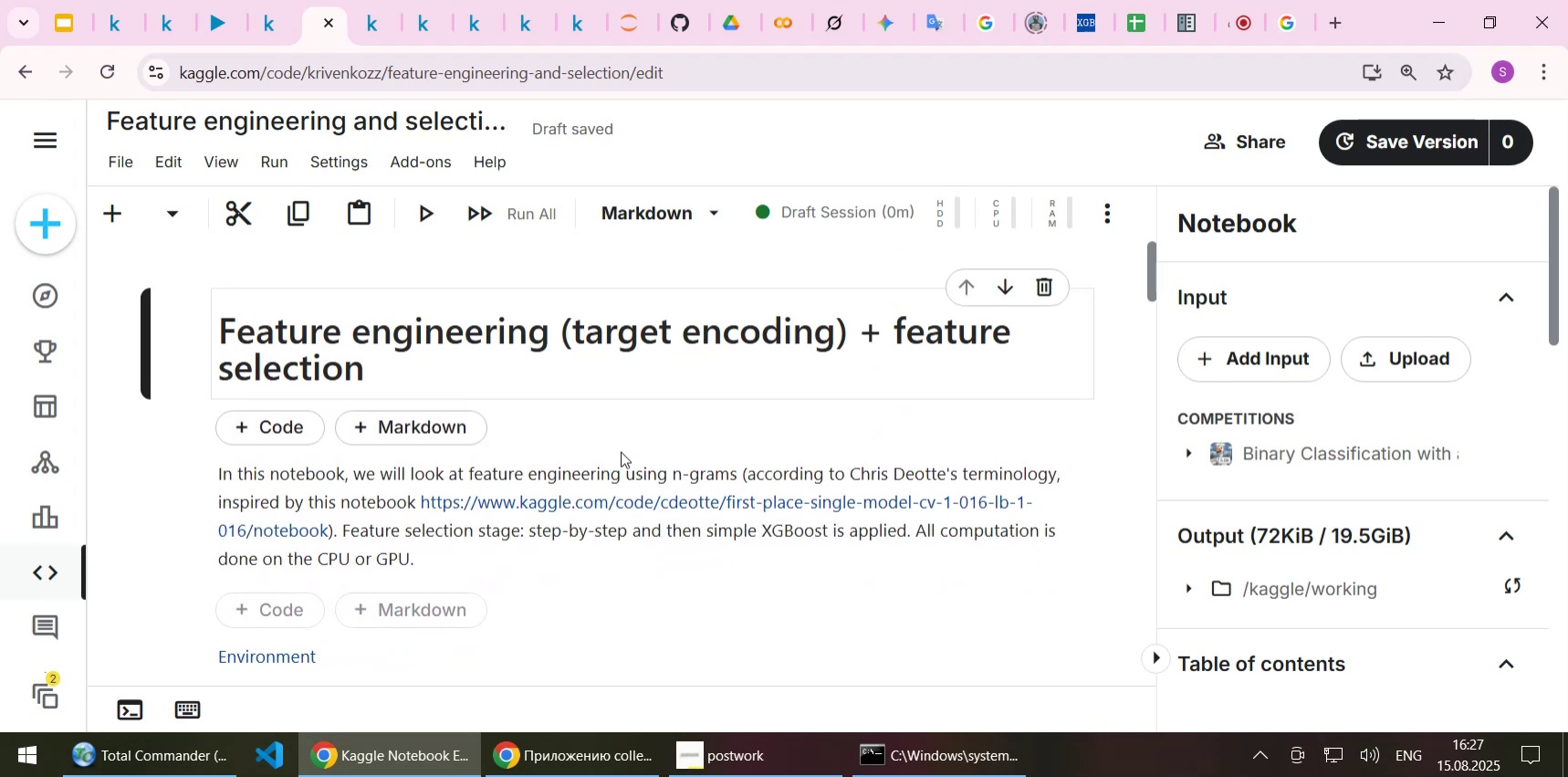 
key(Shift+Enter)
 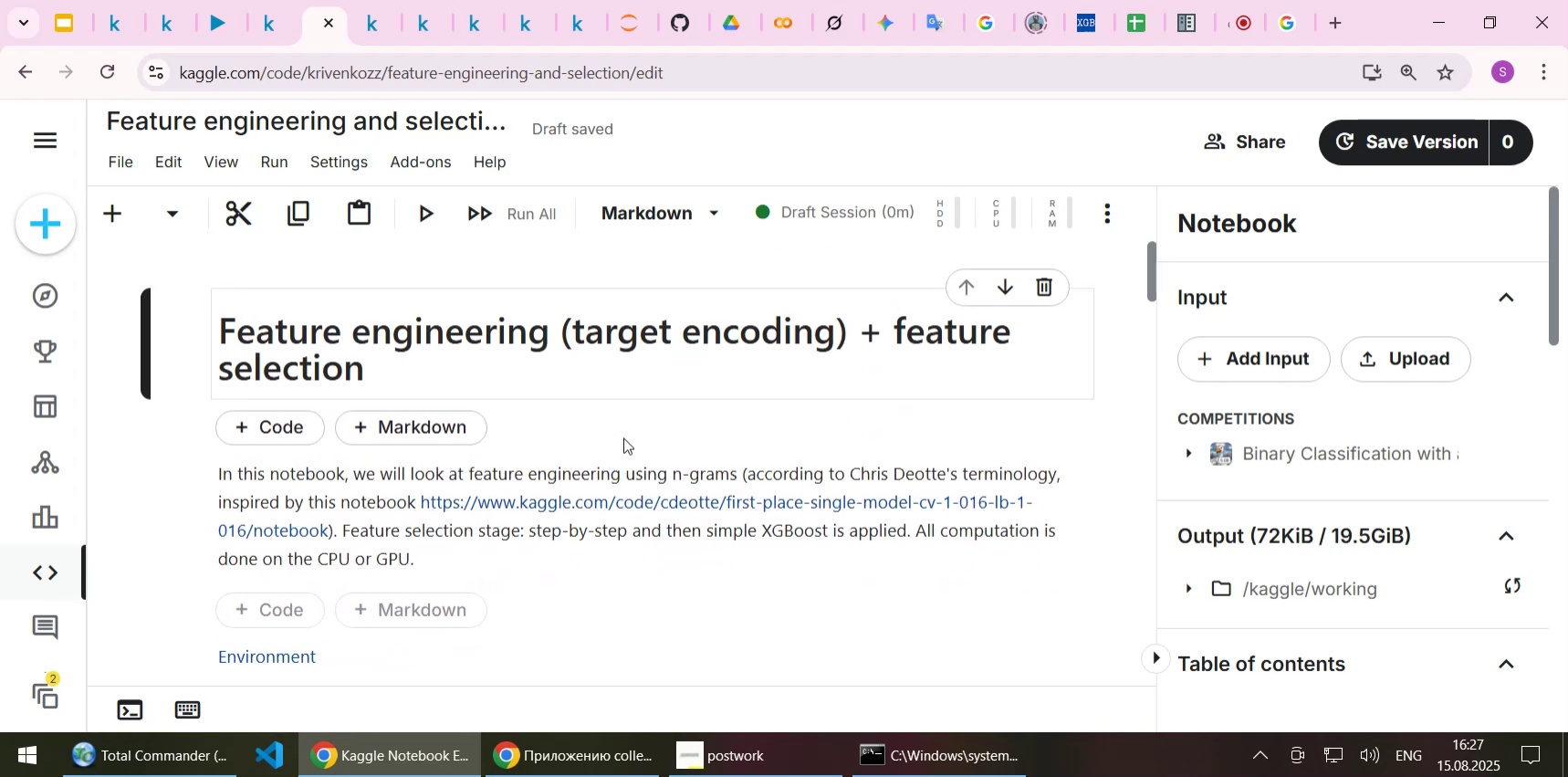 
left_click([633, 384])
 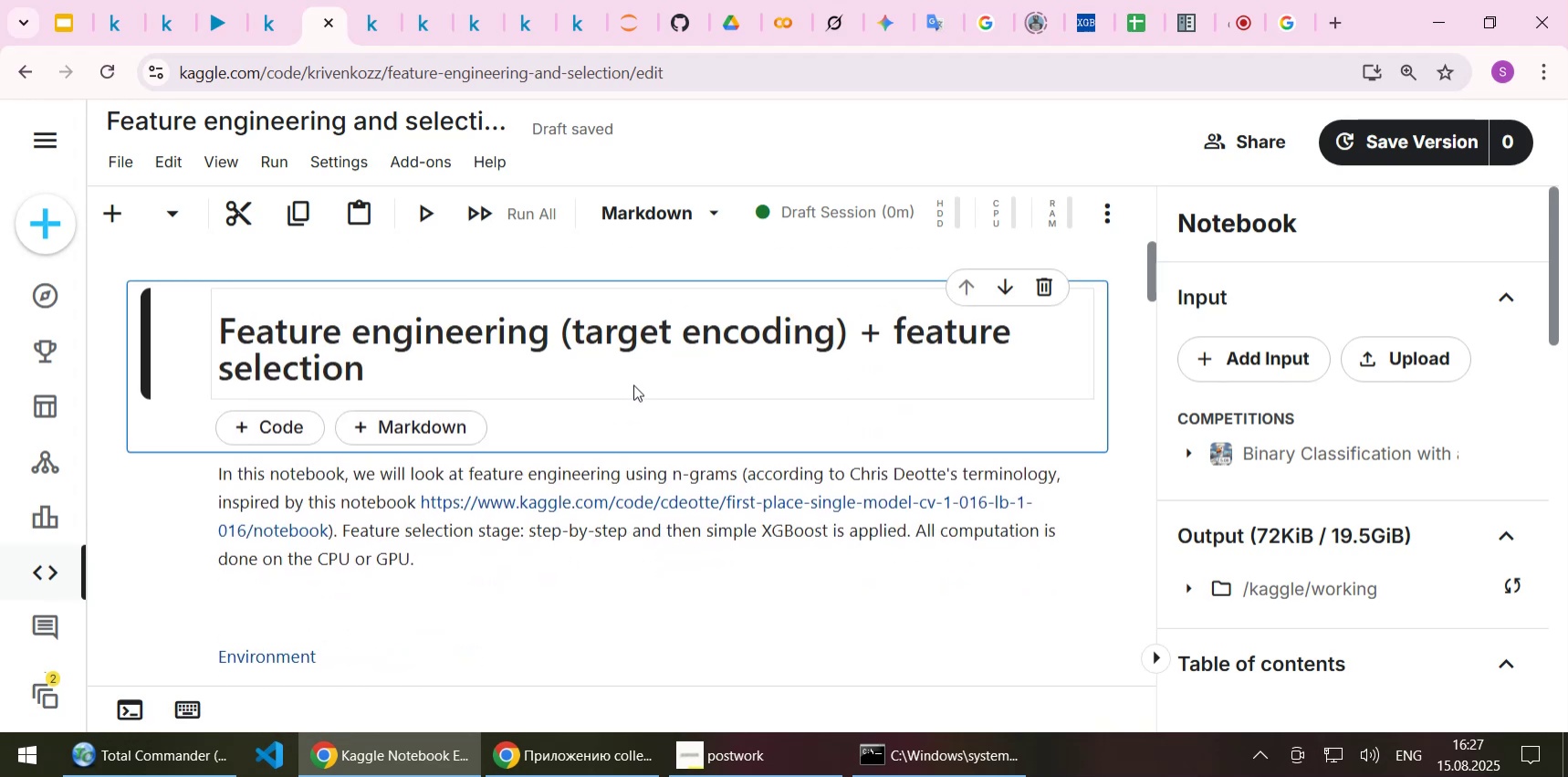 
key(Shift+Enter)
 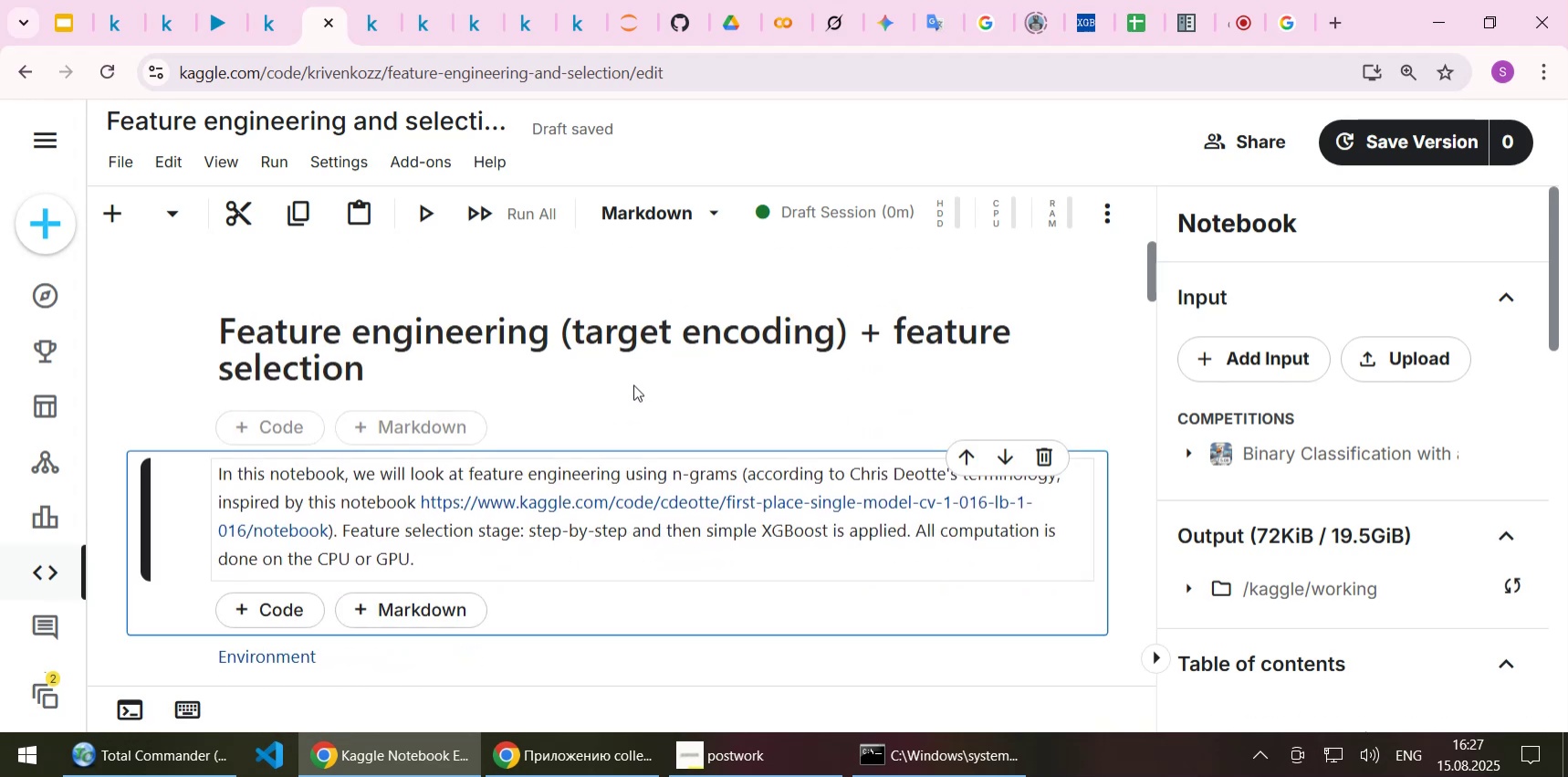 
key(Shift+Enter)
 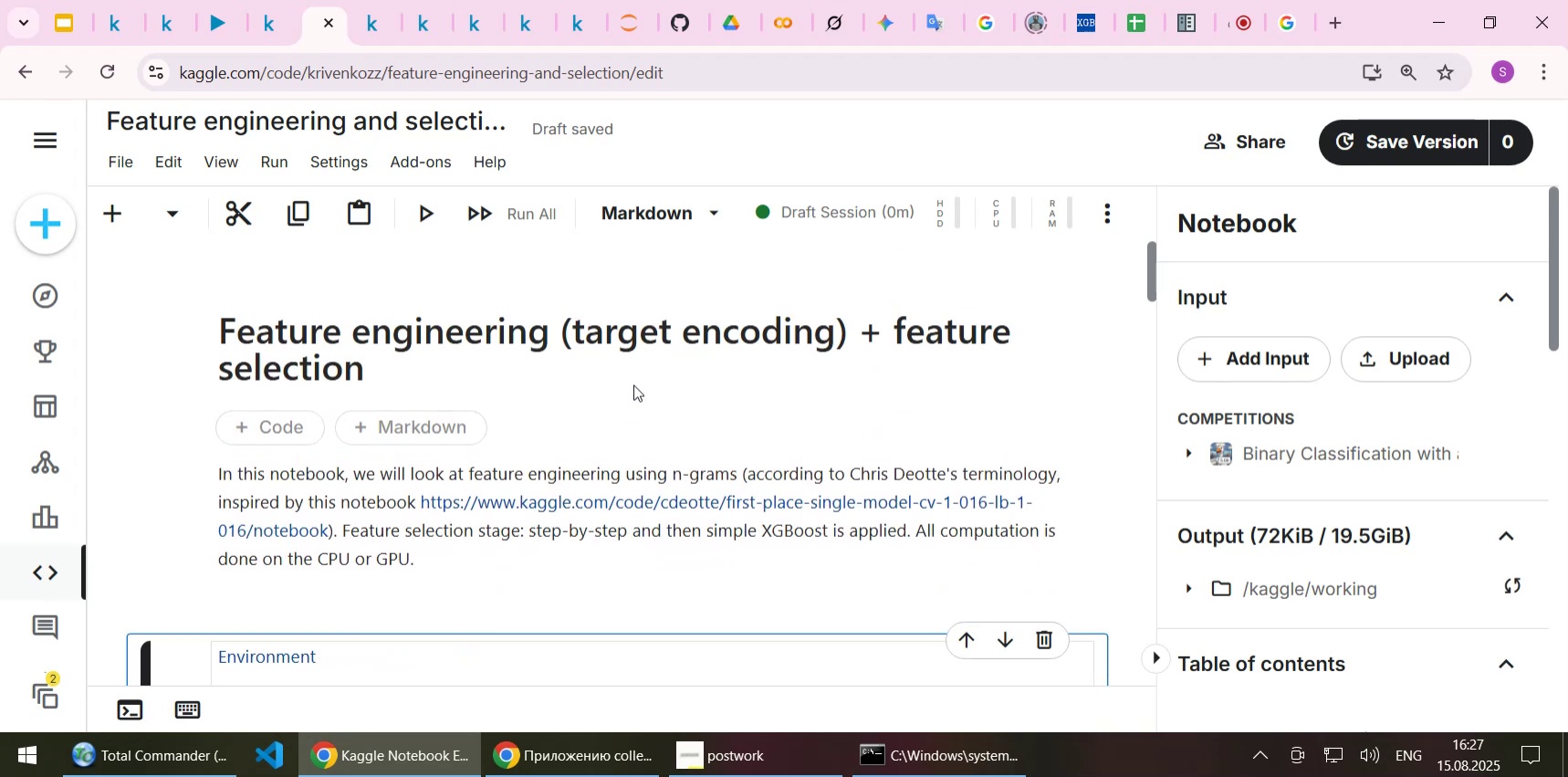 
scroll: coordinate [631, 389], scroll_direction: down, amount: 2.0
 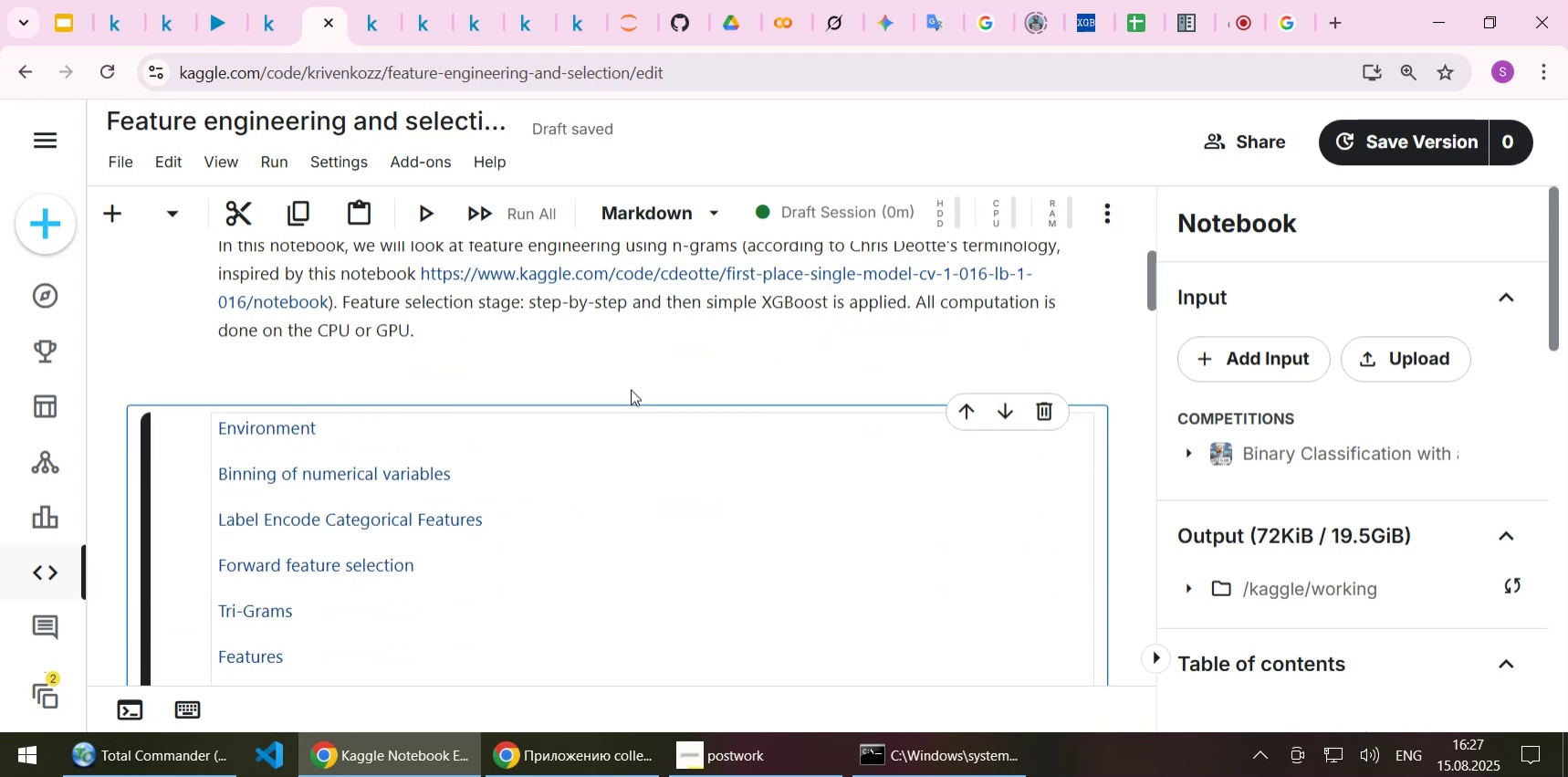 
key(Shift+Enter)
 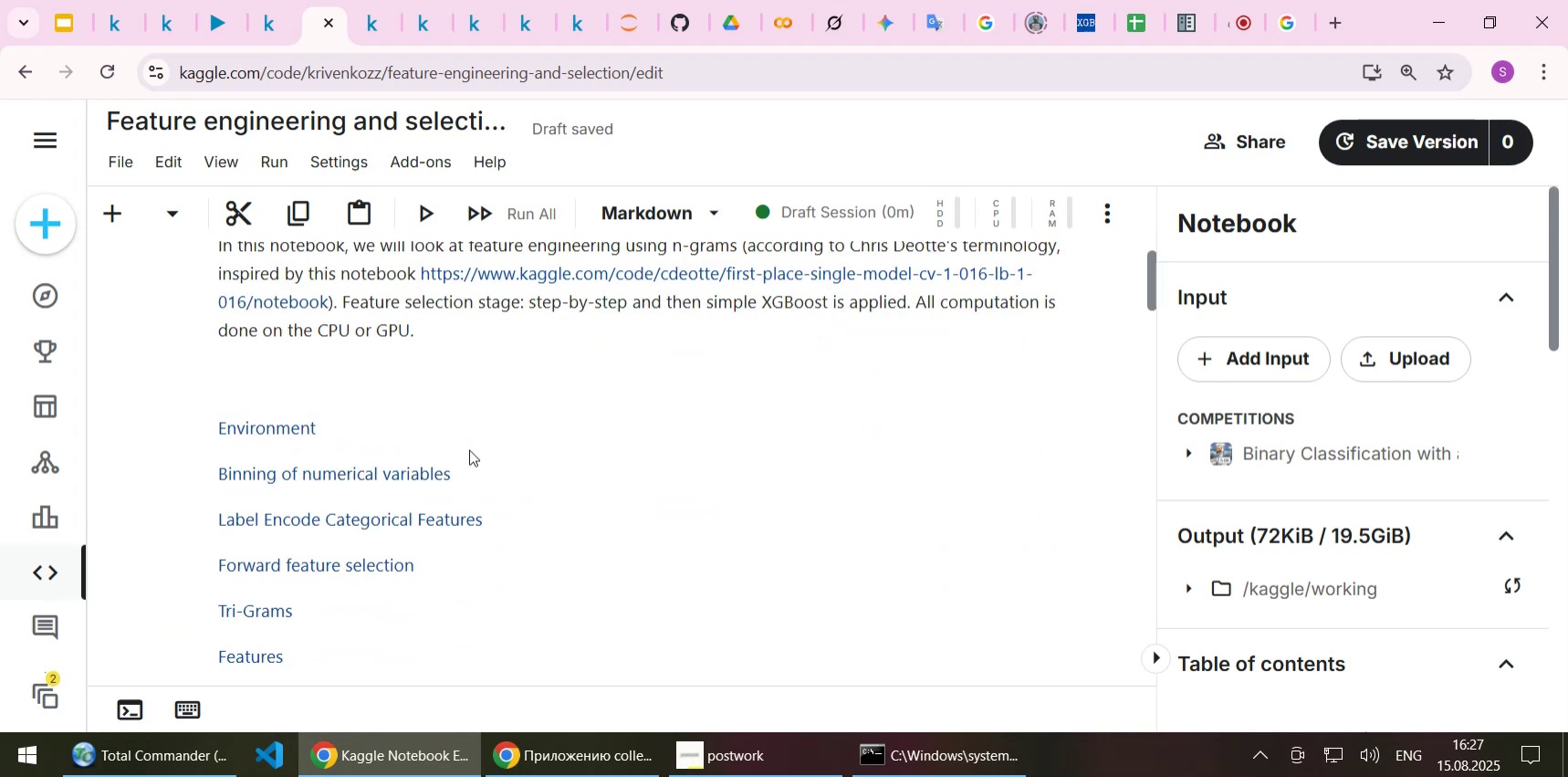 
scroll: coordinate [454, 477], scroll_direction: down, amount: 4.0
 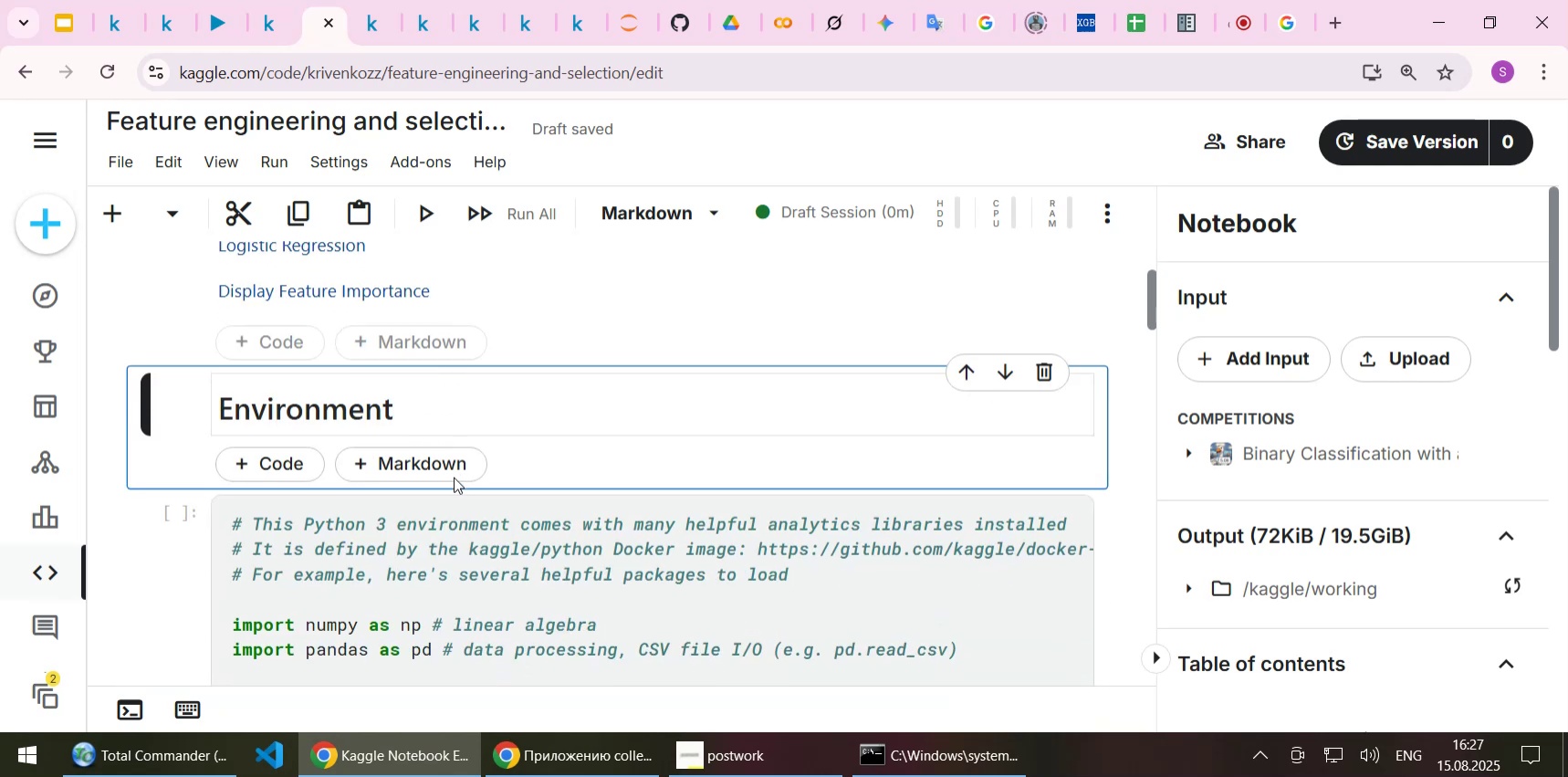 
key(Shift+Enter)
 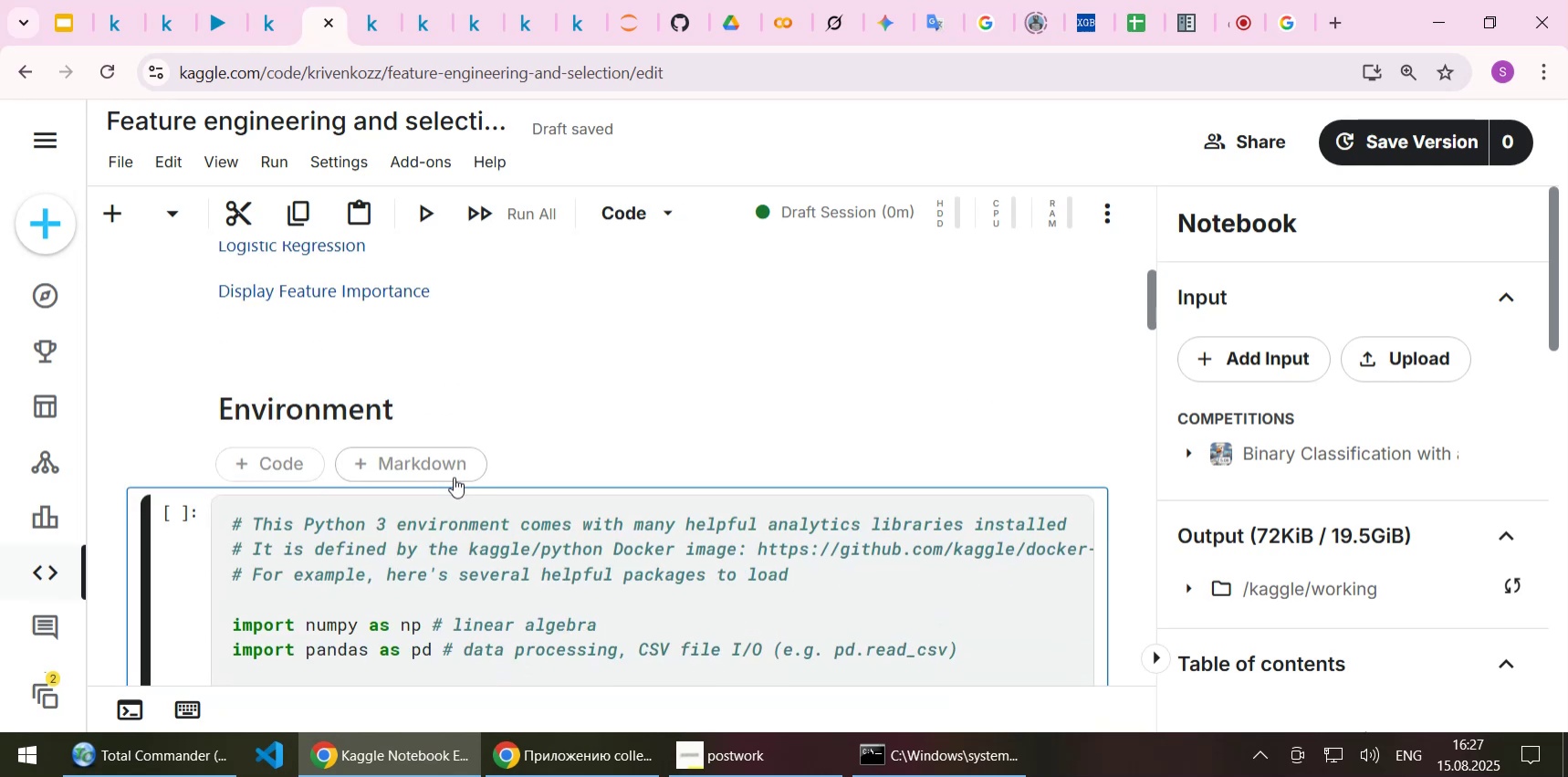 
key(Shift+Enter)
 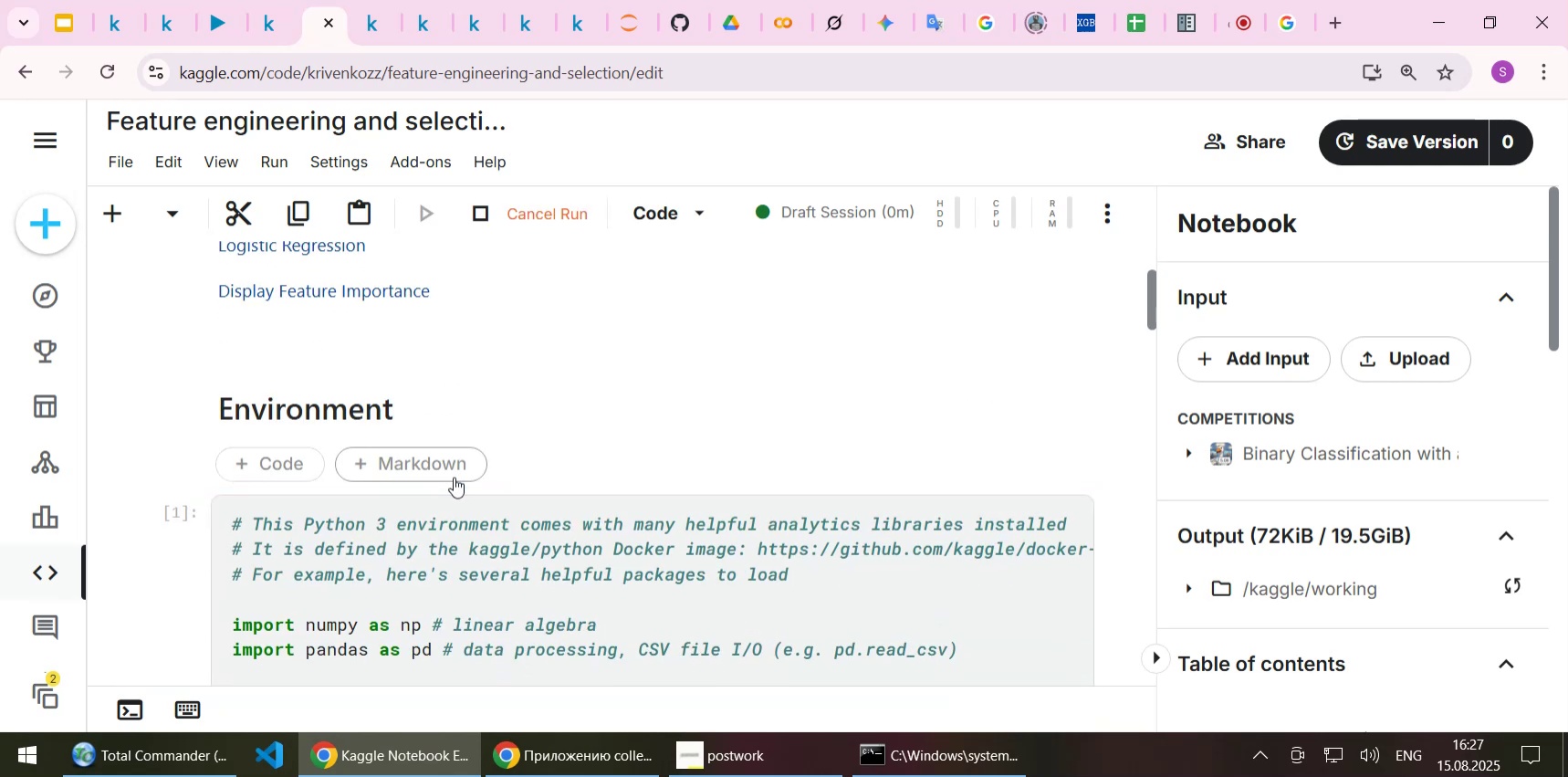 
scroll: coordinate [454, 480], scroll_direction: down, amount: 6.0
 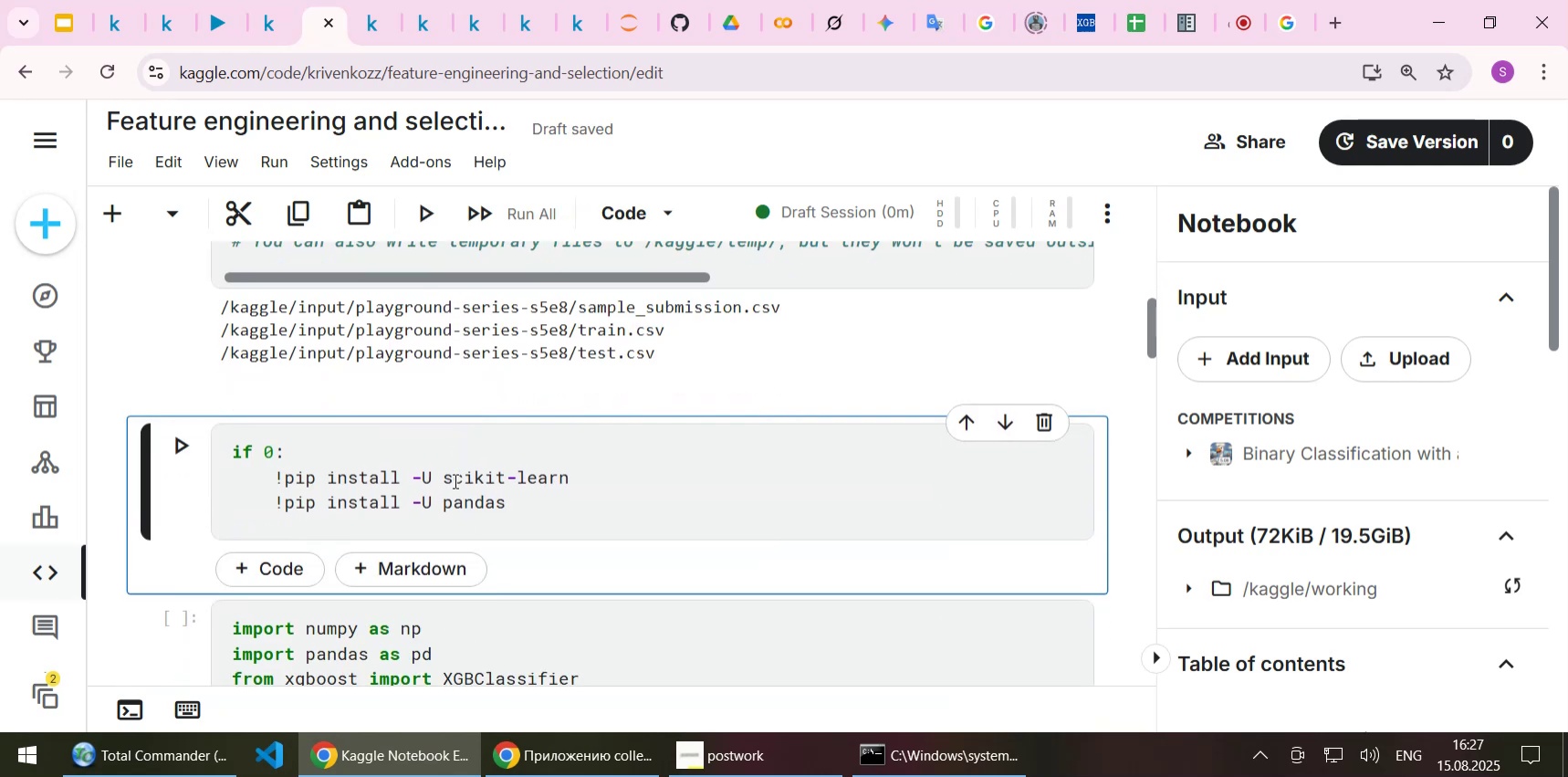 
key(Shift+Enter)
 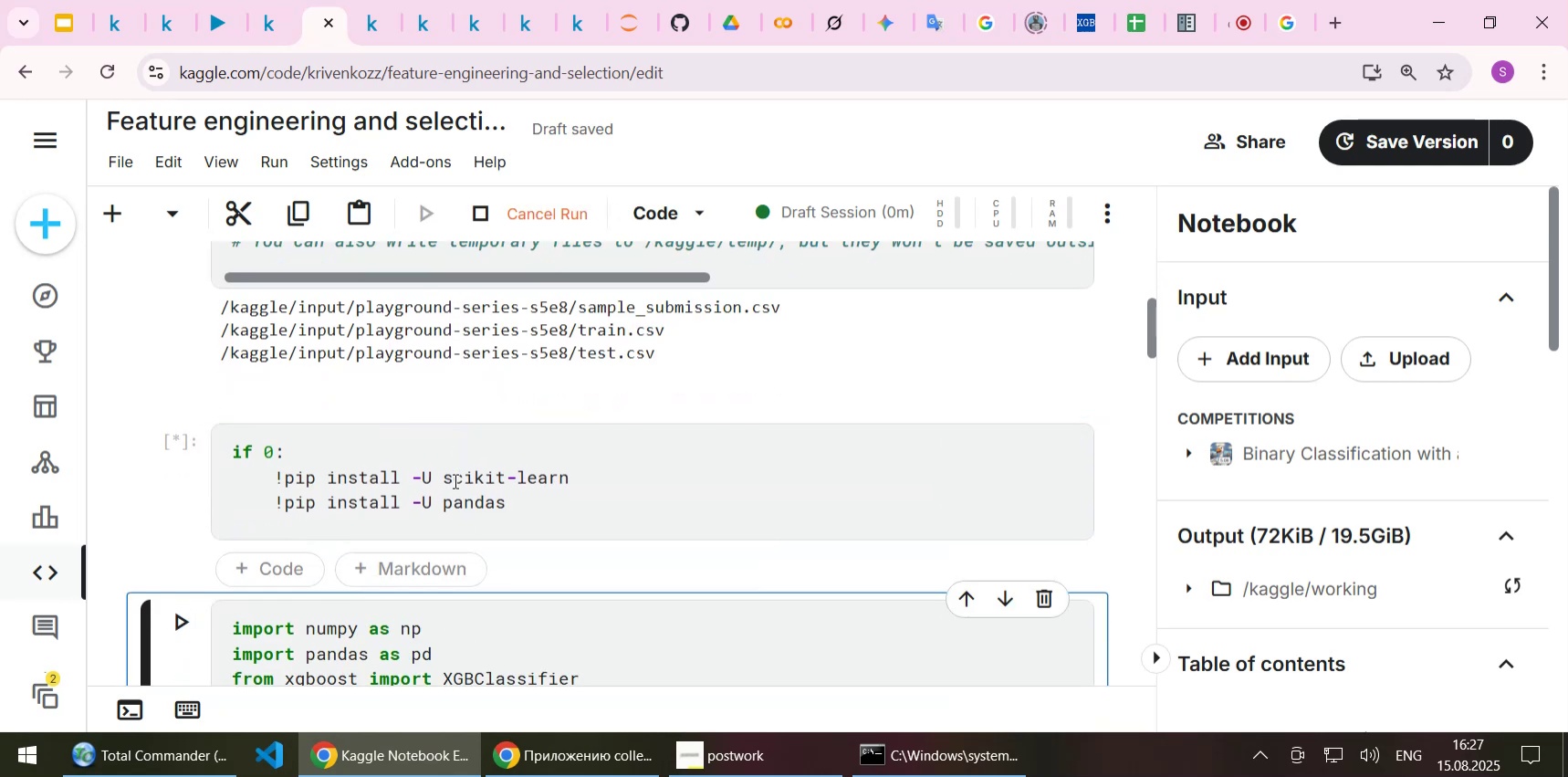 
key(Shift+Enter)
 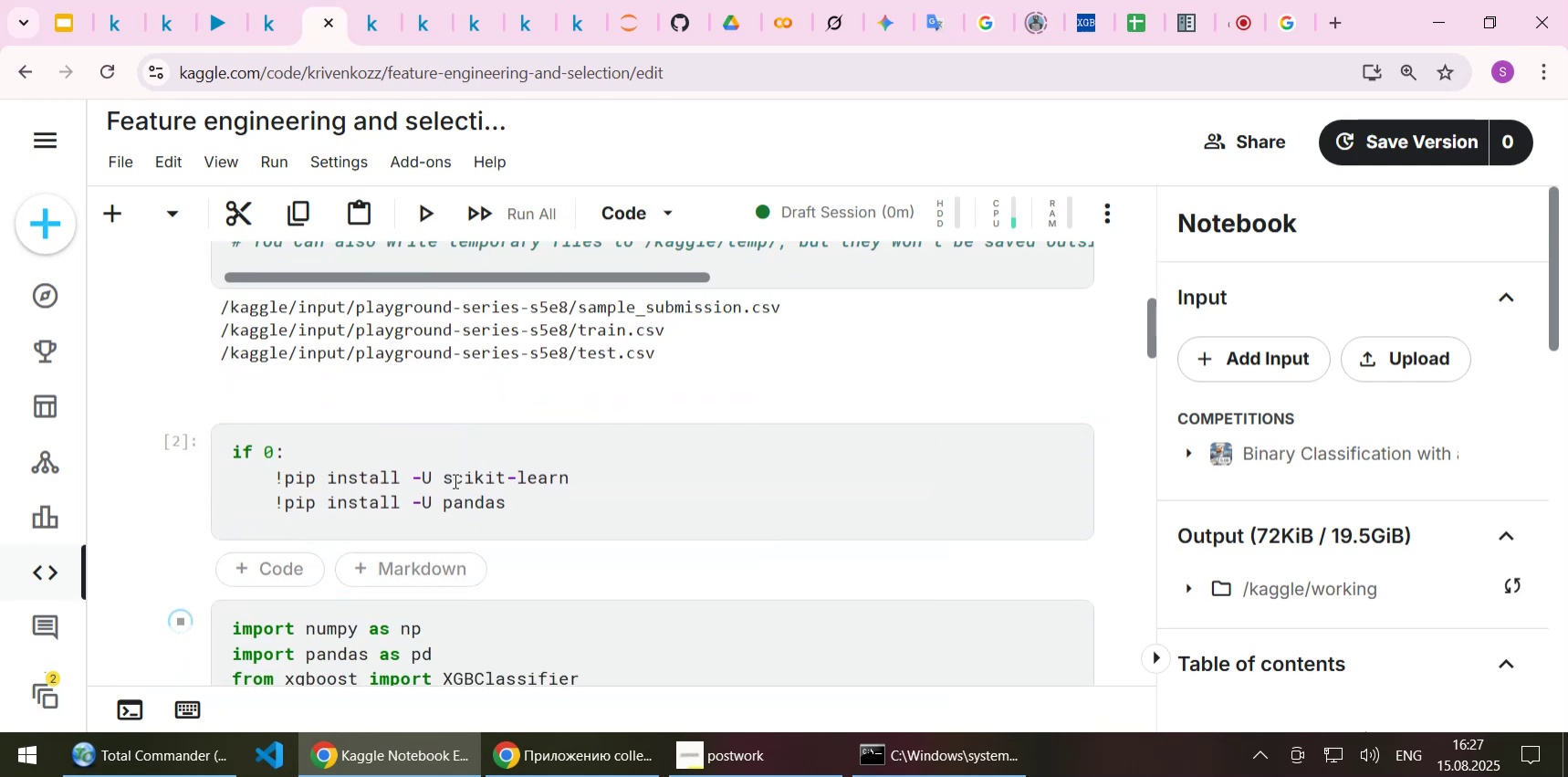 
scroll: coordinate [616, 438], scroll_direction: down, amount: 7.0
 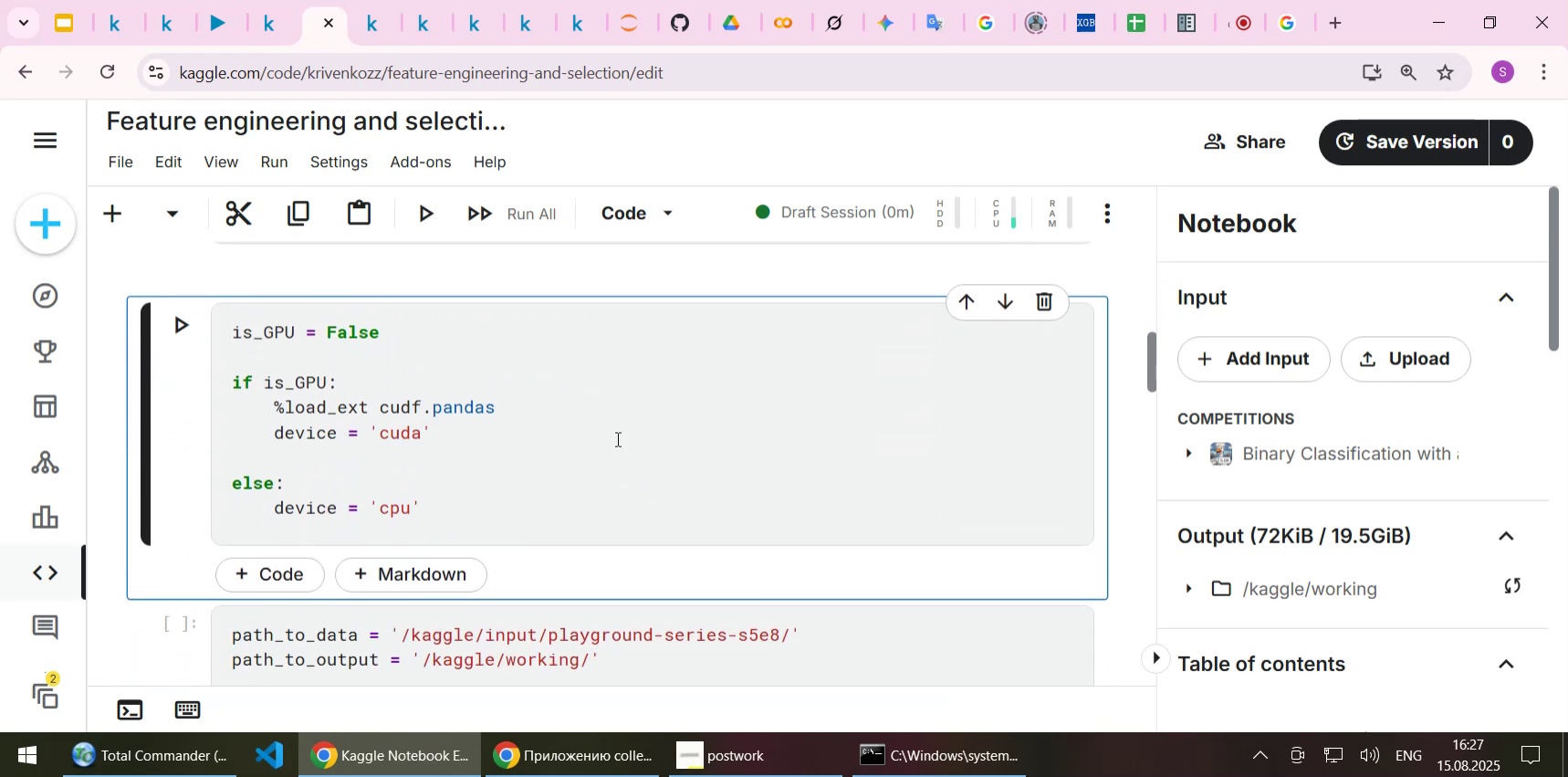 
key(Shift+Enter)
 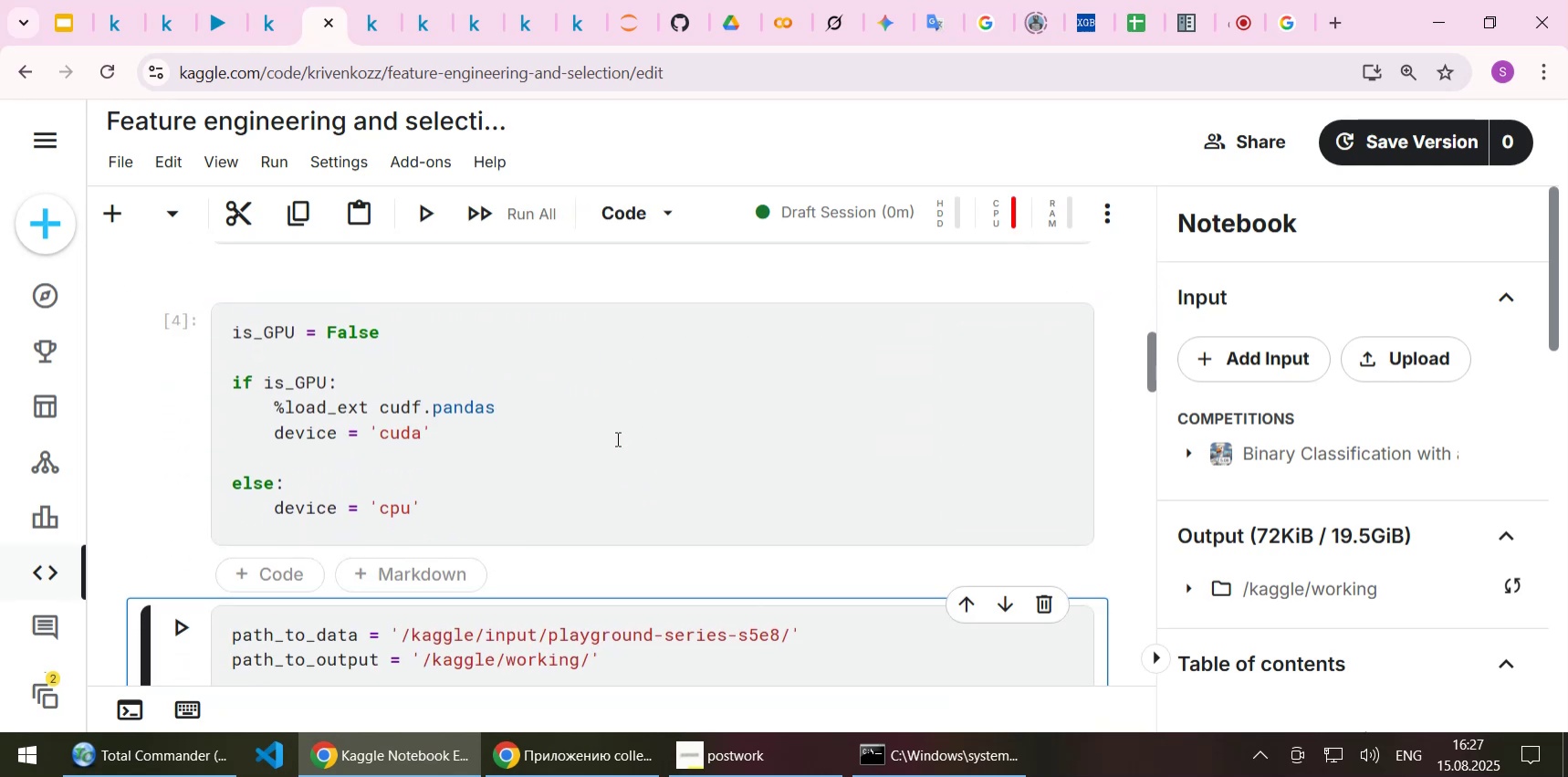 
scroll: coordinate [616, 438], scroll_direction: down, amount: 1.0
 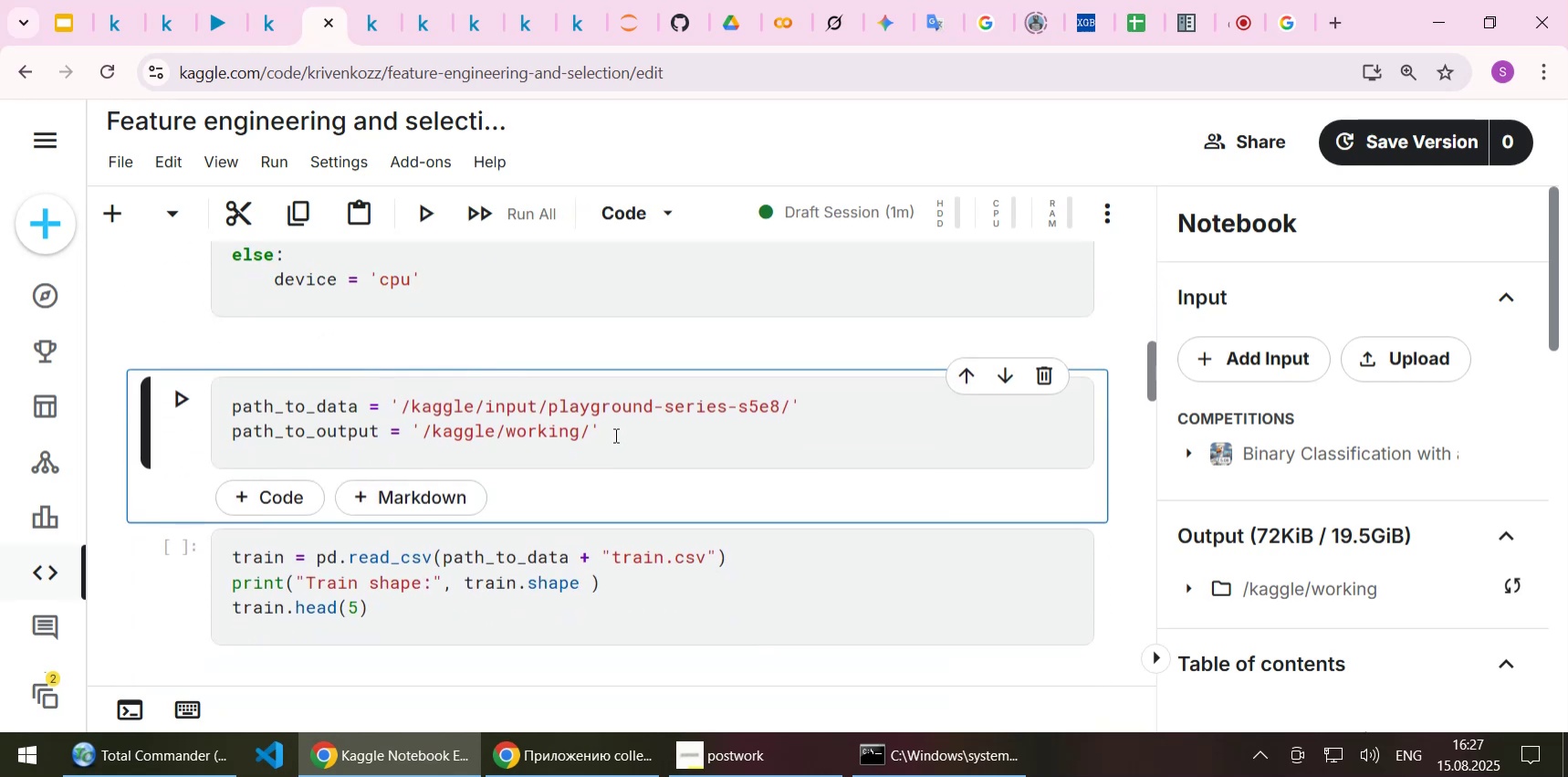 
key(Shift+Enter)
 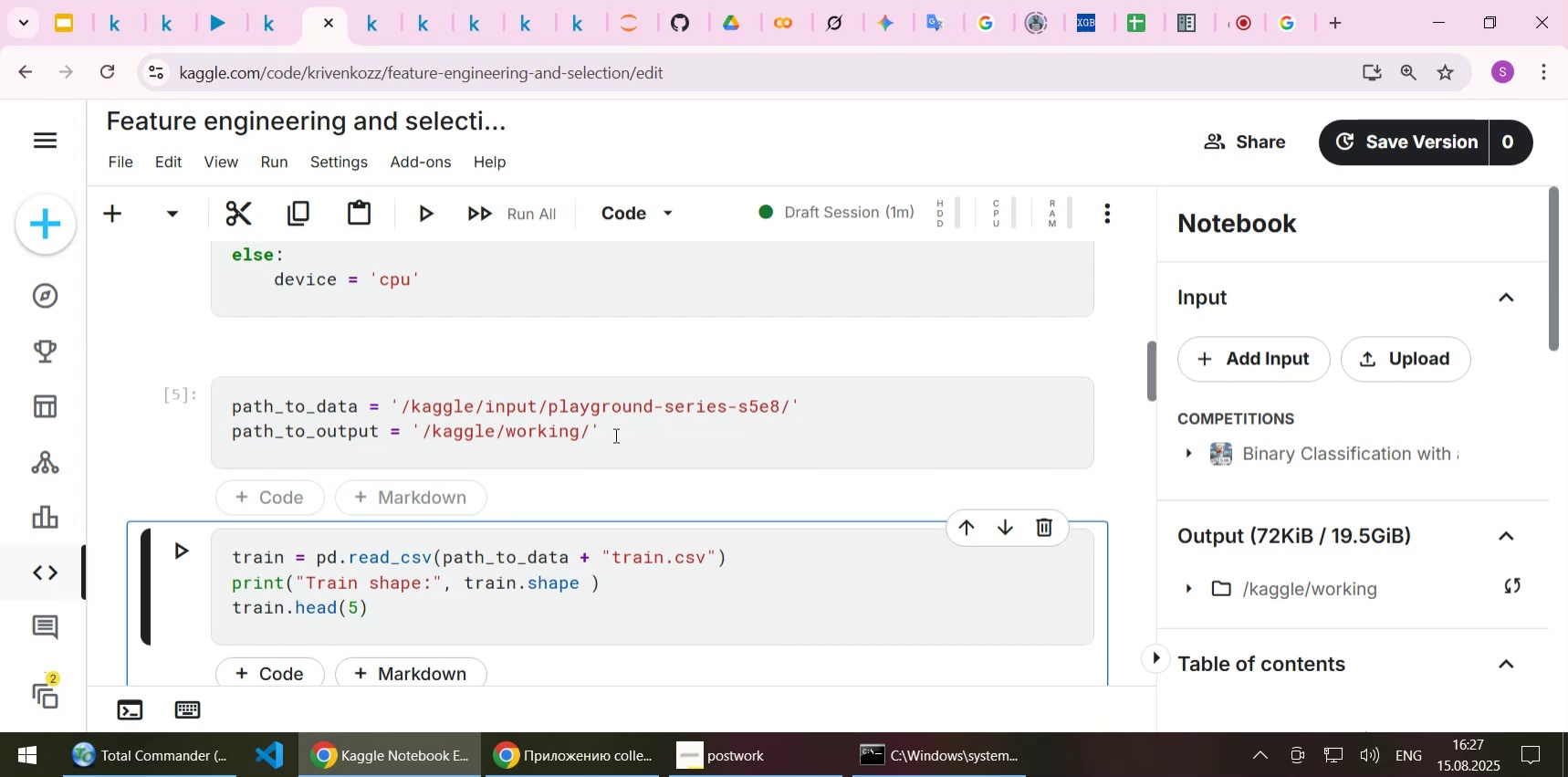 
key(Shift+Enter)
 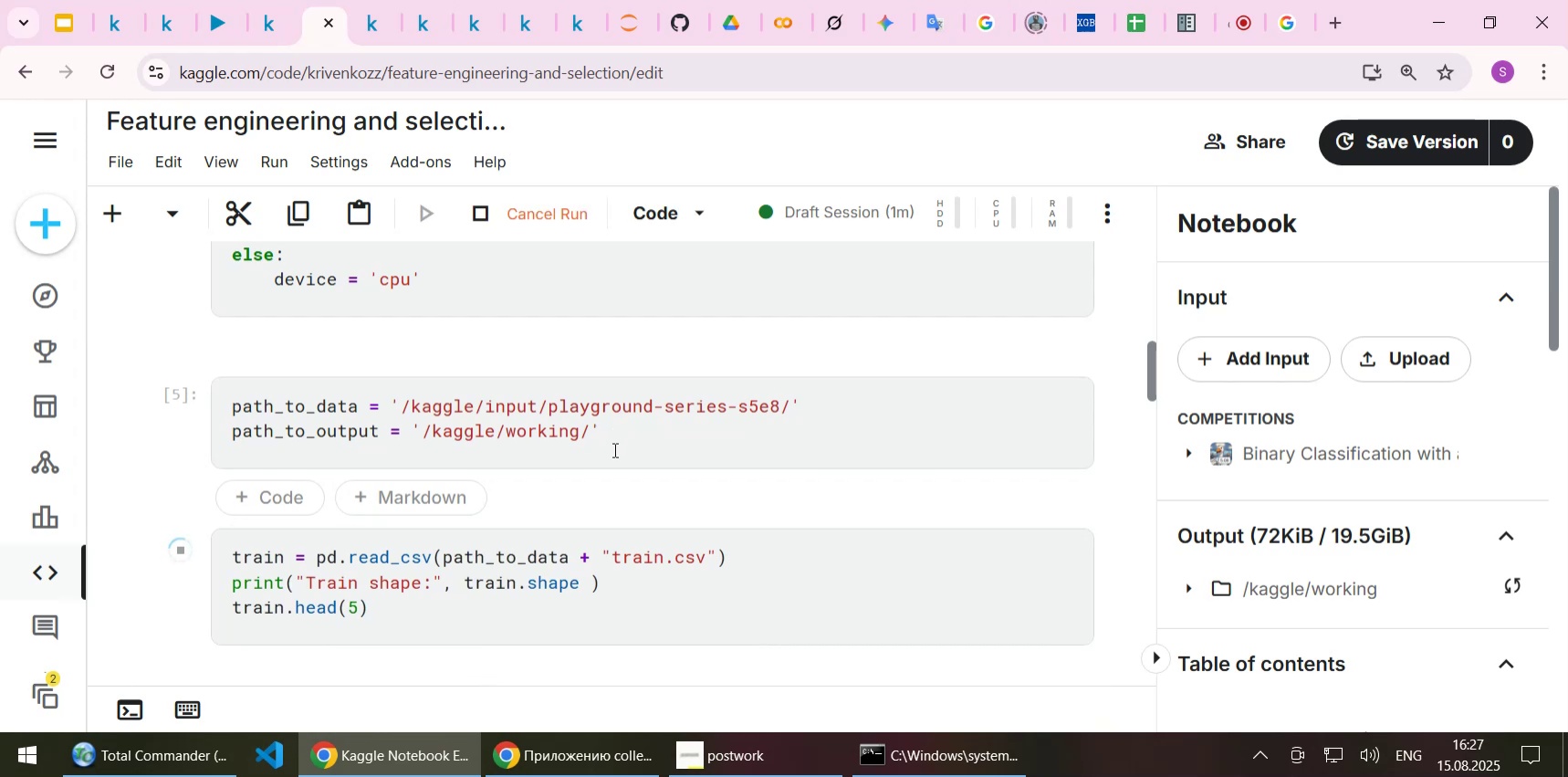 
scroll: coordinate [613, 449], scroll_direction: down, amount: 2.0
 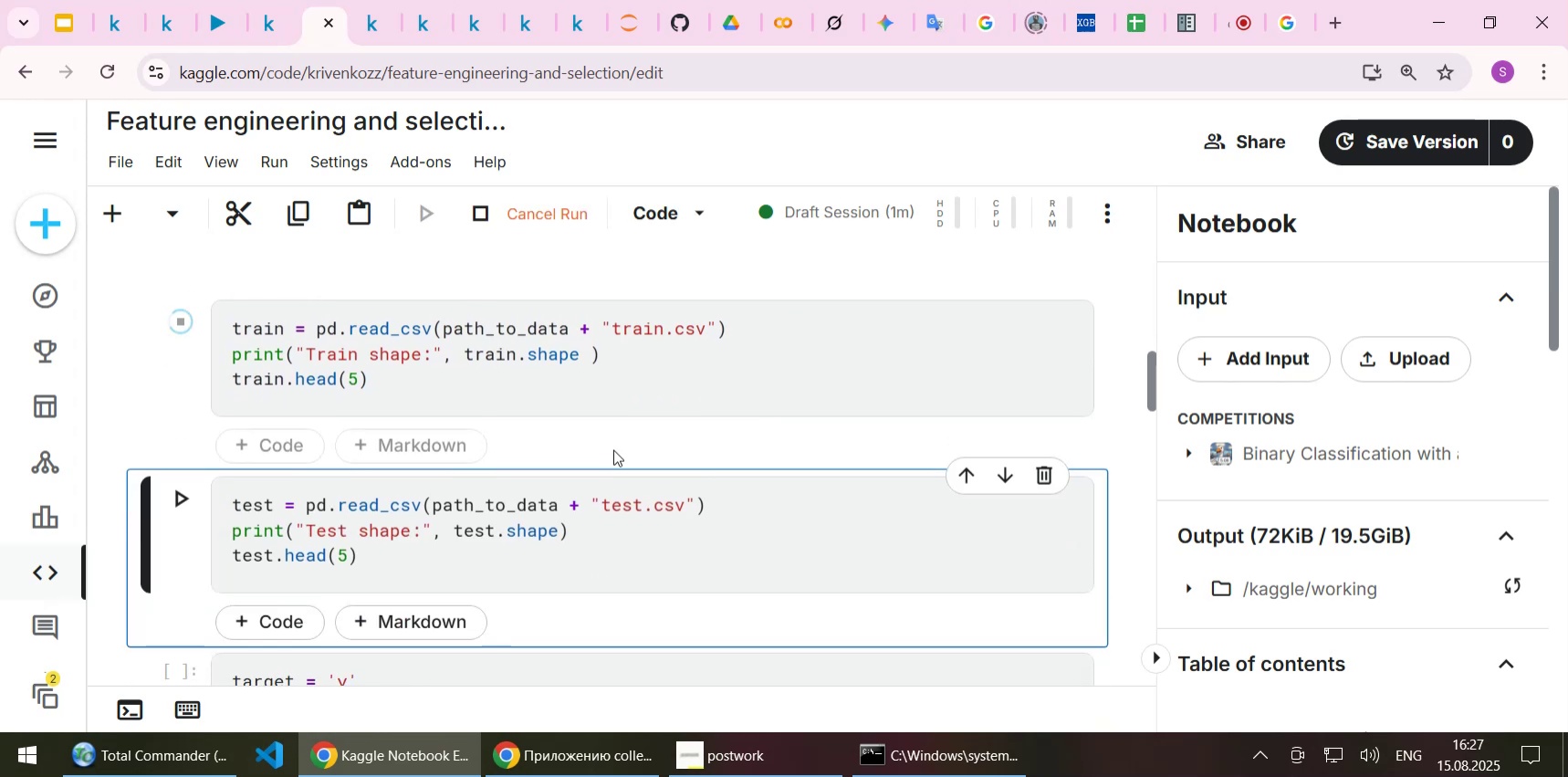 
scroll: coordinate [613, 449], scroll_direction: up, amount: 3.0
 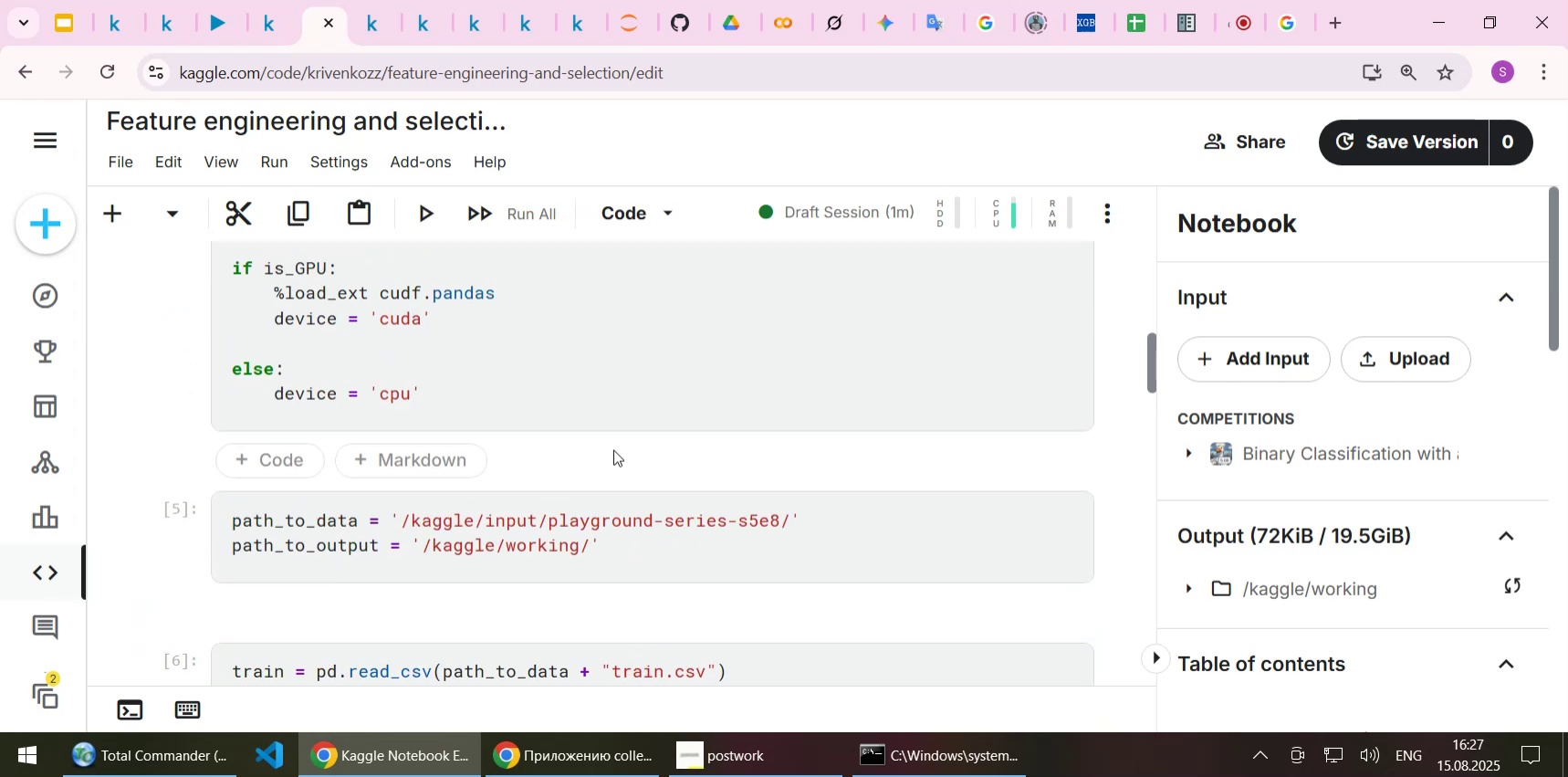 
scroll: coordinate [819, 467], scroll_direction: down, amount: 6.0
 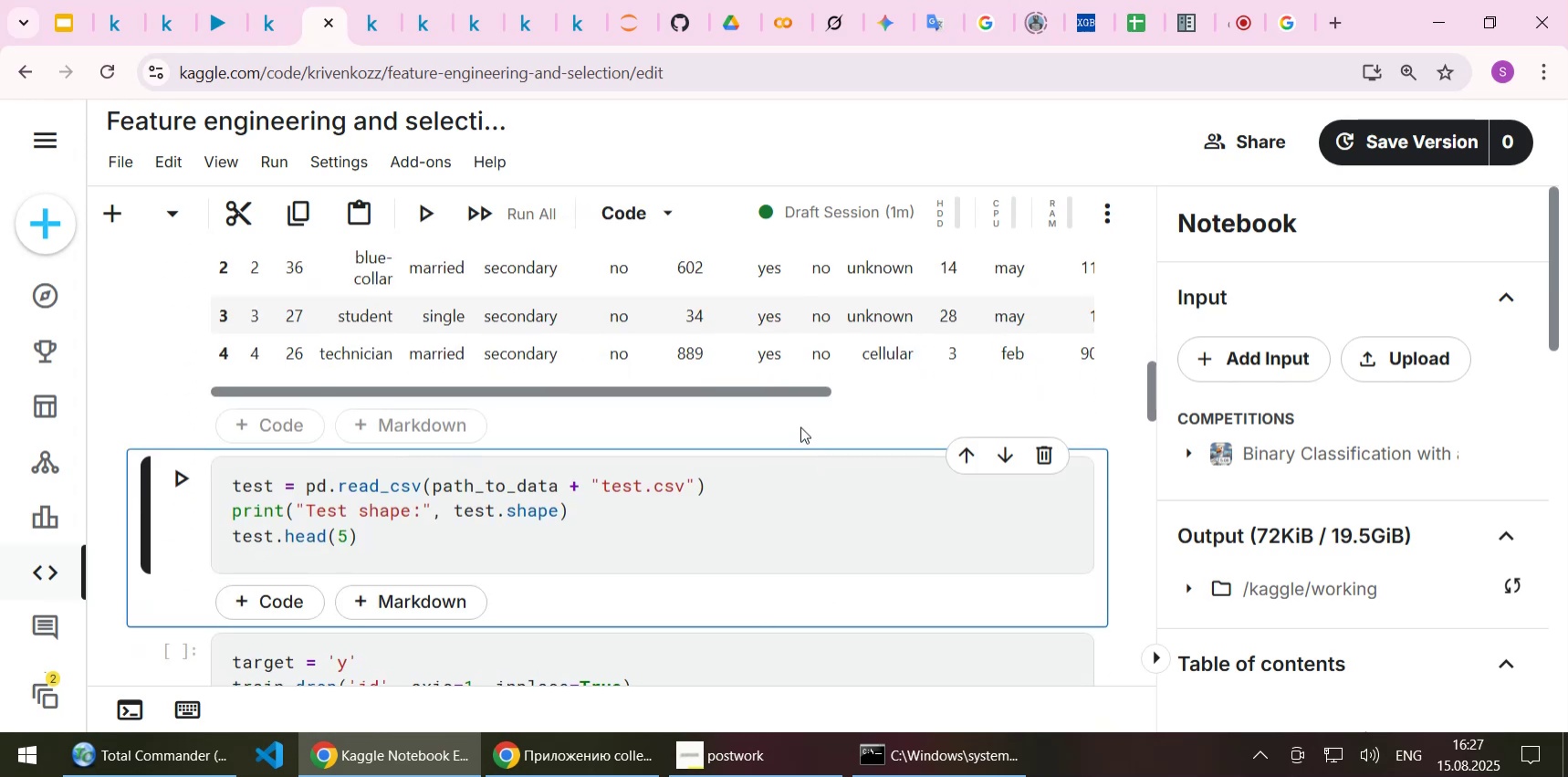 
key(Shift+Enter)
 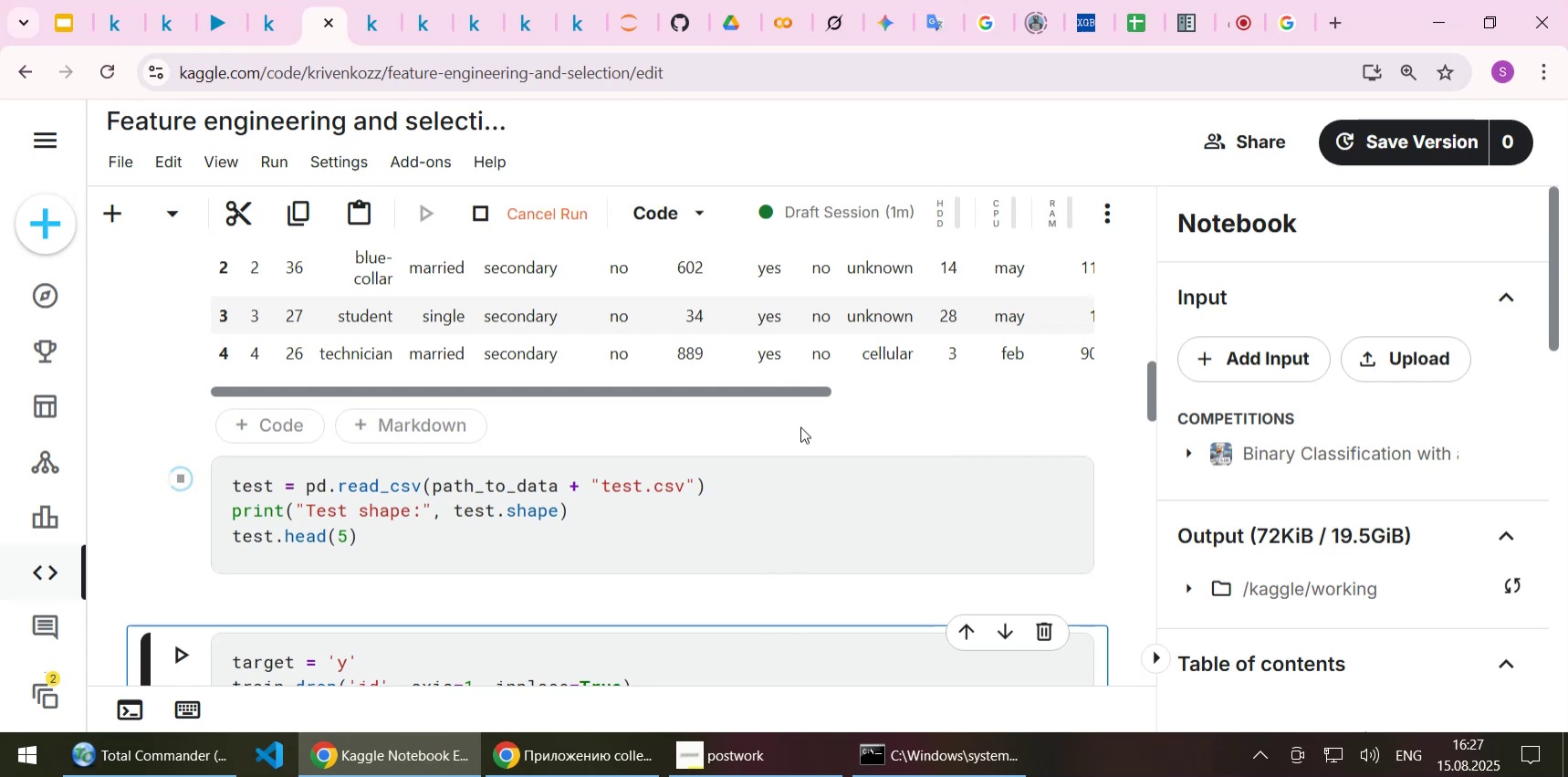 
scroll: coordinate [782, 489], scroll_direction: down, amount: 2.0
 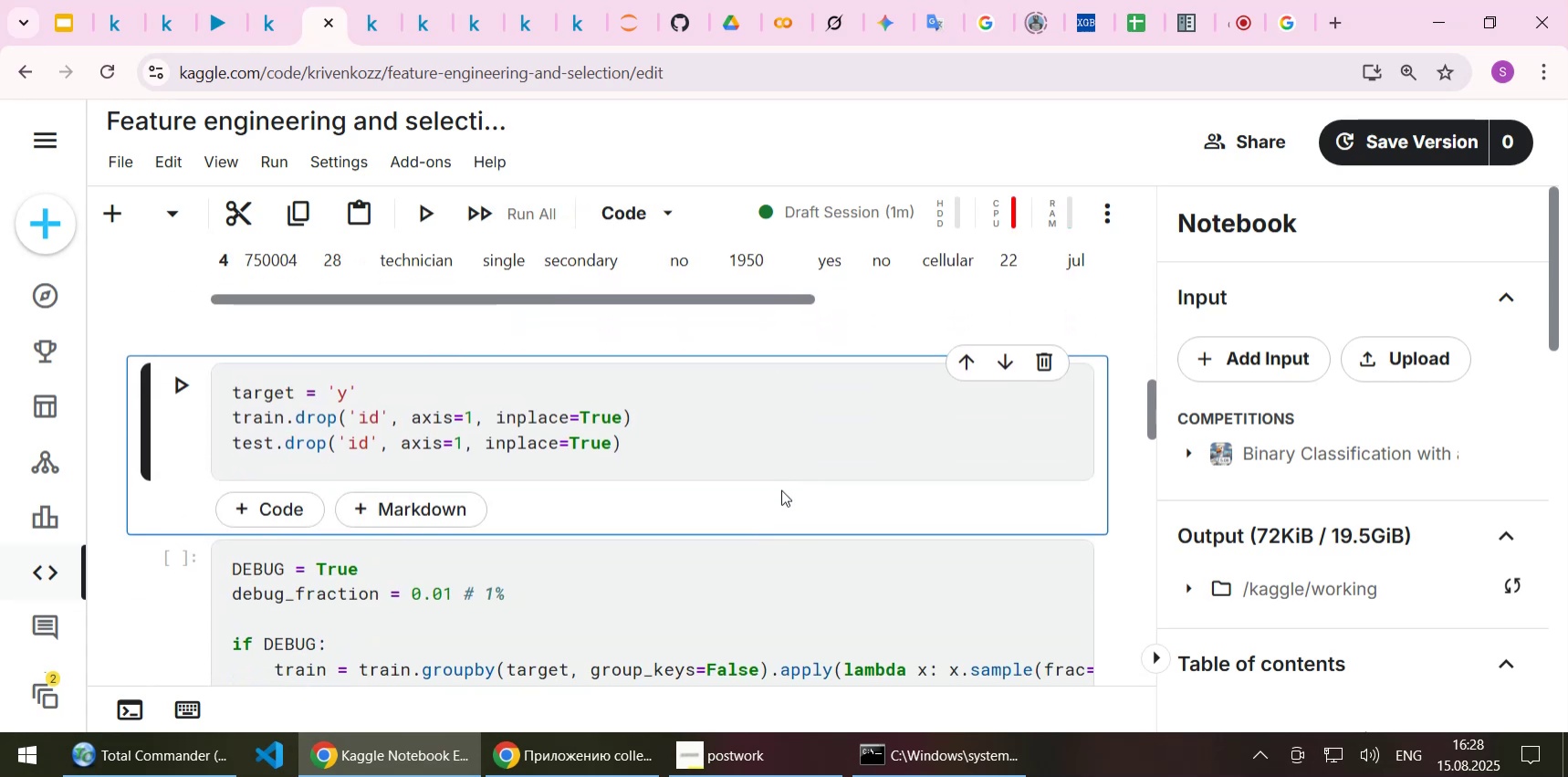 
key(Shift+Enter)
 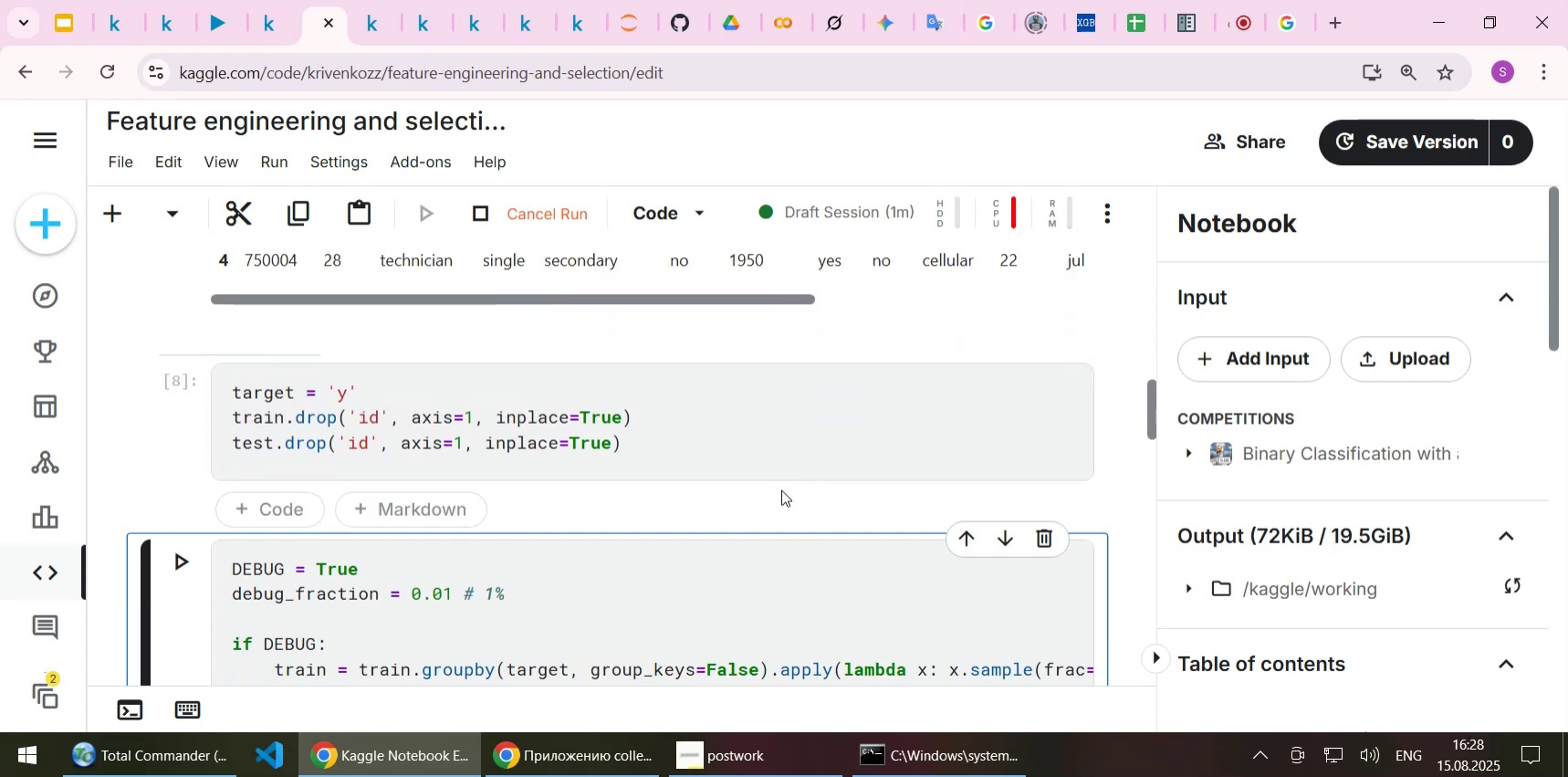 
key(Shift+ShiftLeft)
 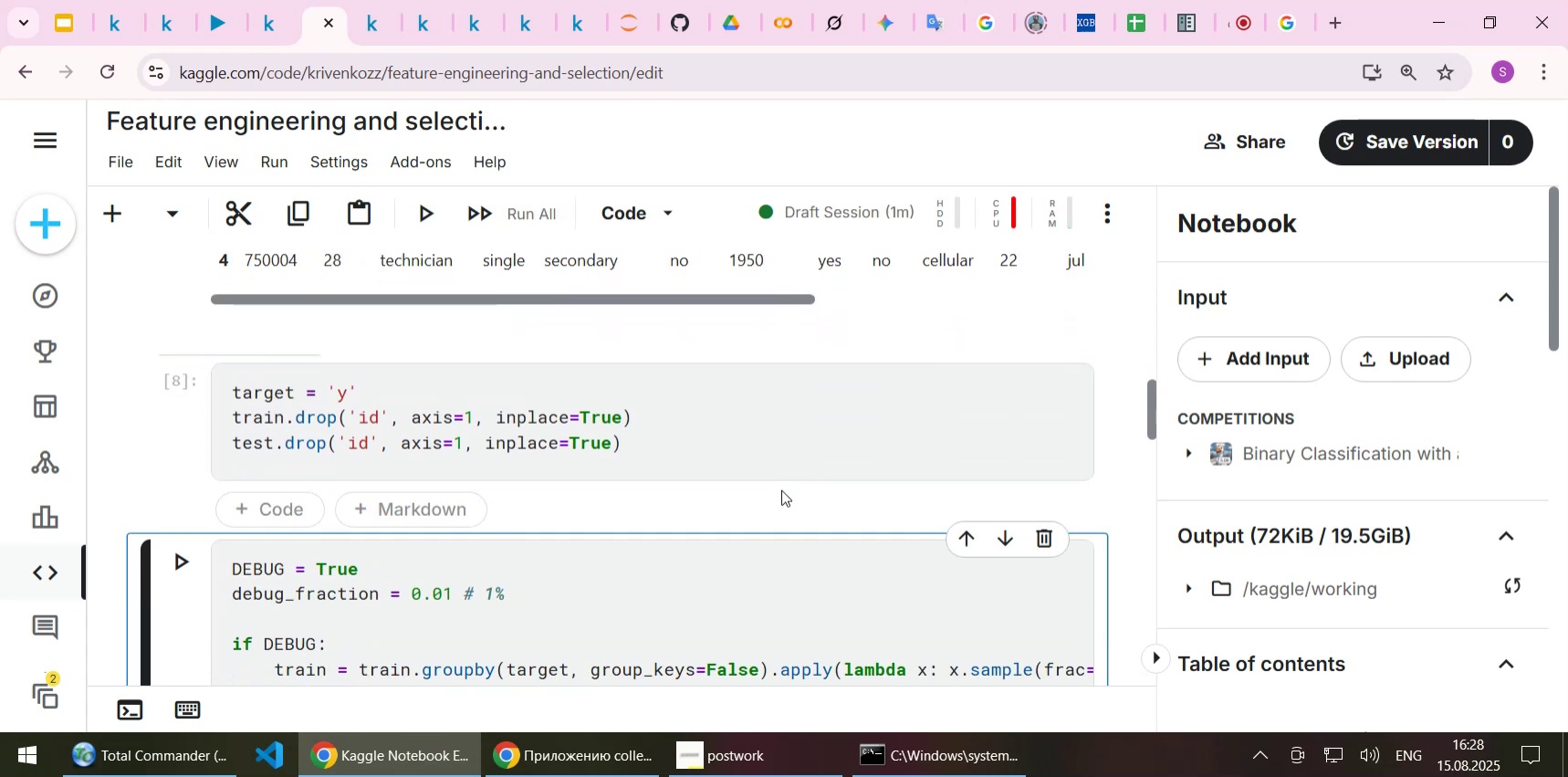 
key(Shift+Enter)
 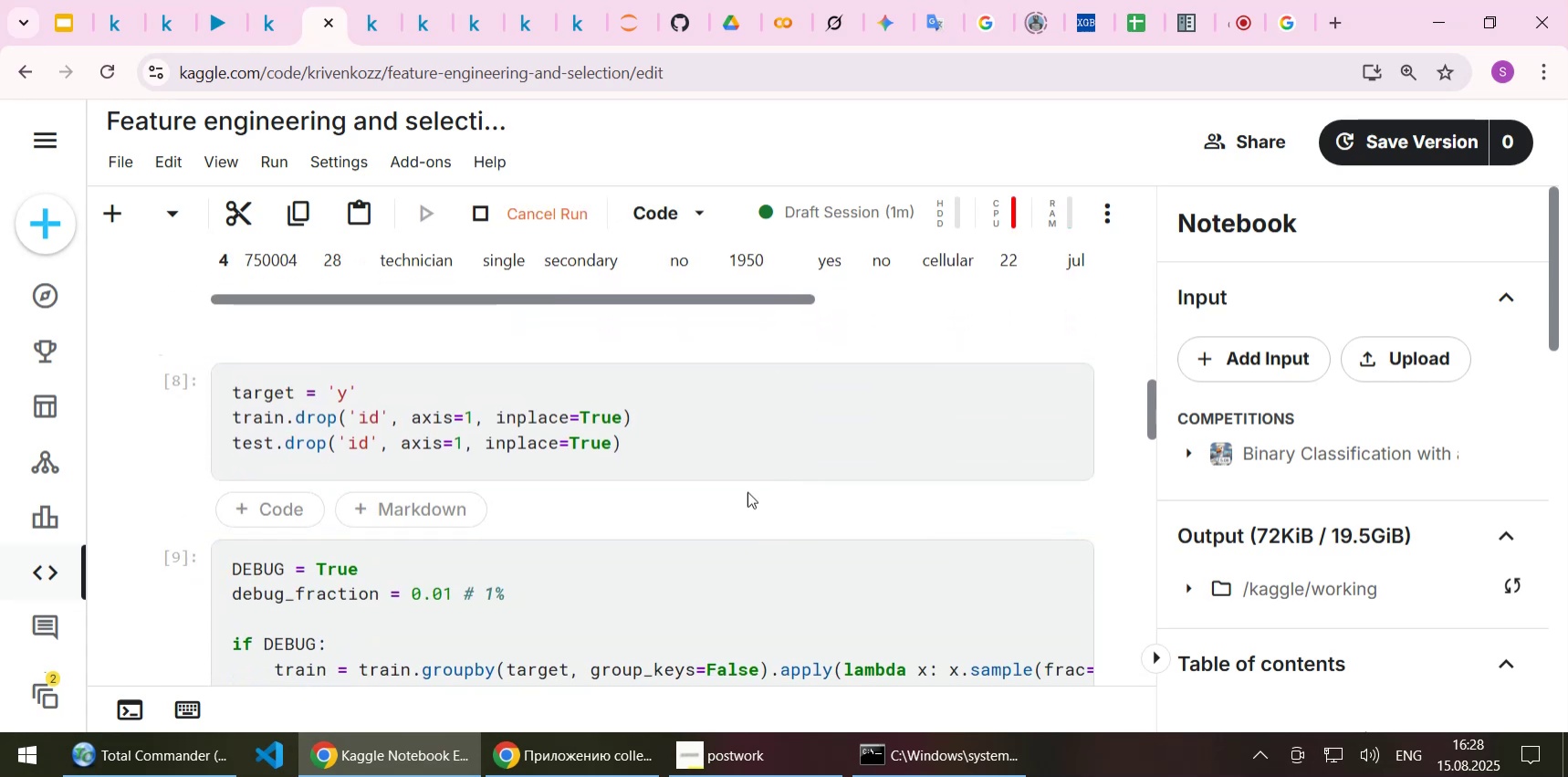 
scroll: coordinate [752, 488], scroll_direction: down, amount: 4.0
 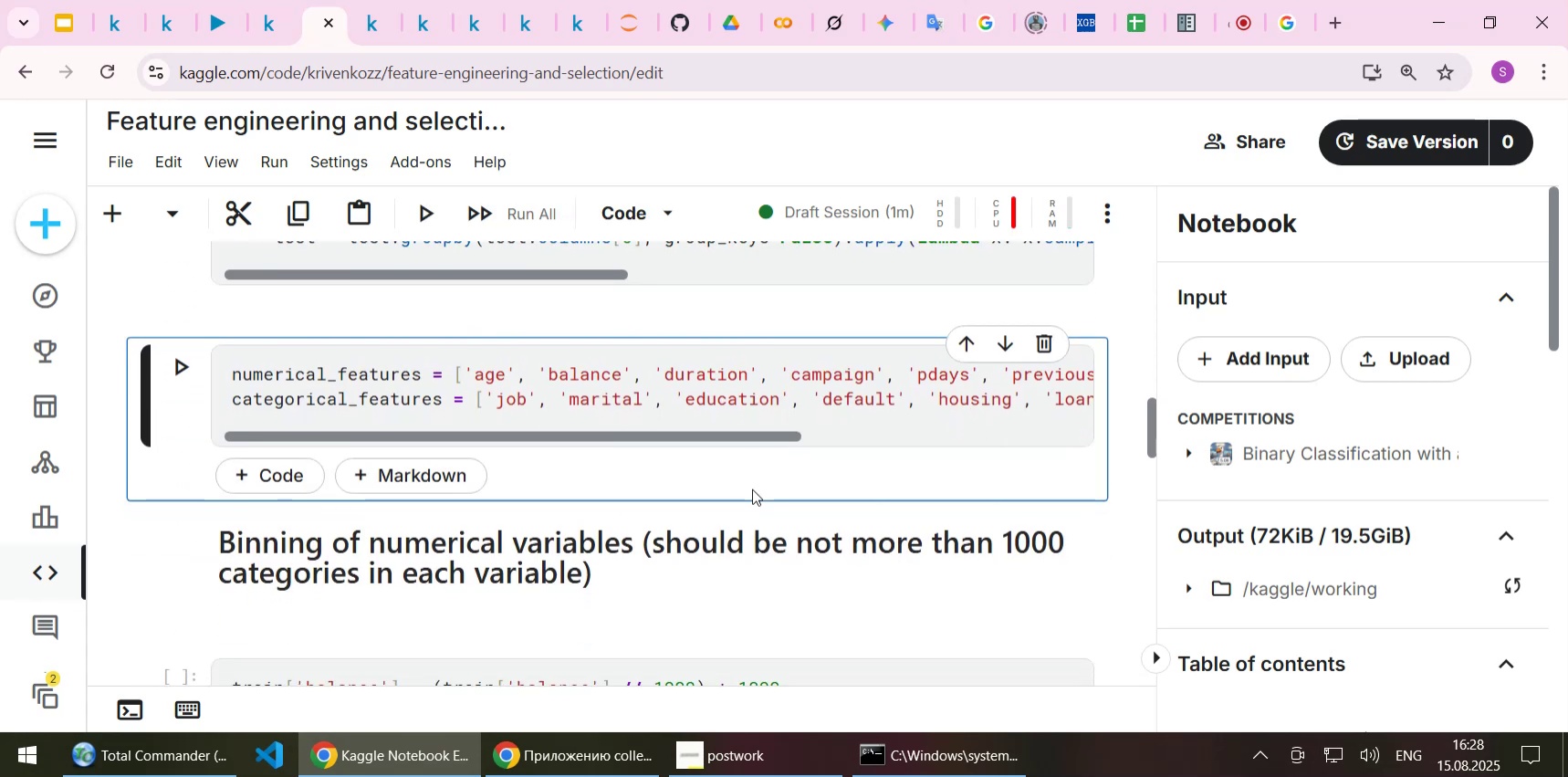 
key(Shift+Enter)
 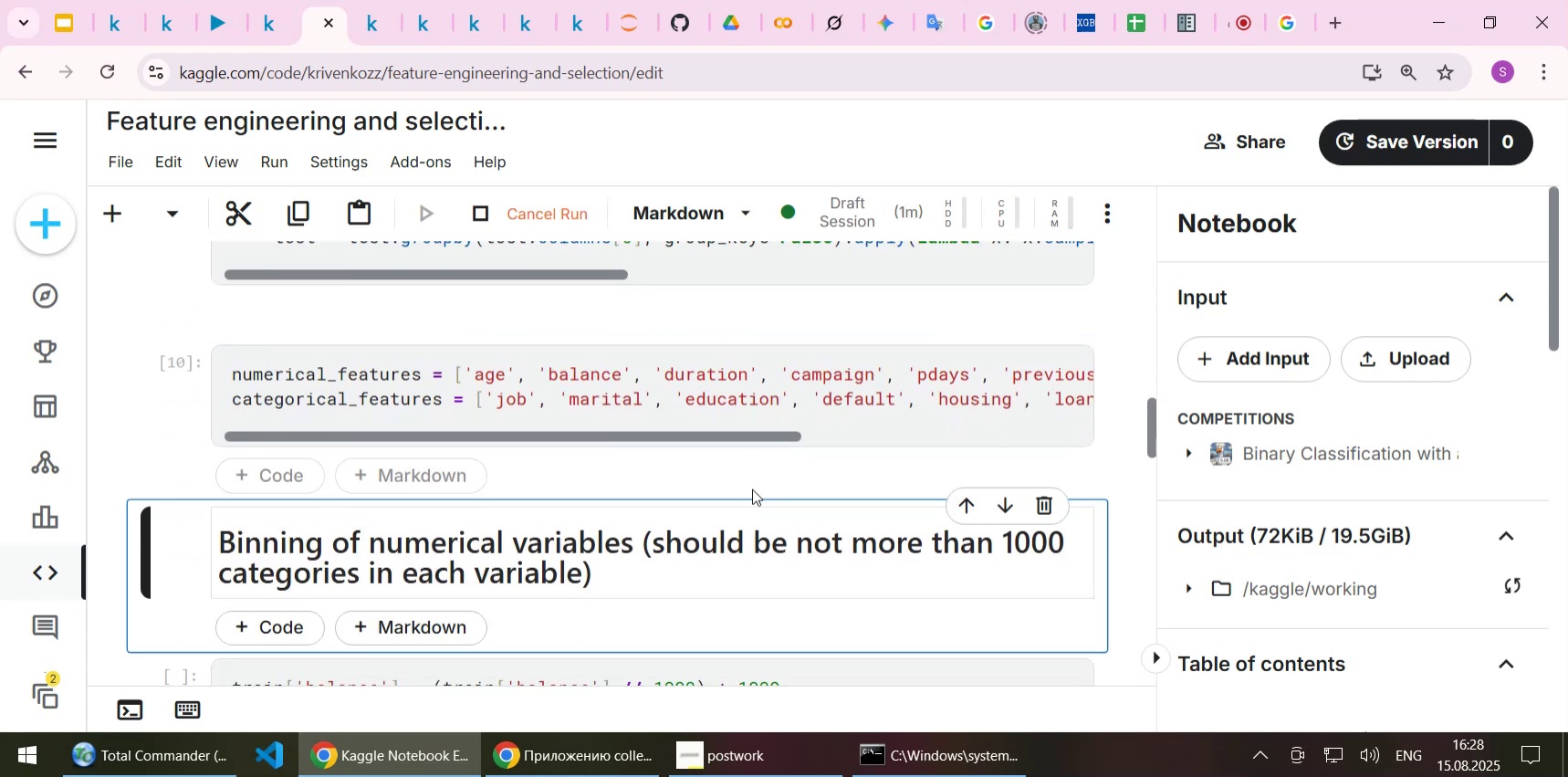 
key(Shift+Enter)
 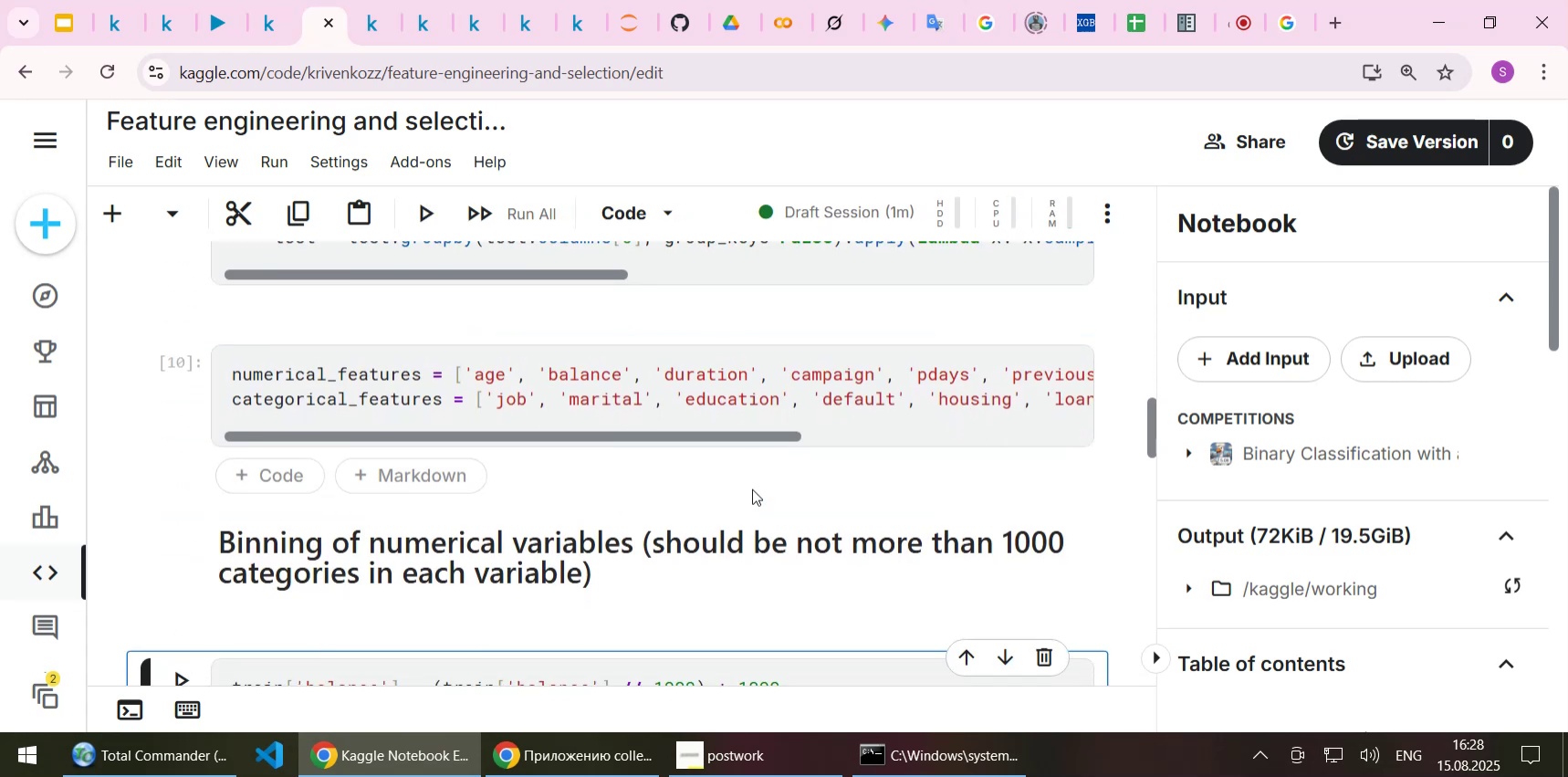 
scroll: coordinate [752, 488], scroll_direction: down, amount: 2.0
 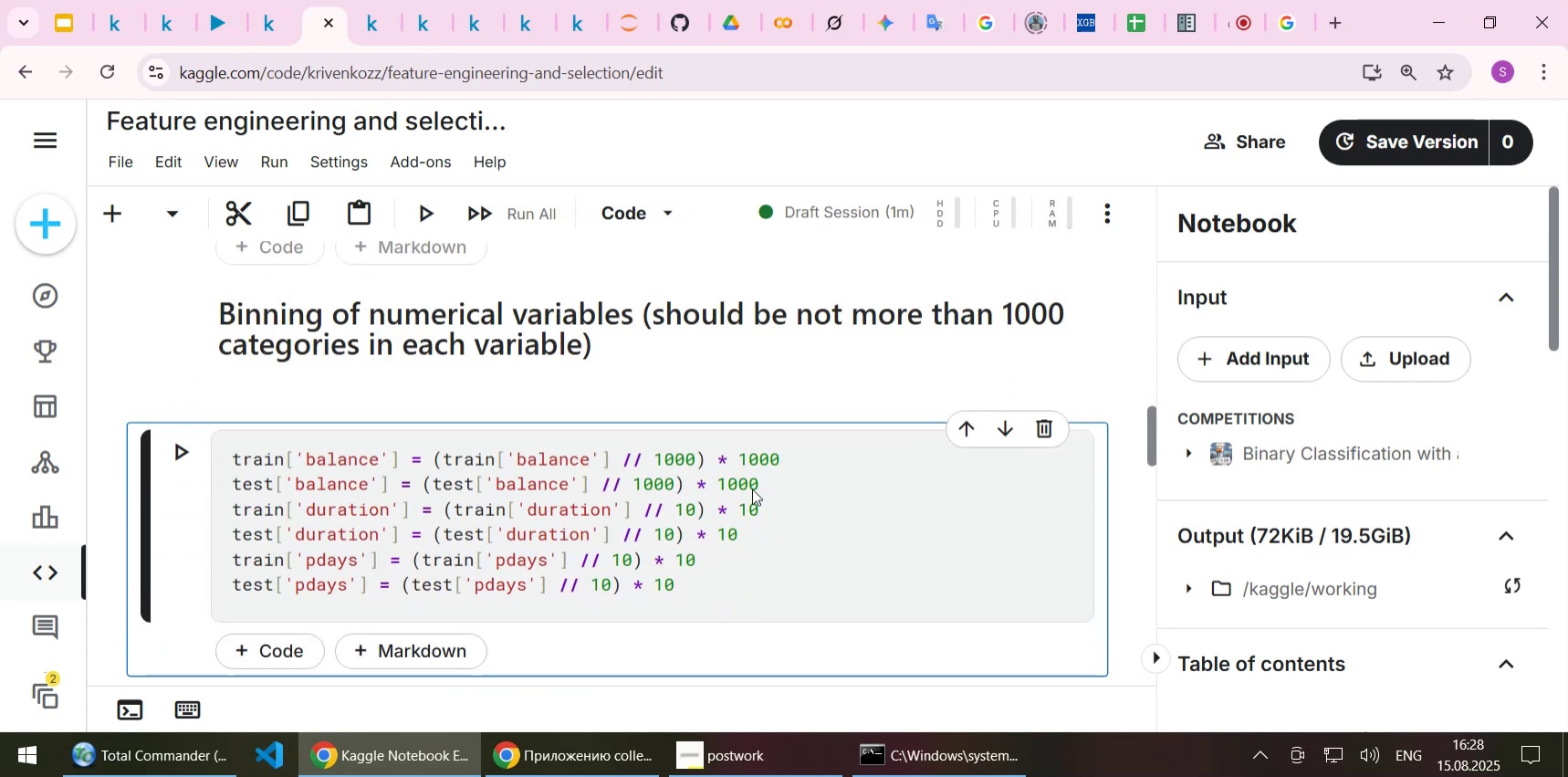 
key(Shift+Enter)
 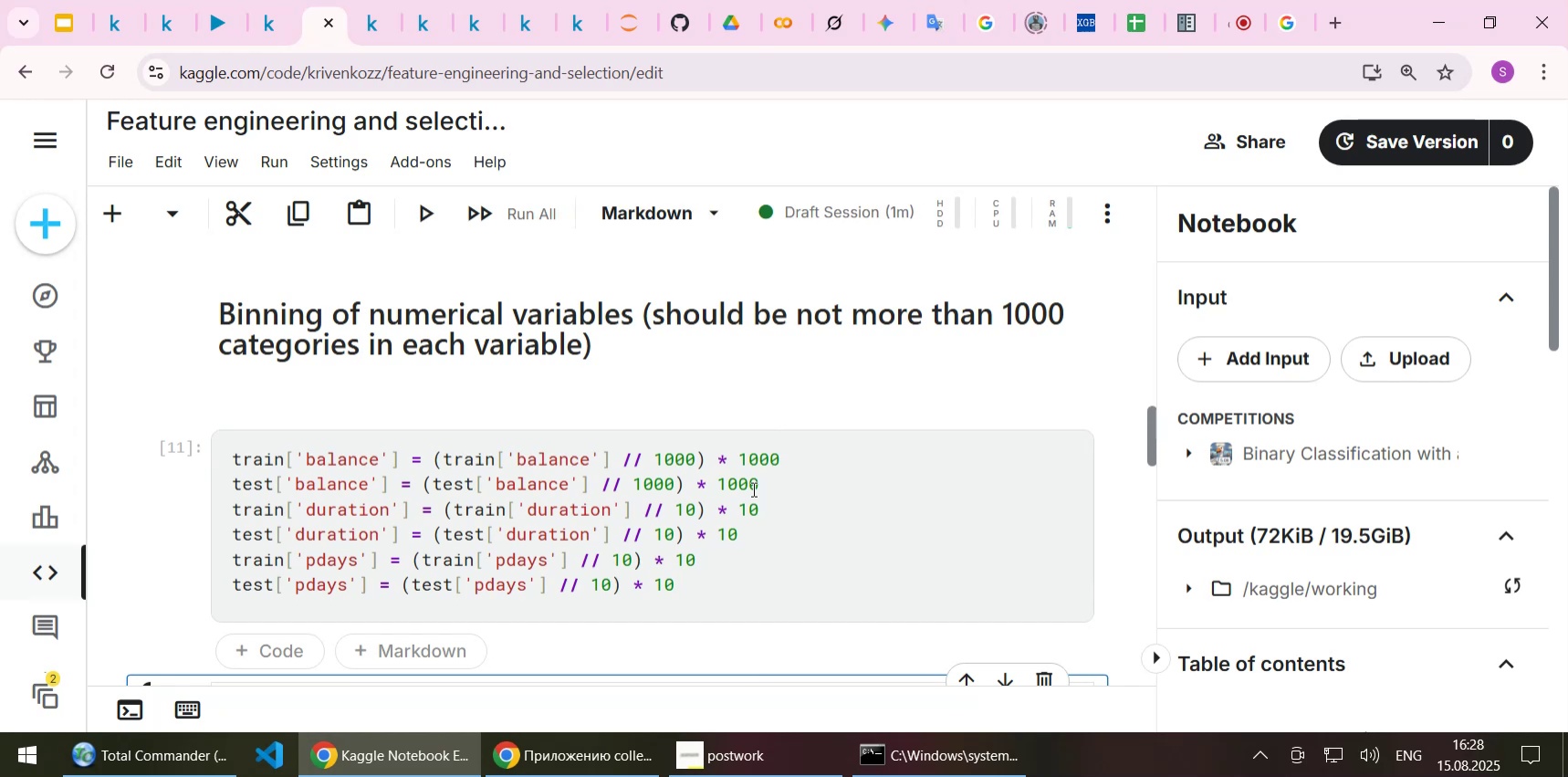 
scroll: coordinate [810, 471], scroll_direction: down, amount: 4.0
 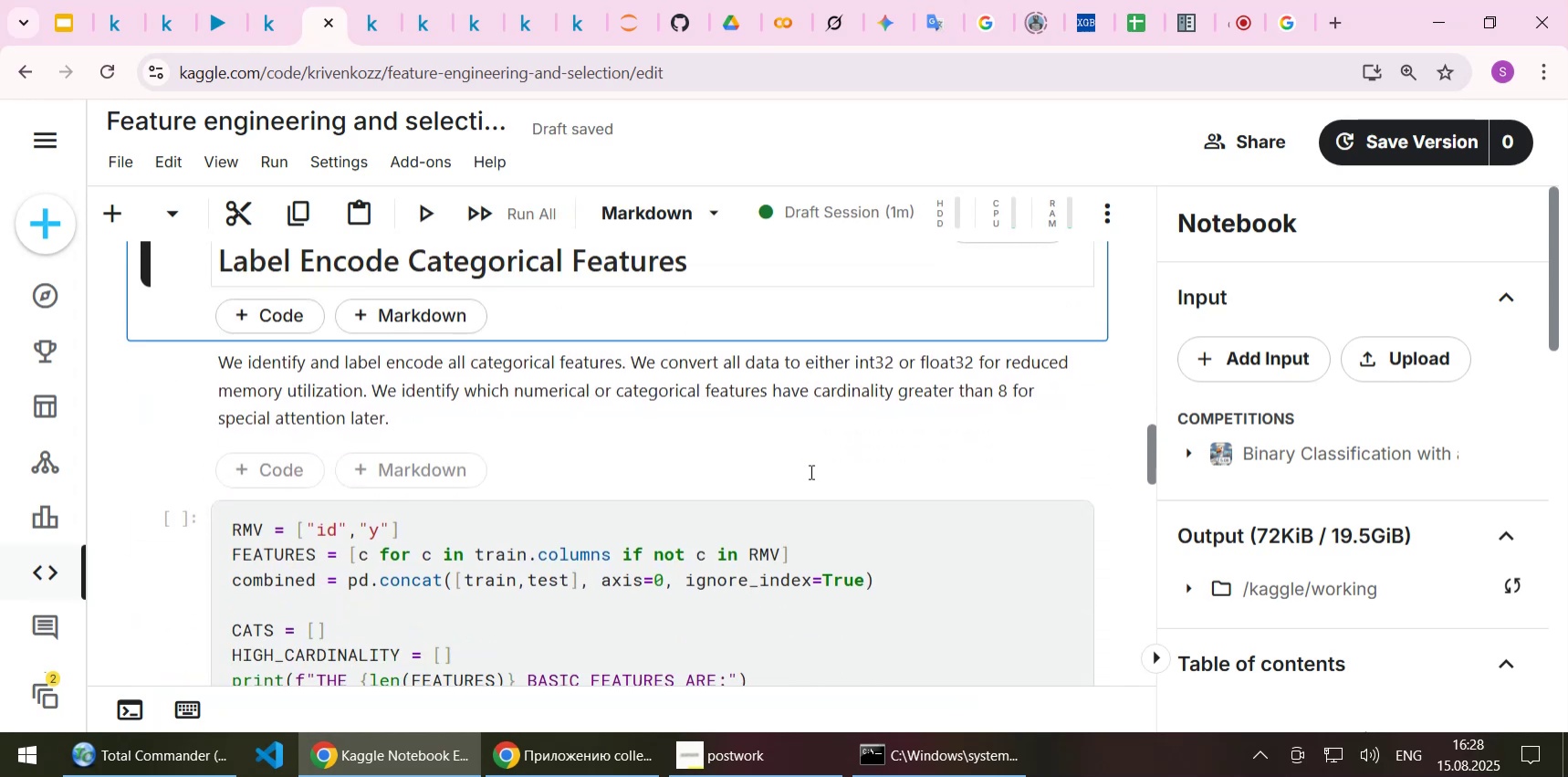 
key(Shift+Enter)
 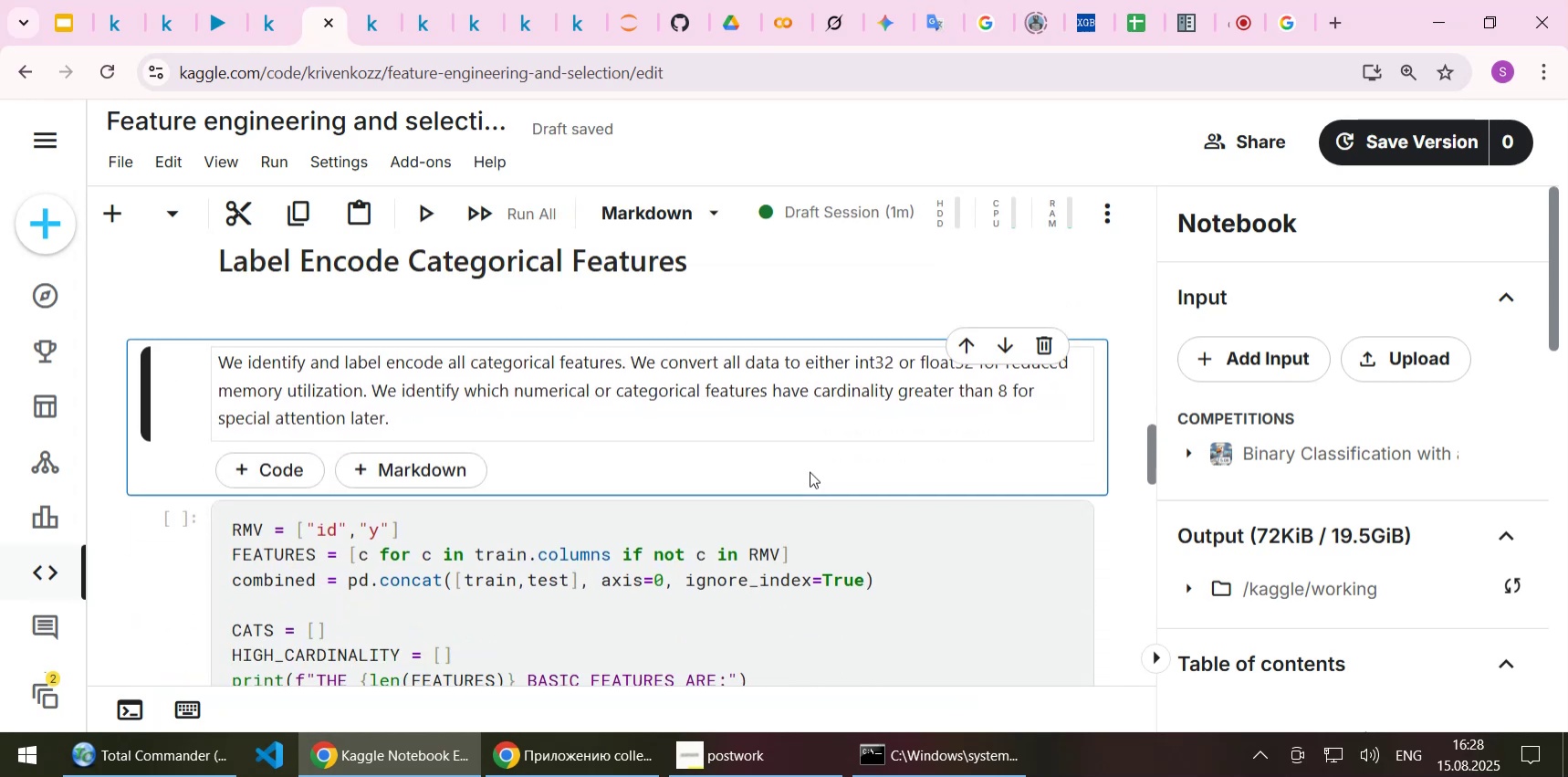 
key(Shift+Enter)
 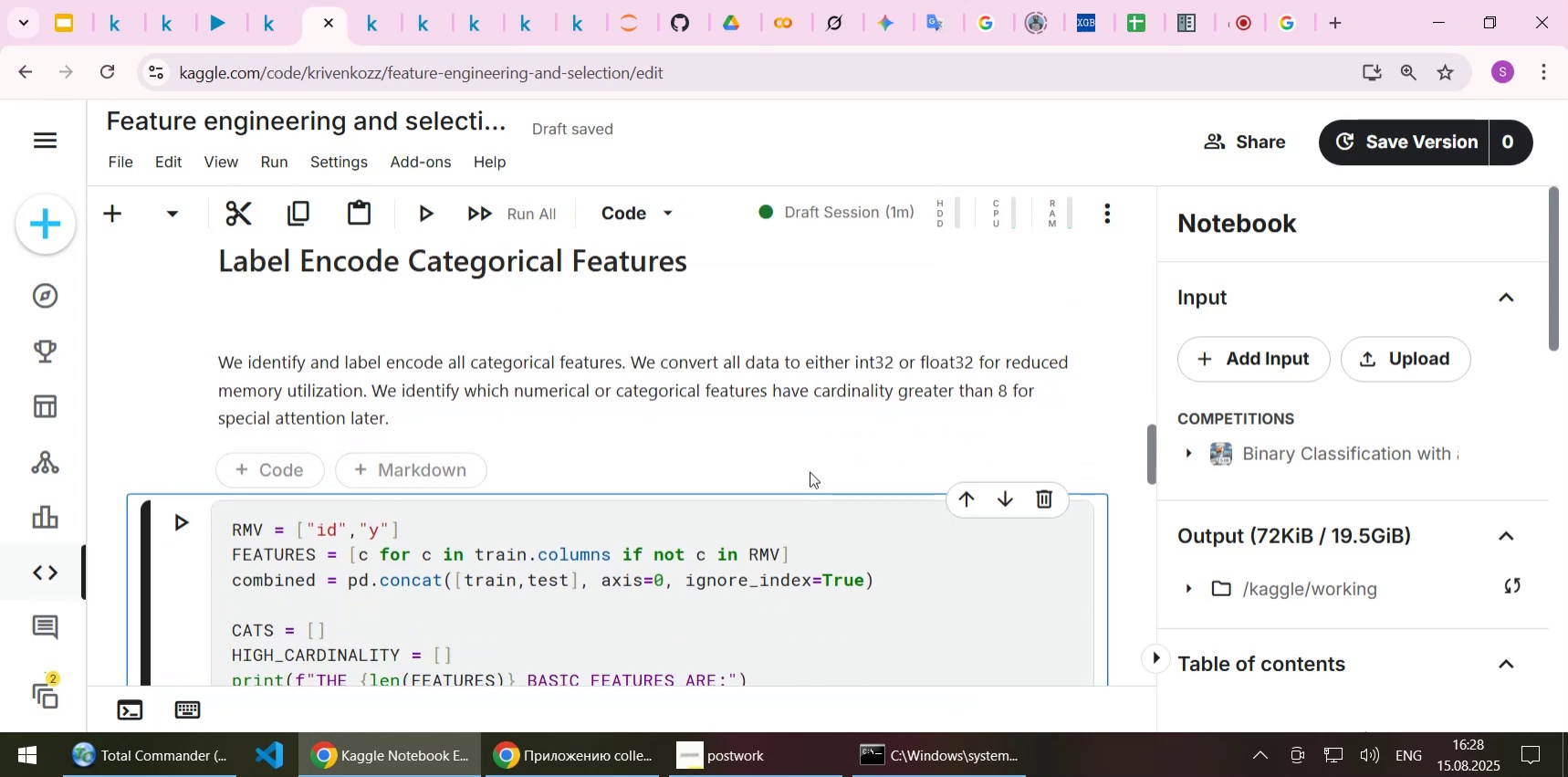 
key(Shift+Enter)
 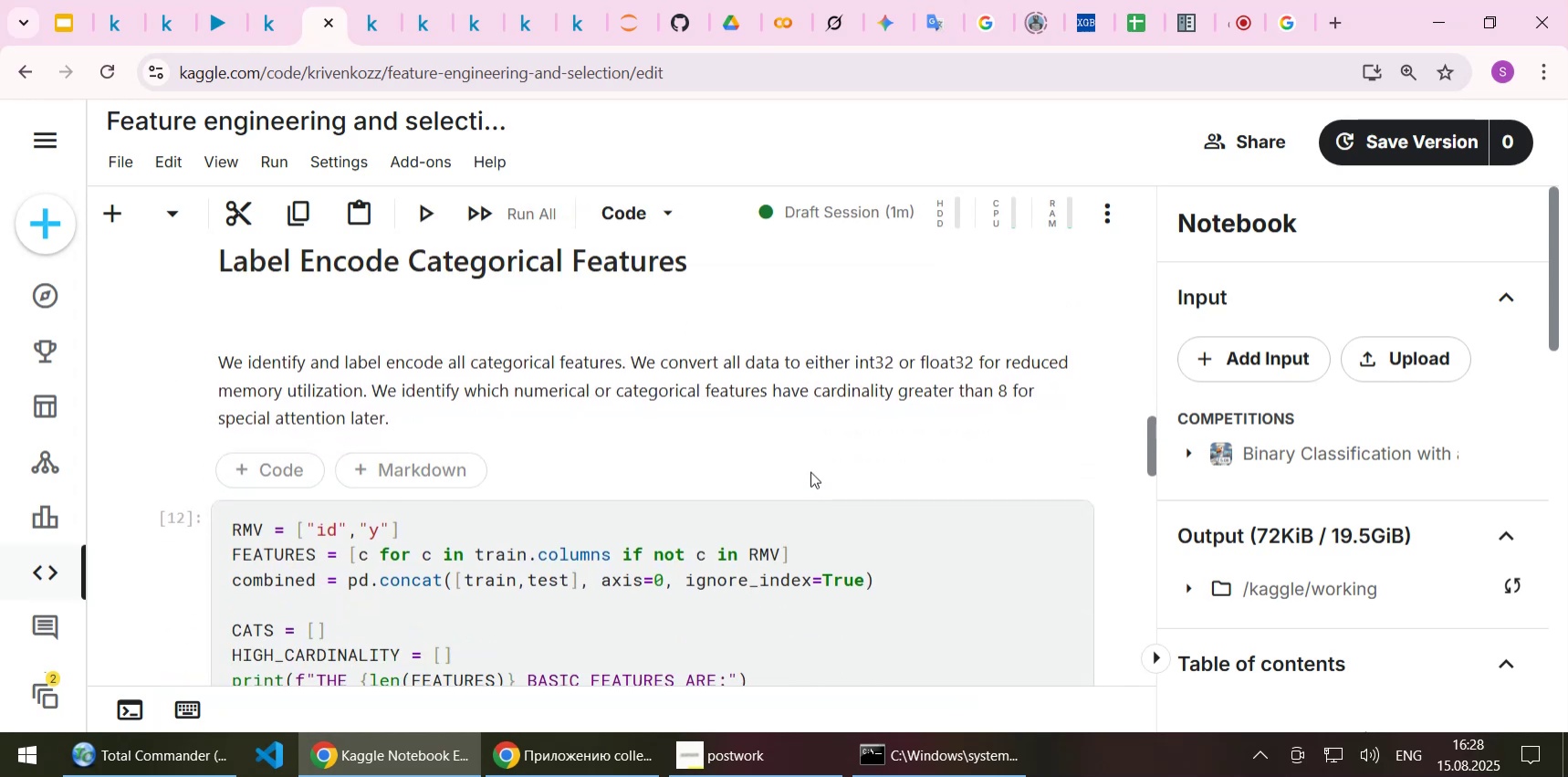 
scroll: coordinate [823, 463], scroll_direction: down, amount: 6.0
 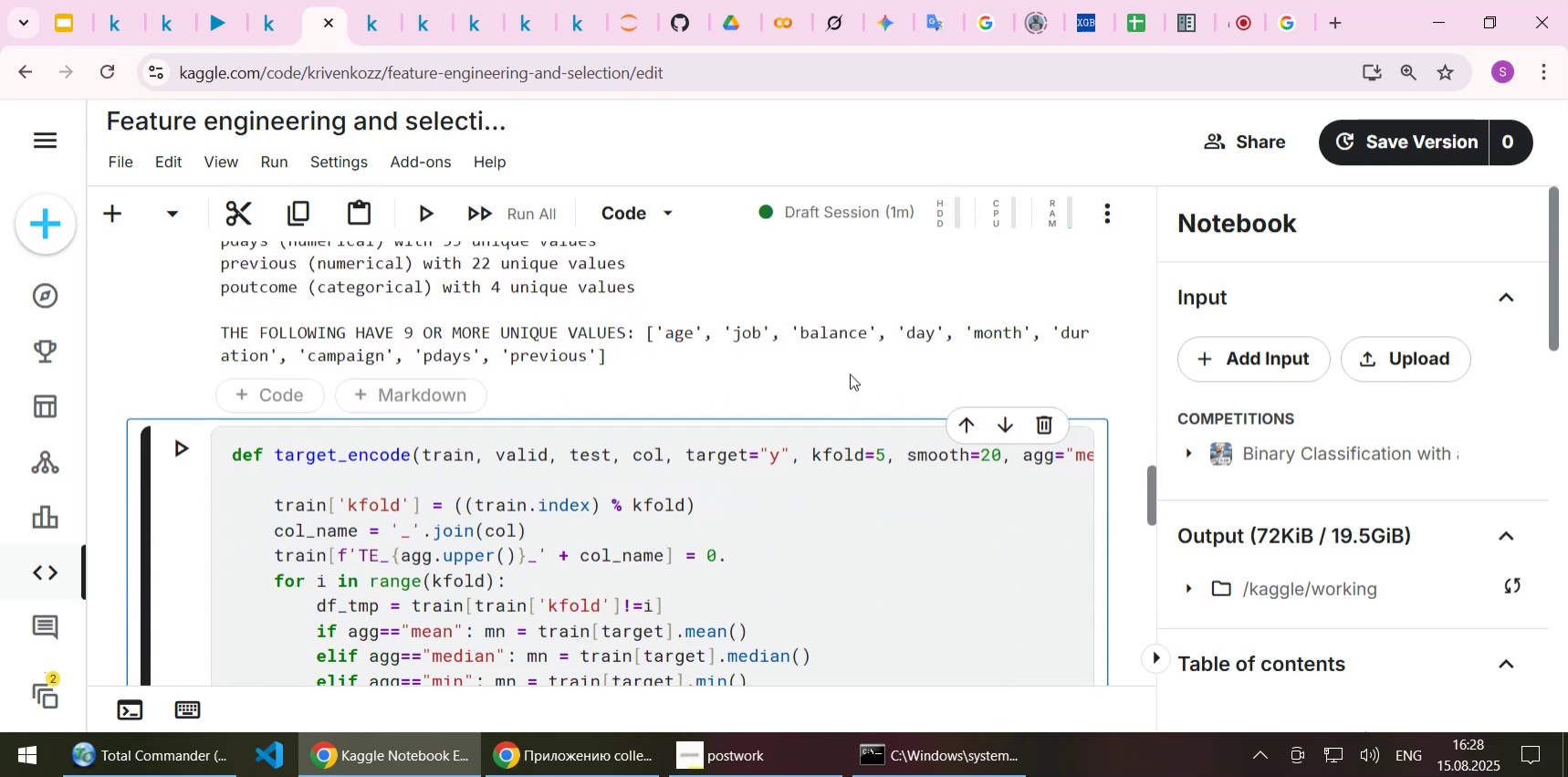 
key(Shift+Enter)
 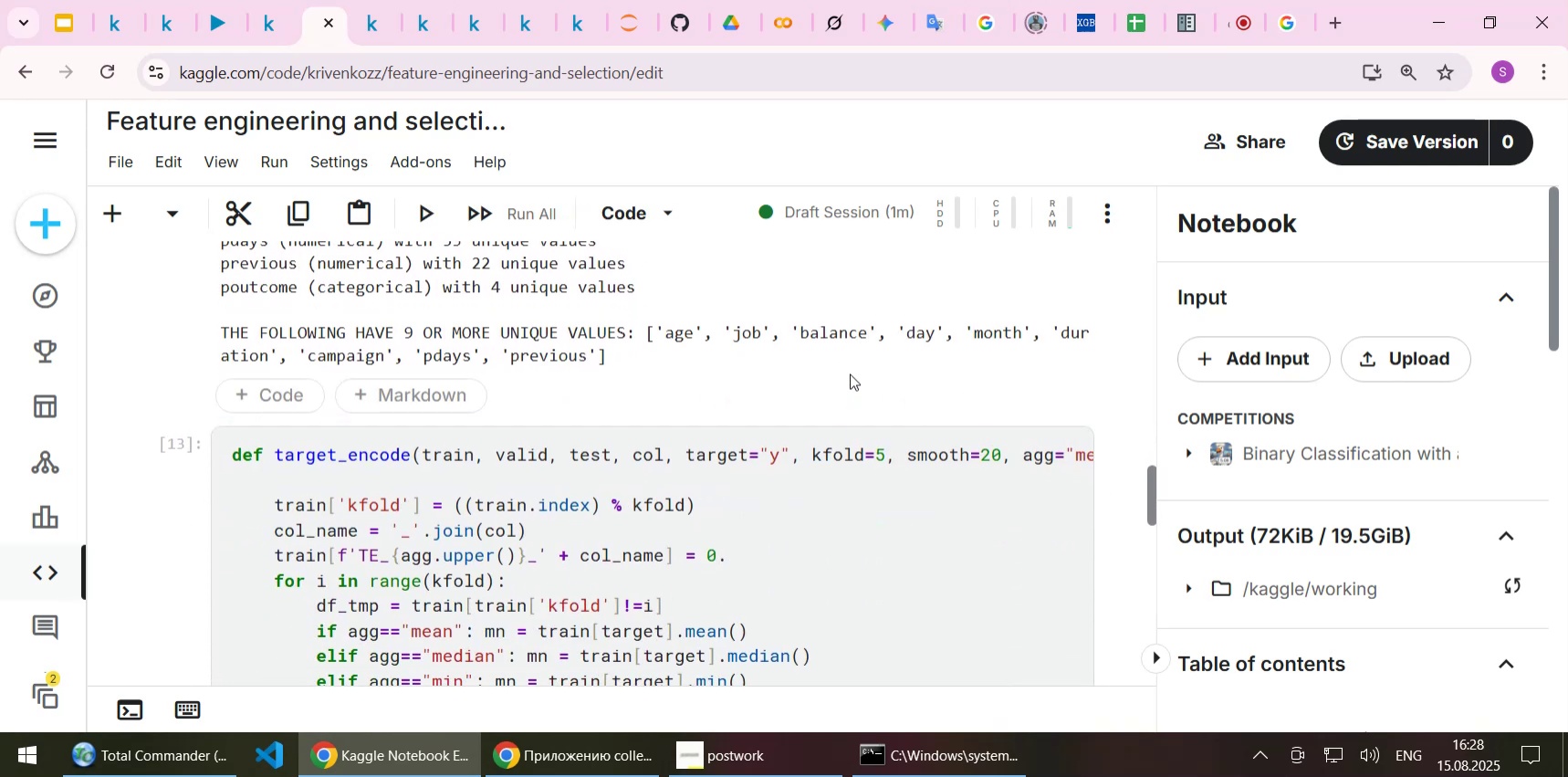 
scroll: coordinate [850, 373], scroll_direction: down, amount: 11.0
 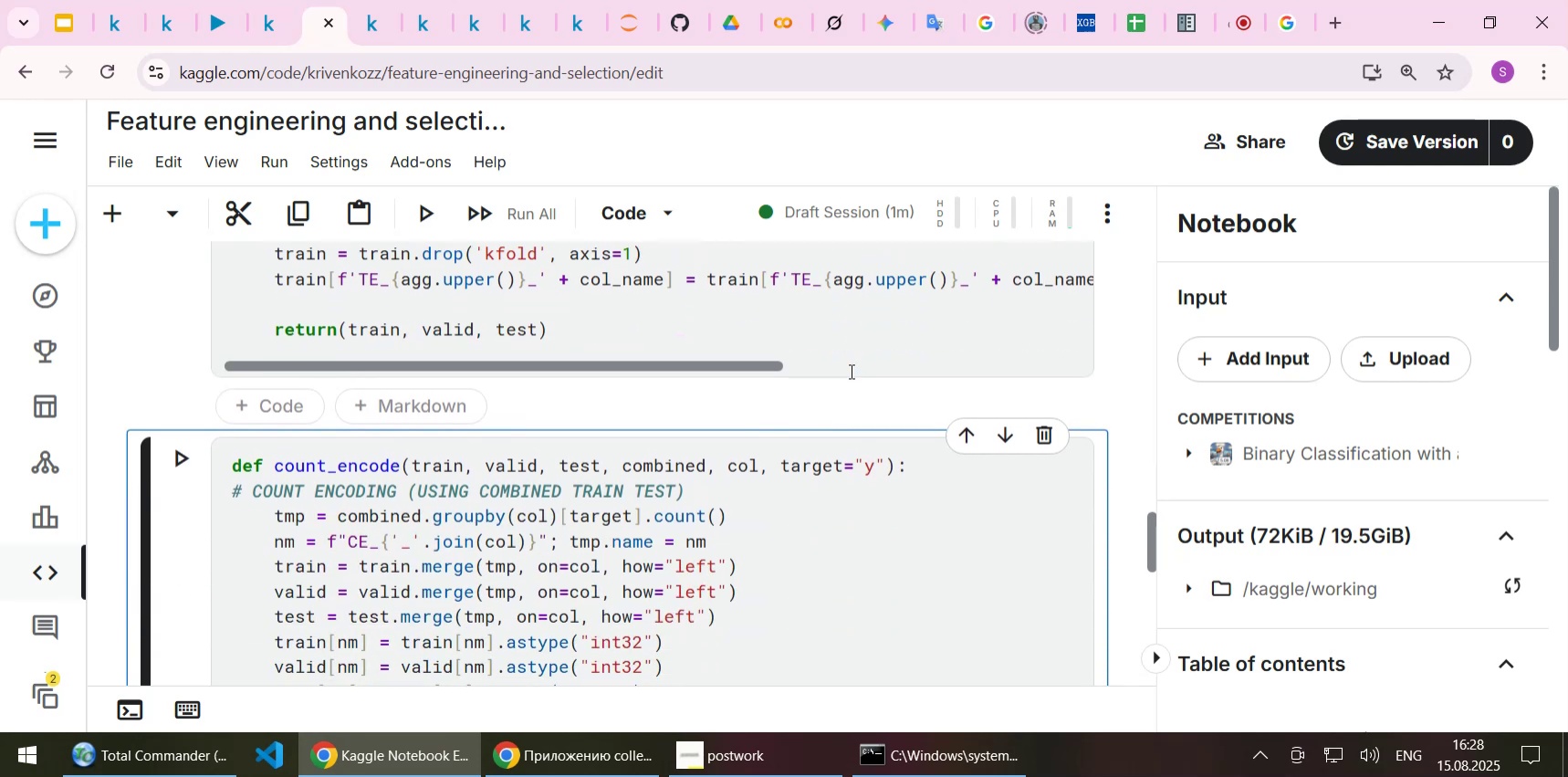 
key(Shift+ShiftLeft)
 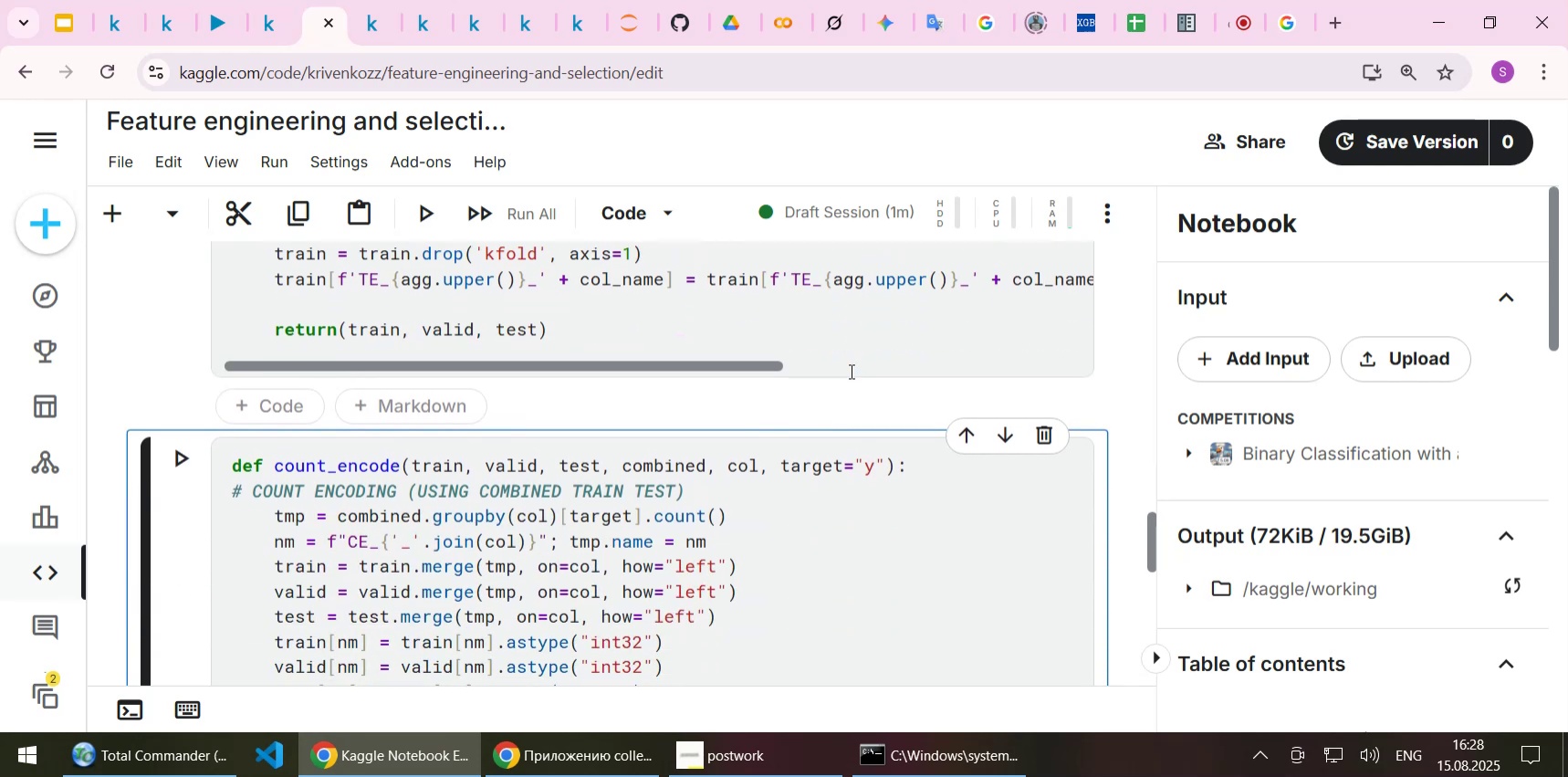 
key(Shift+Enter)
 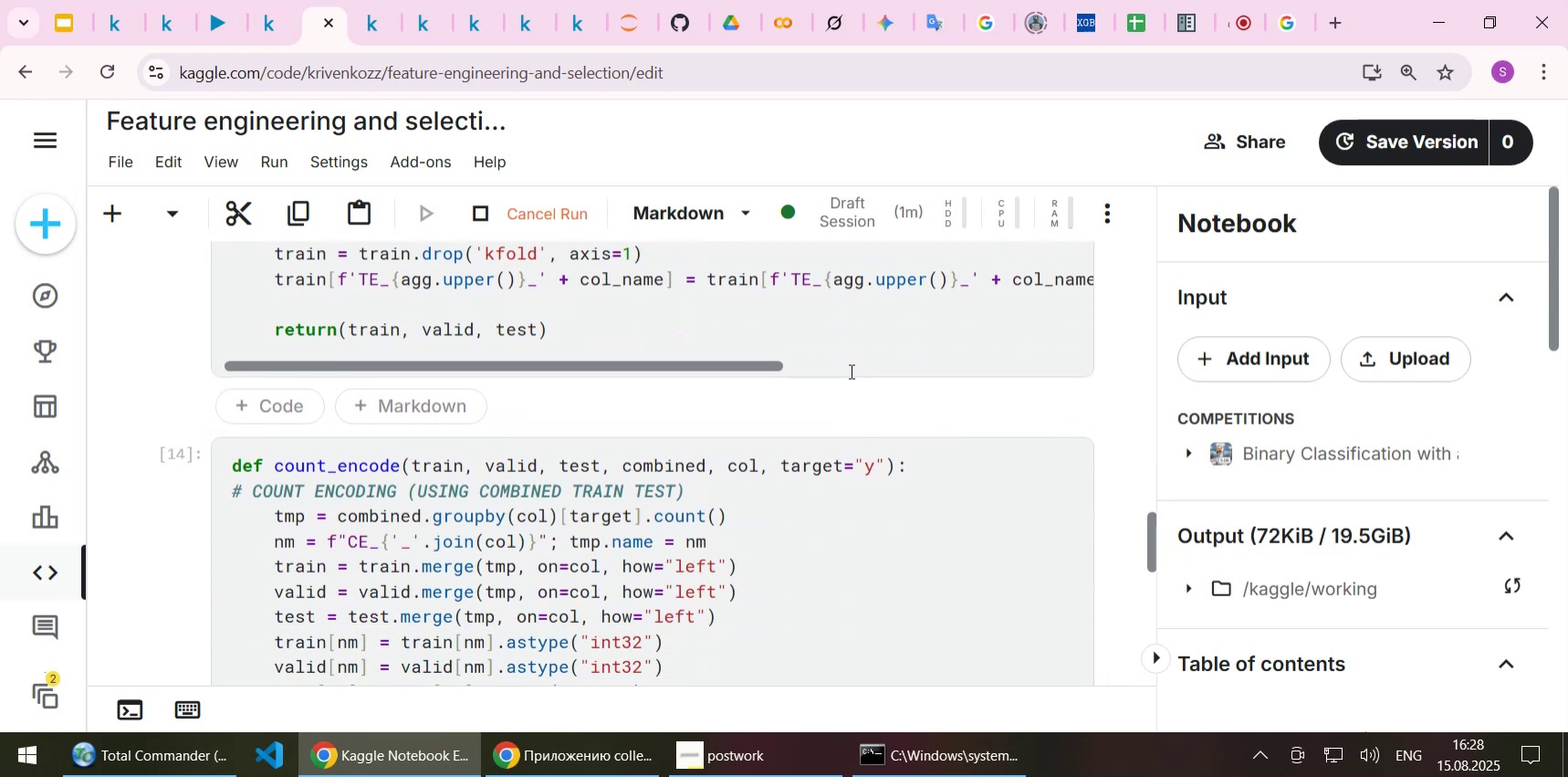 
scroll: coordinate [792, 415], scroll_direction: down, amount: 5.0
 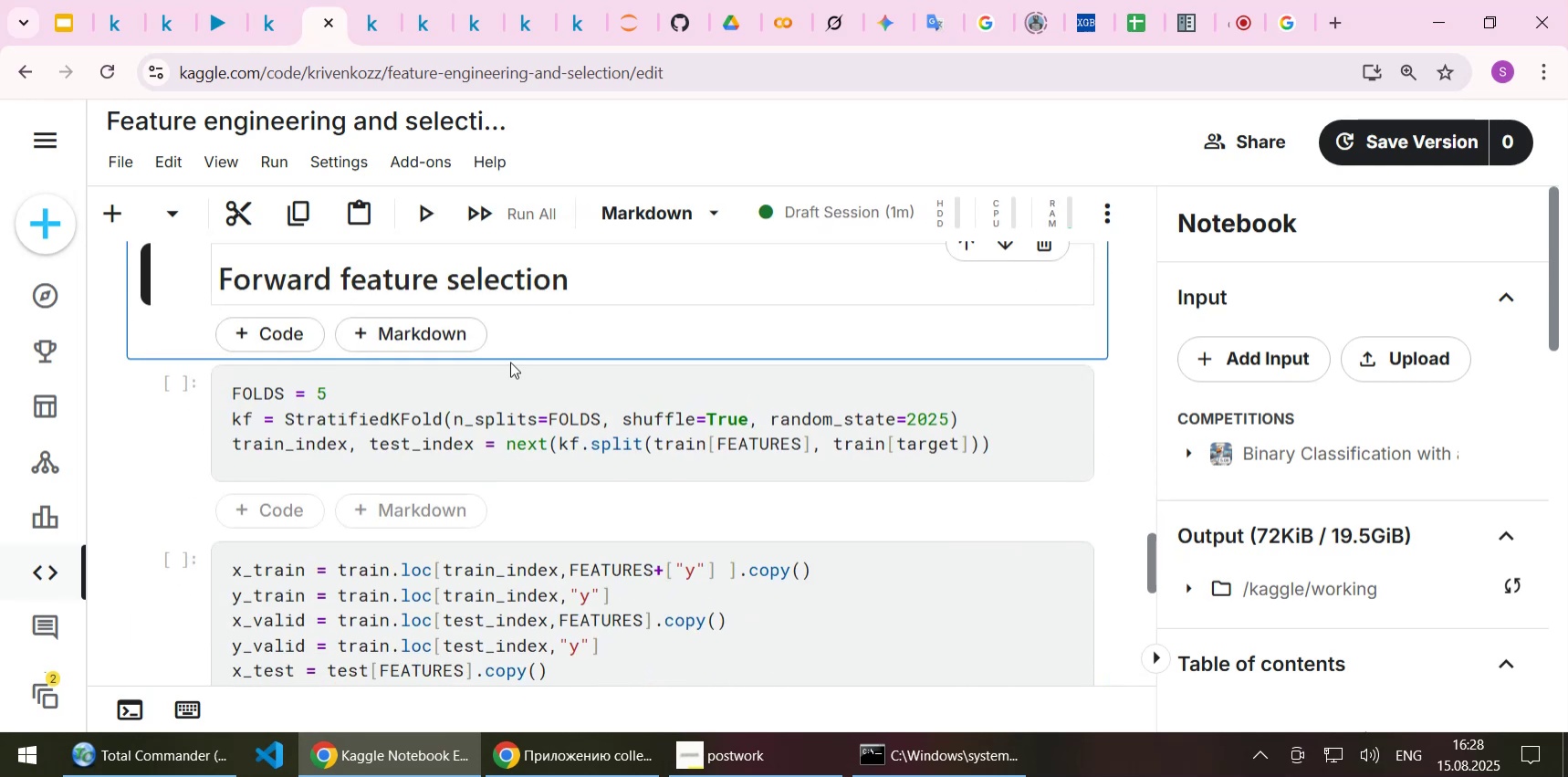 
scroll: coordinate [510, 361], scroll_direction: up, amount: 1.0
 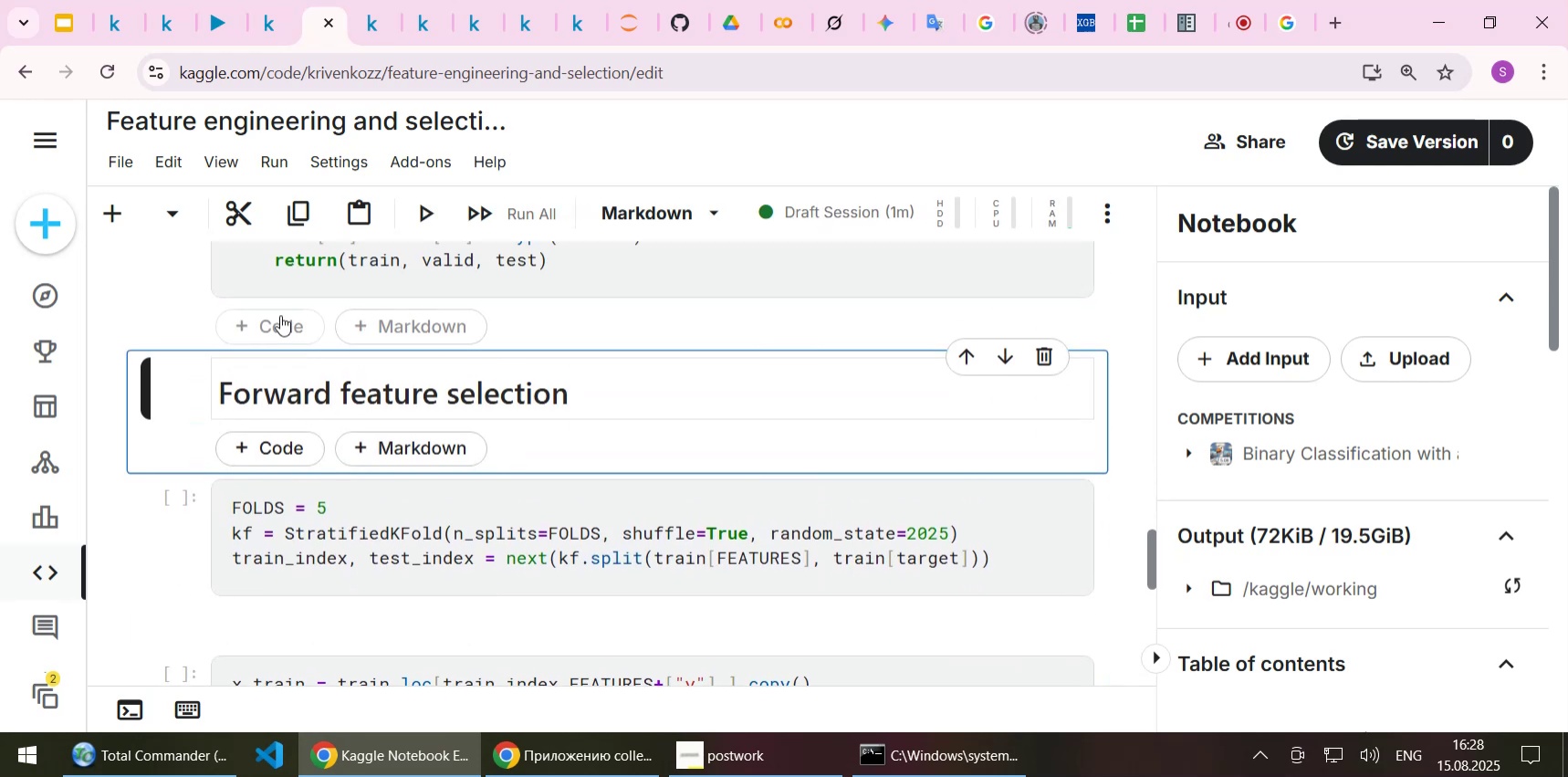 
left_click([278, 315])
 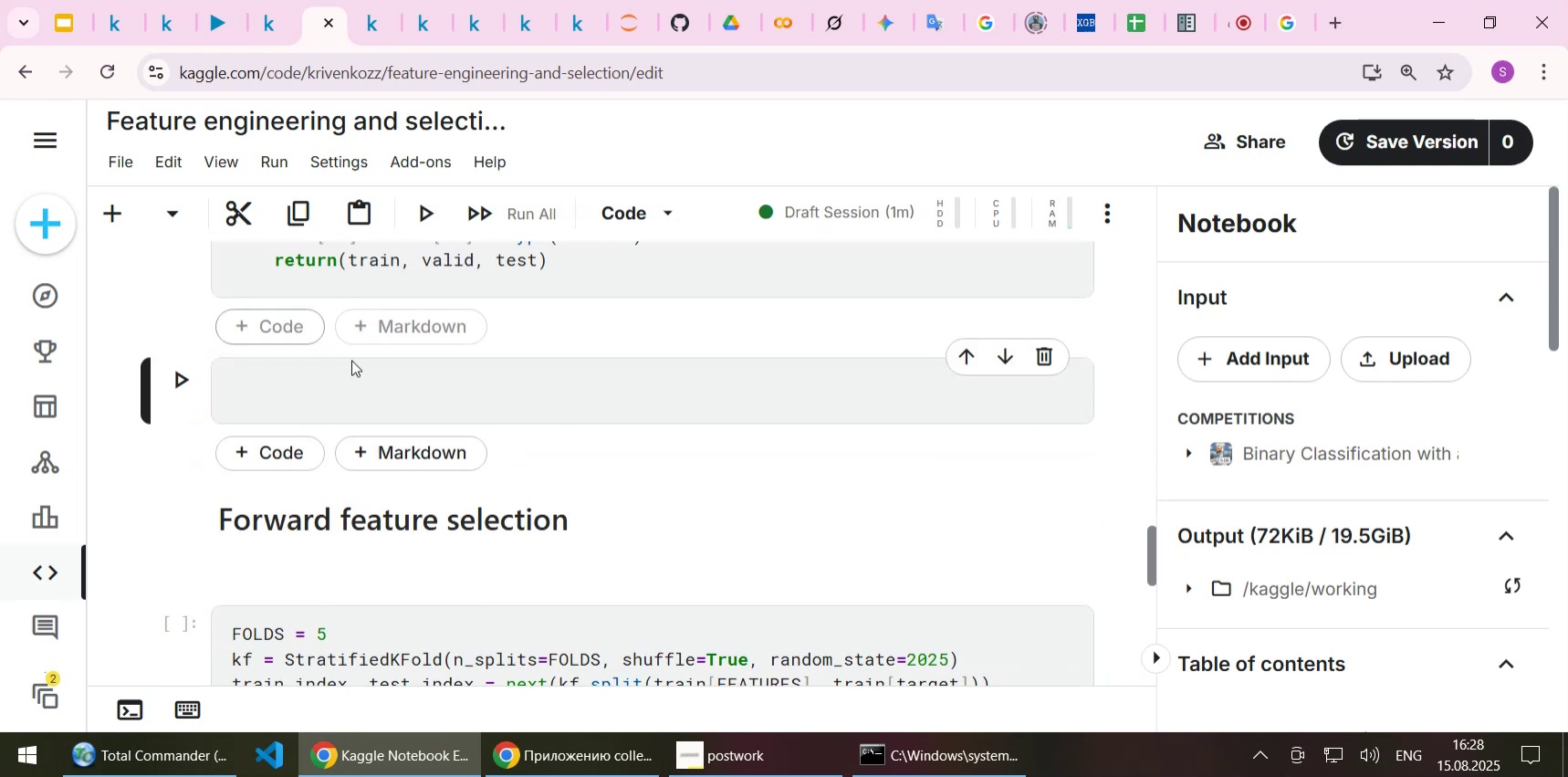 
scroll: coordinate [497, 393], scroll_direction: up, amount: 19.0
 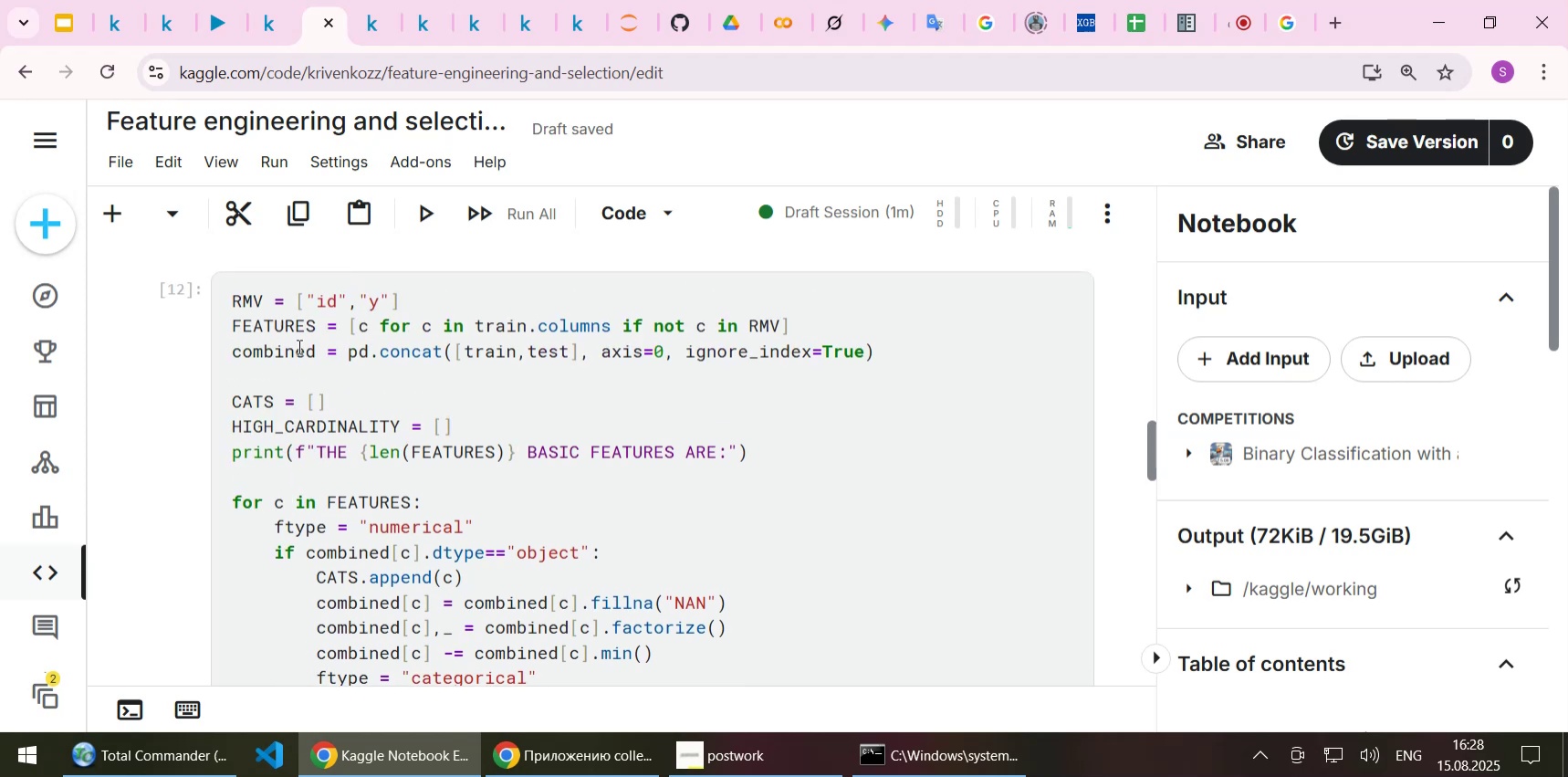 
double_click([269, 320])
 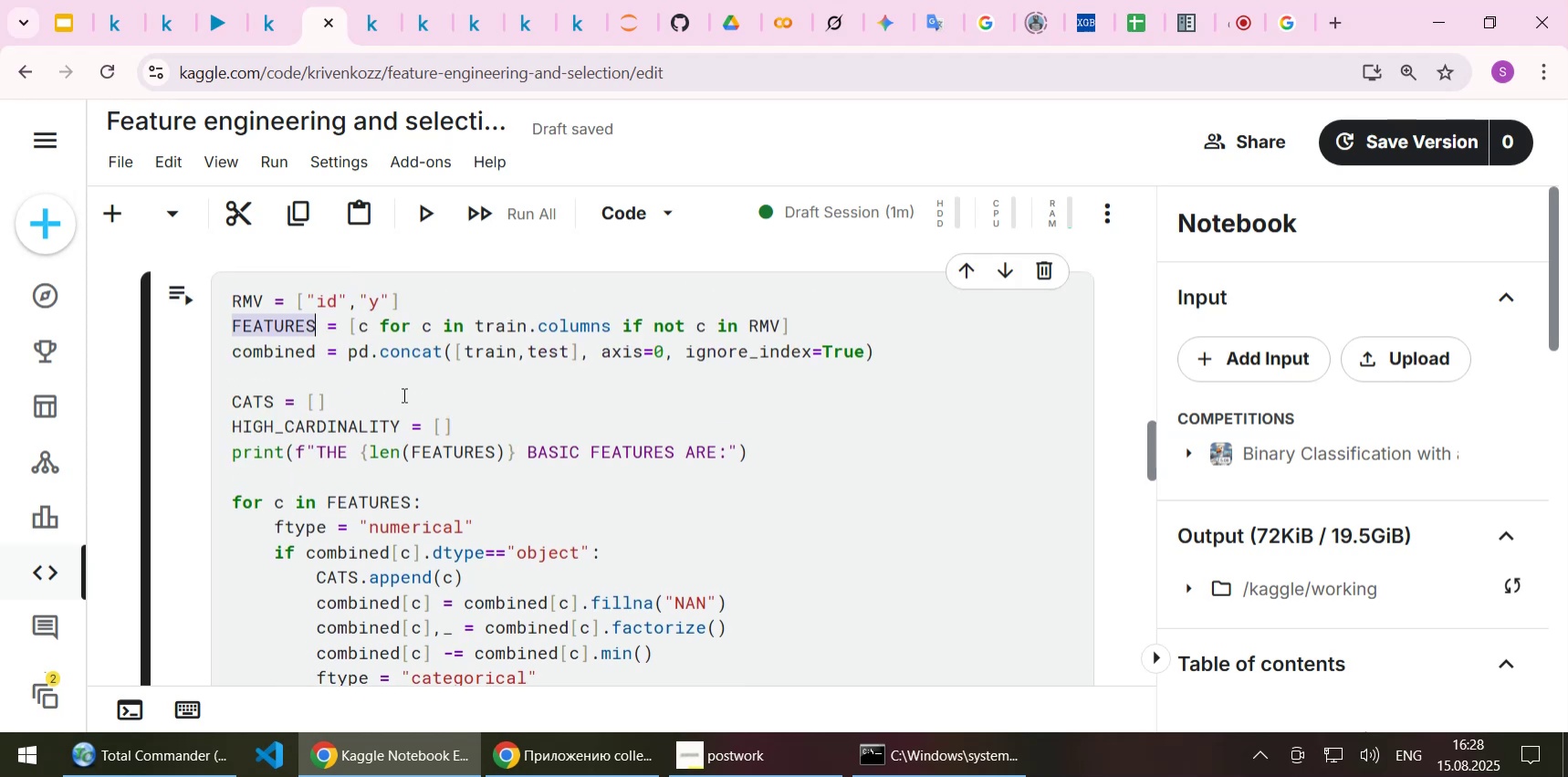 
key(Control+C)
 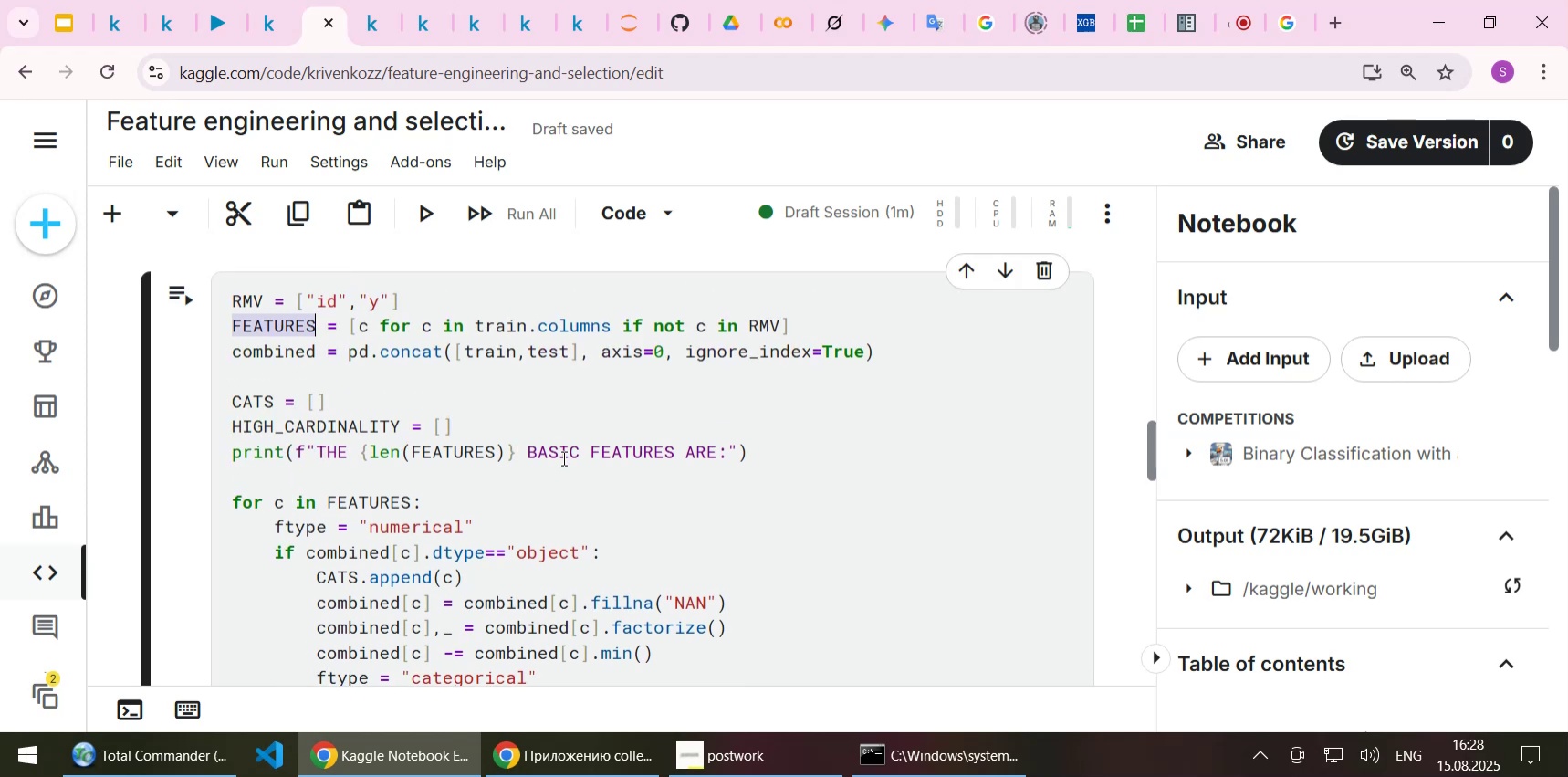 
scroll: coordinate [328, 427], scroll_direction: down, amount: 25.0
 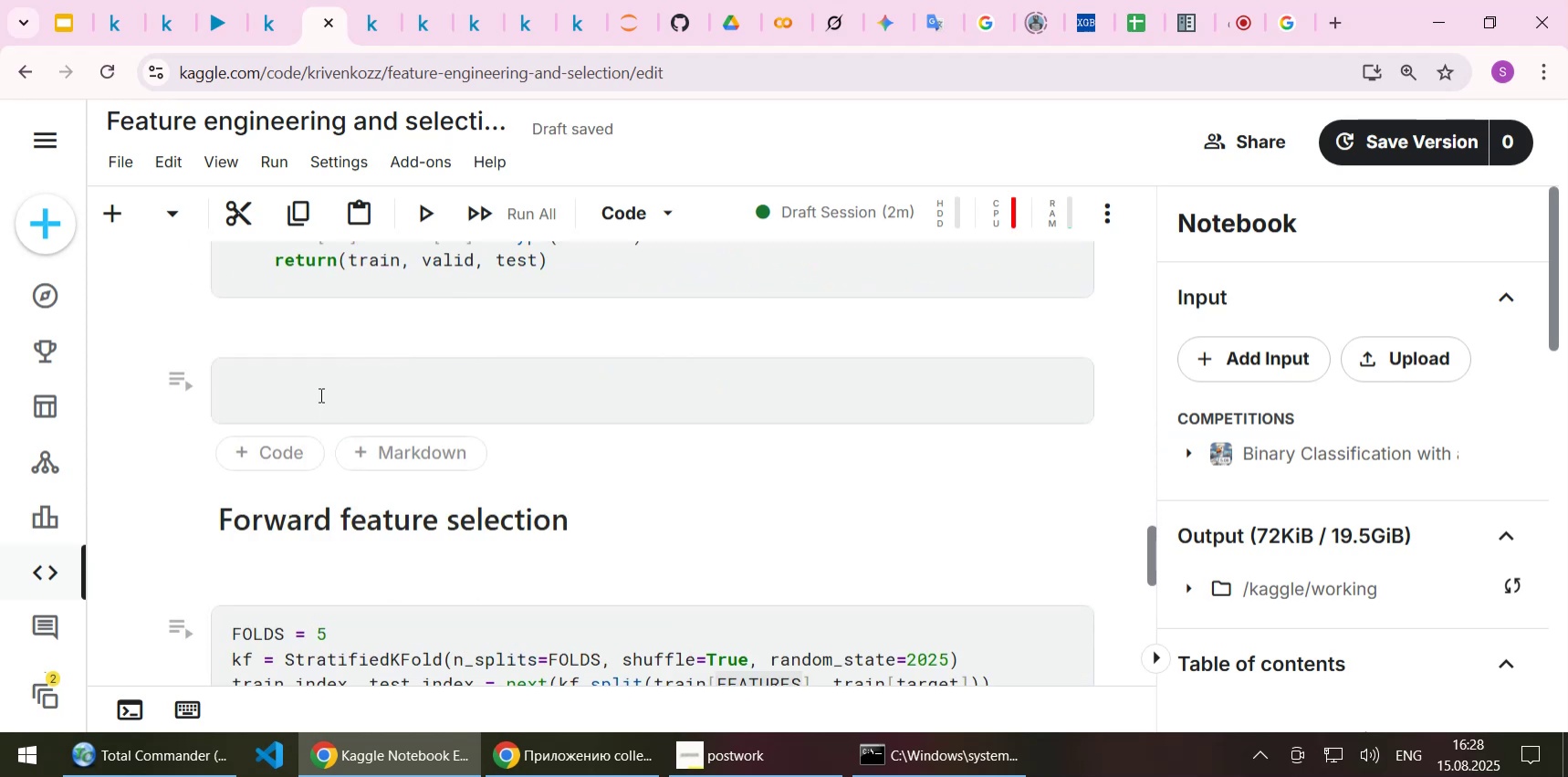 
left_click([319, 394])
 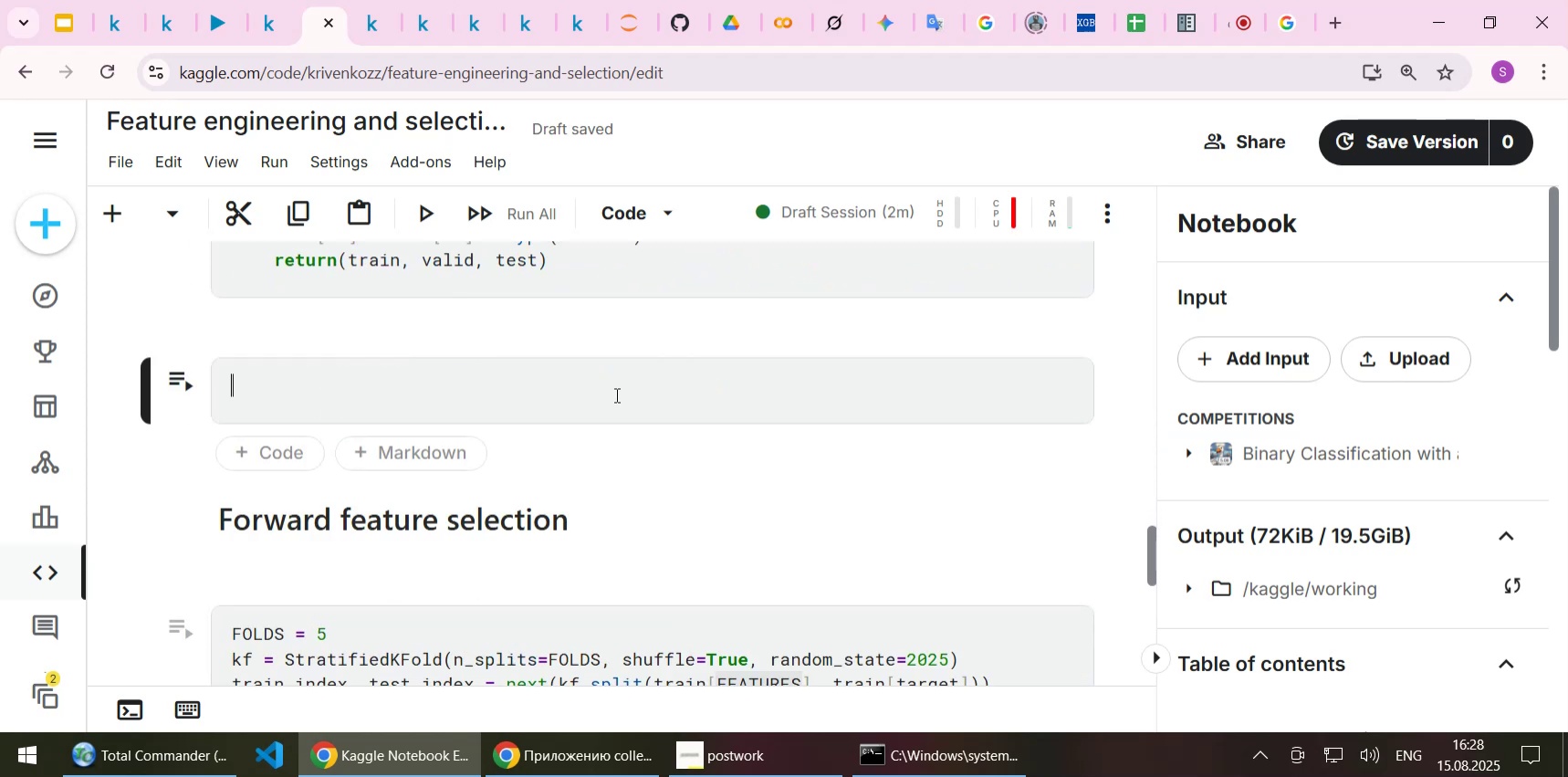 
key(Control+V)
 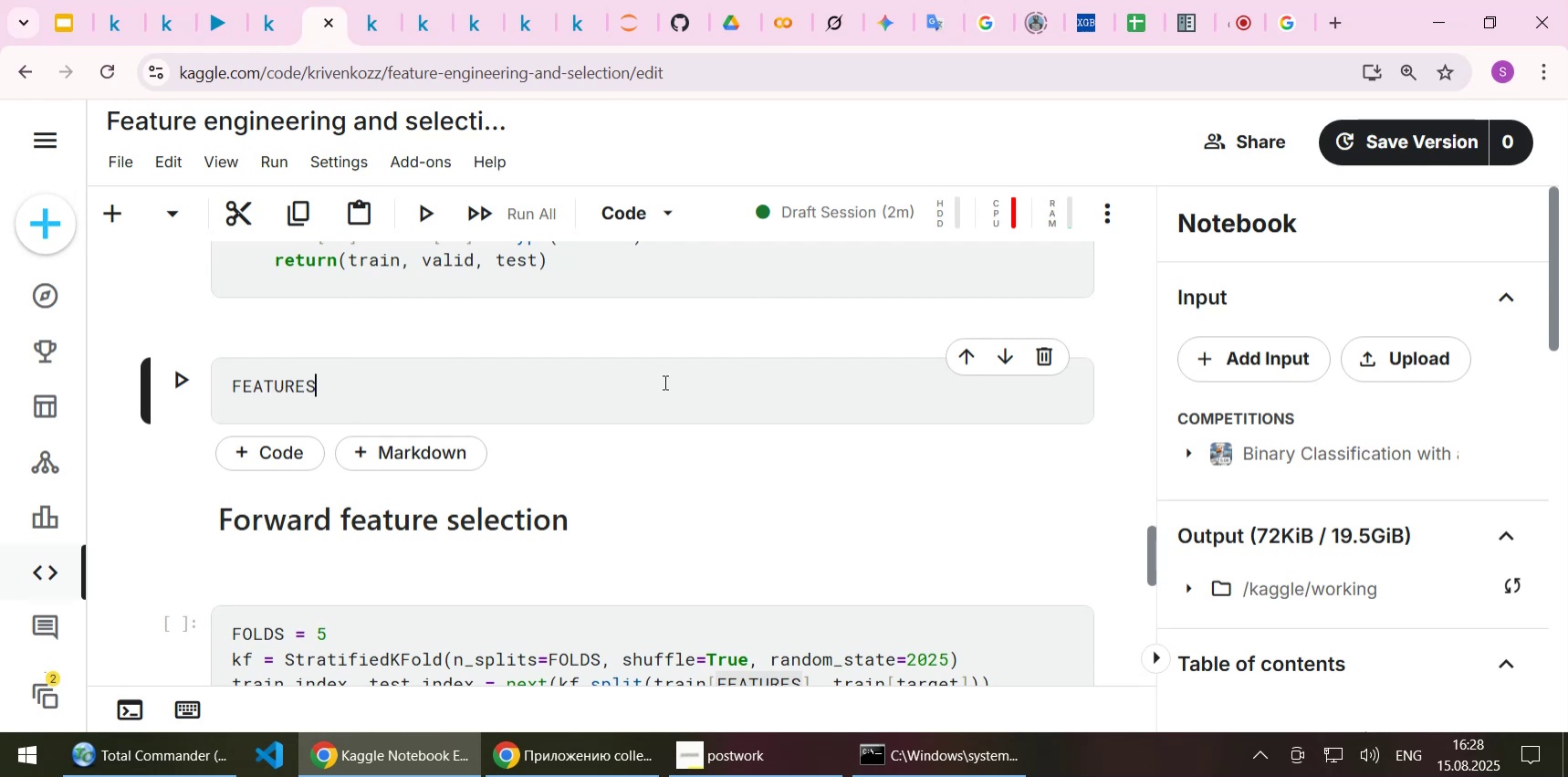 
key(Shift+ShiftLeft)
 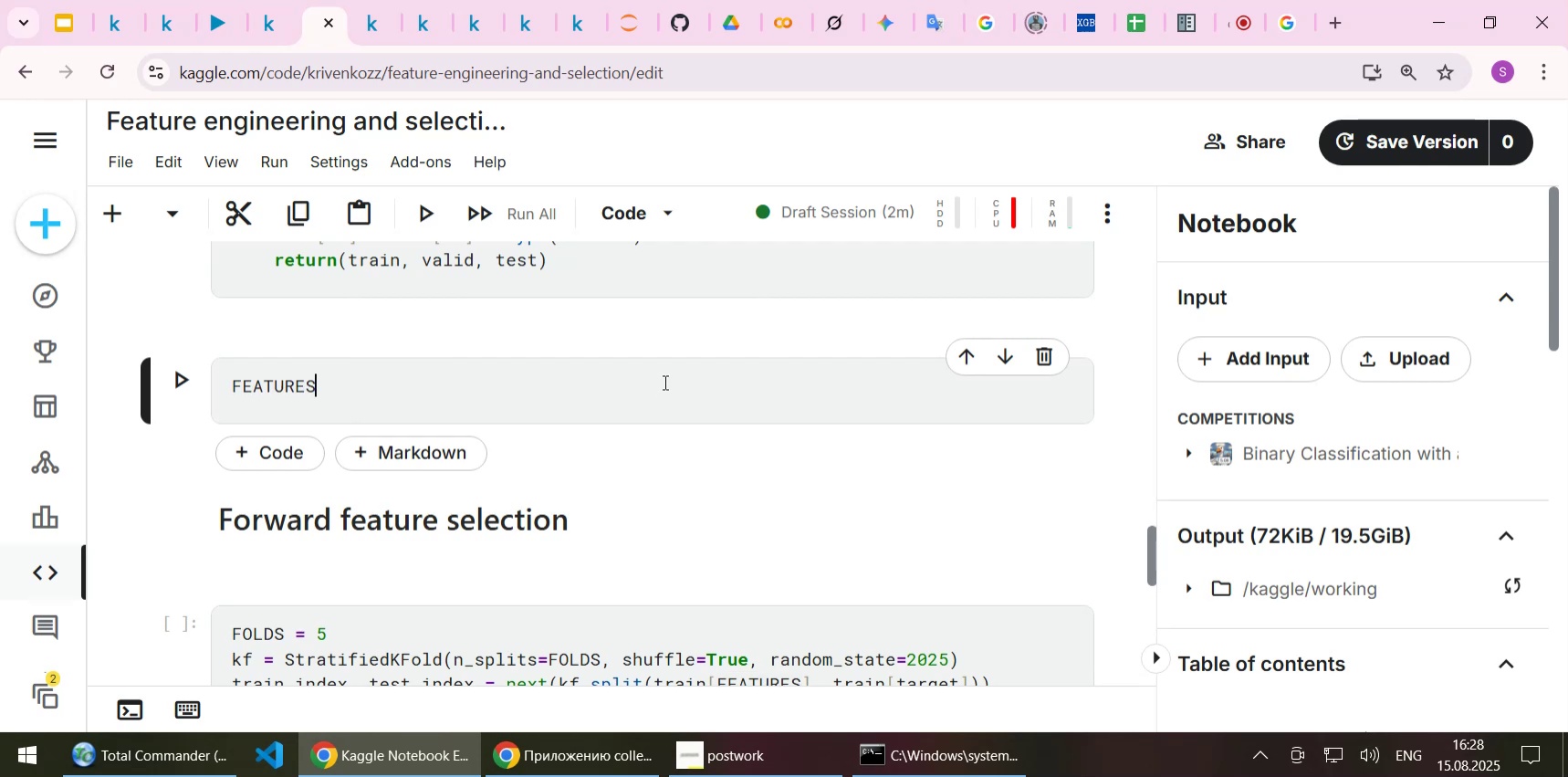 
key(Shift+Enter)
 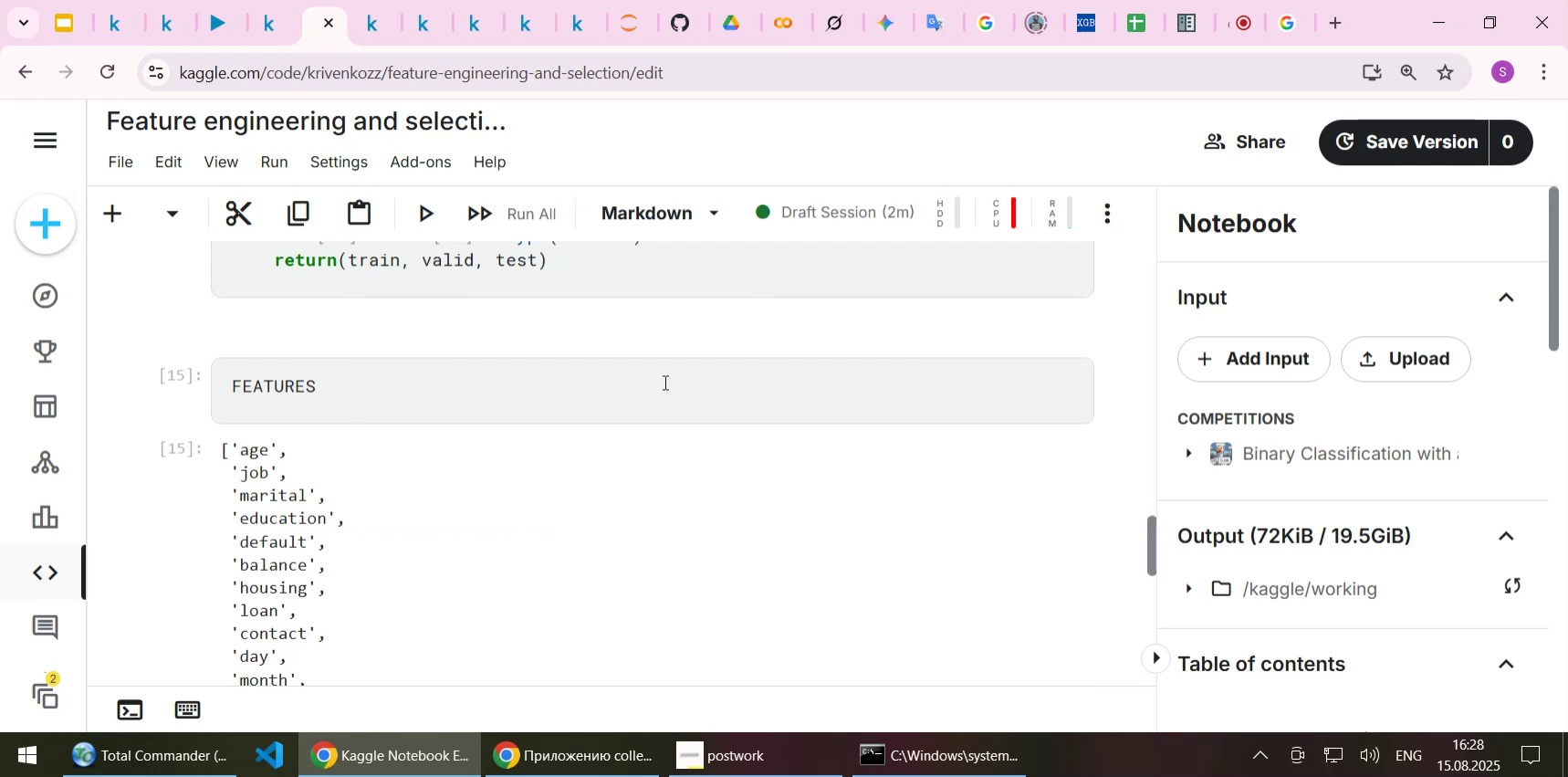 
left_click([664, 382])
 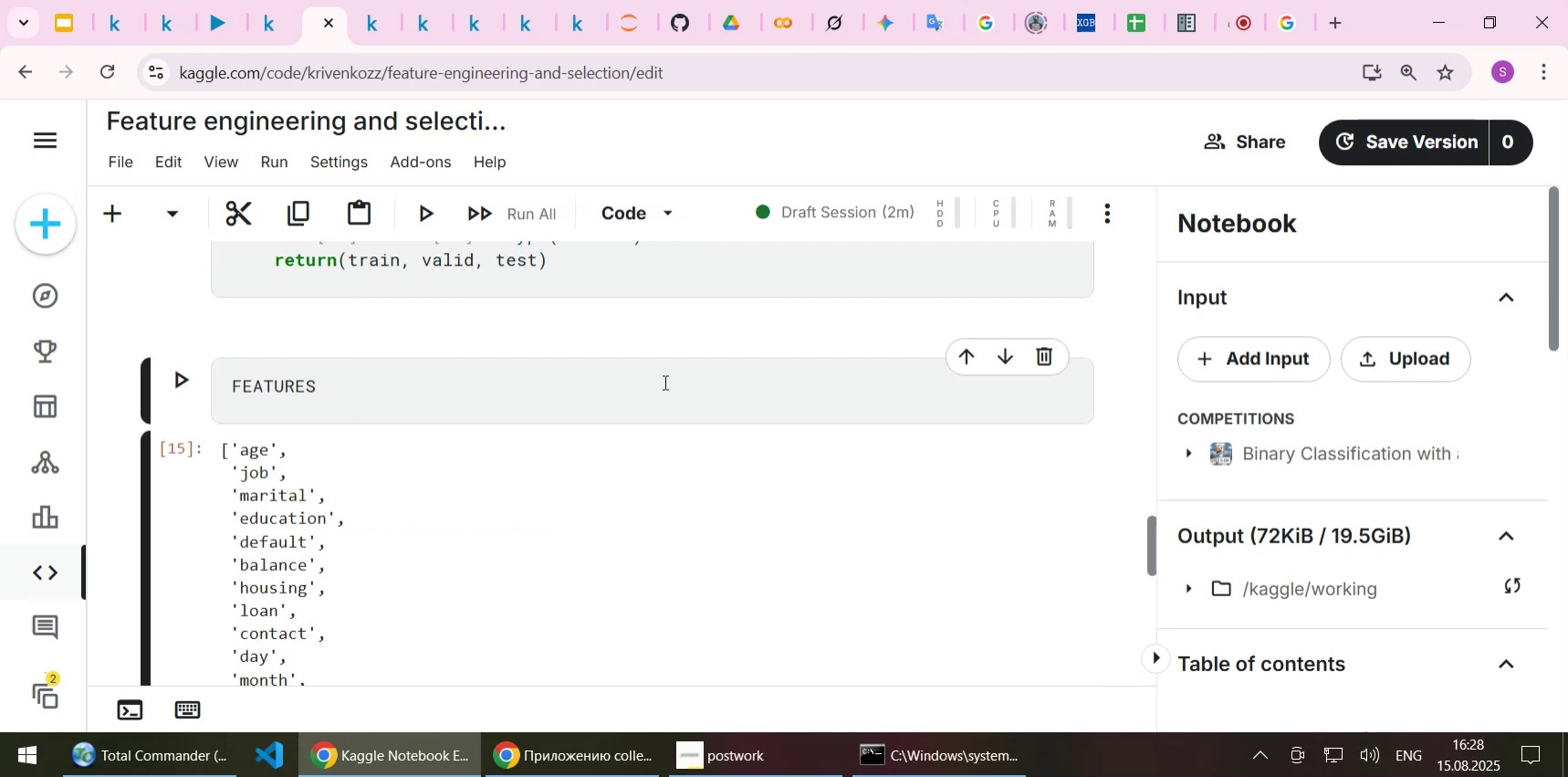 
type([Home]len()[Delete])
 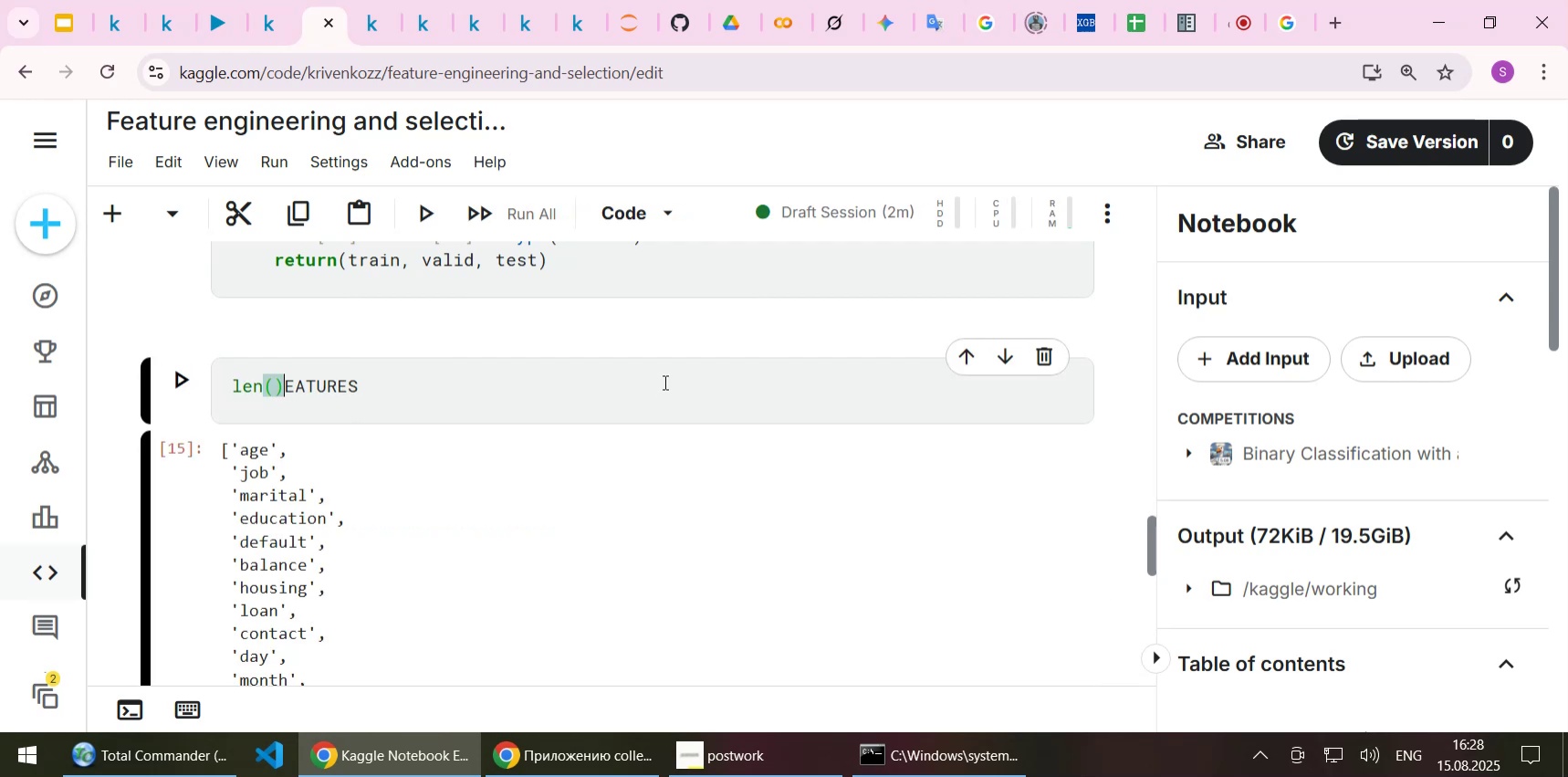 
key(ArrowLeft)
 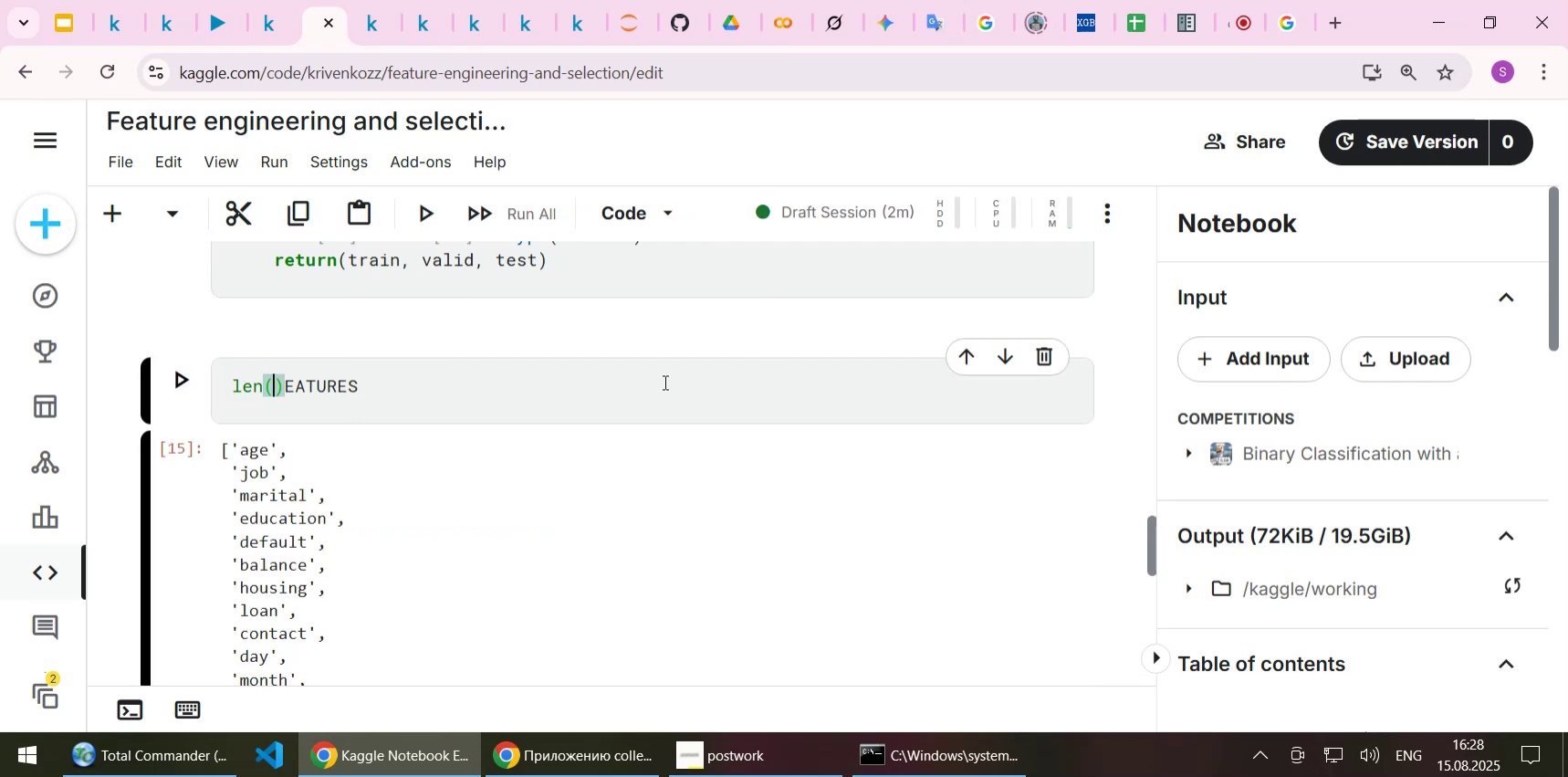 
key(Control+Z)
 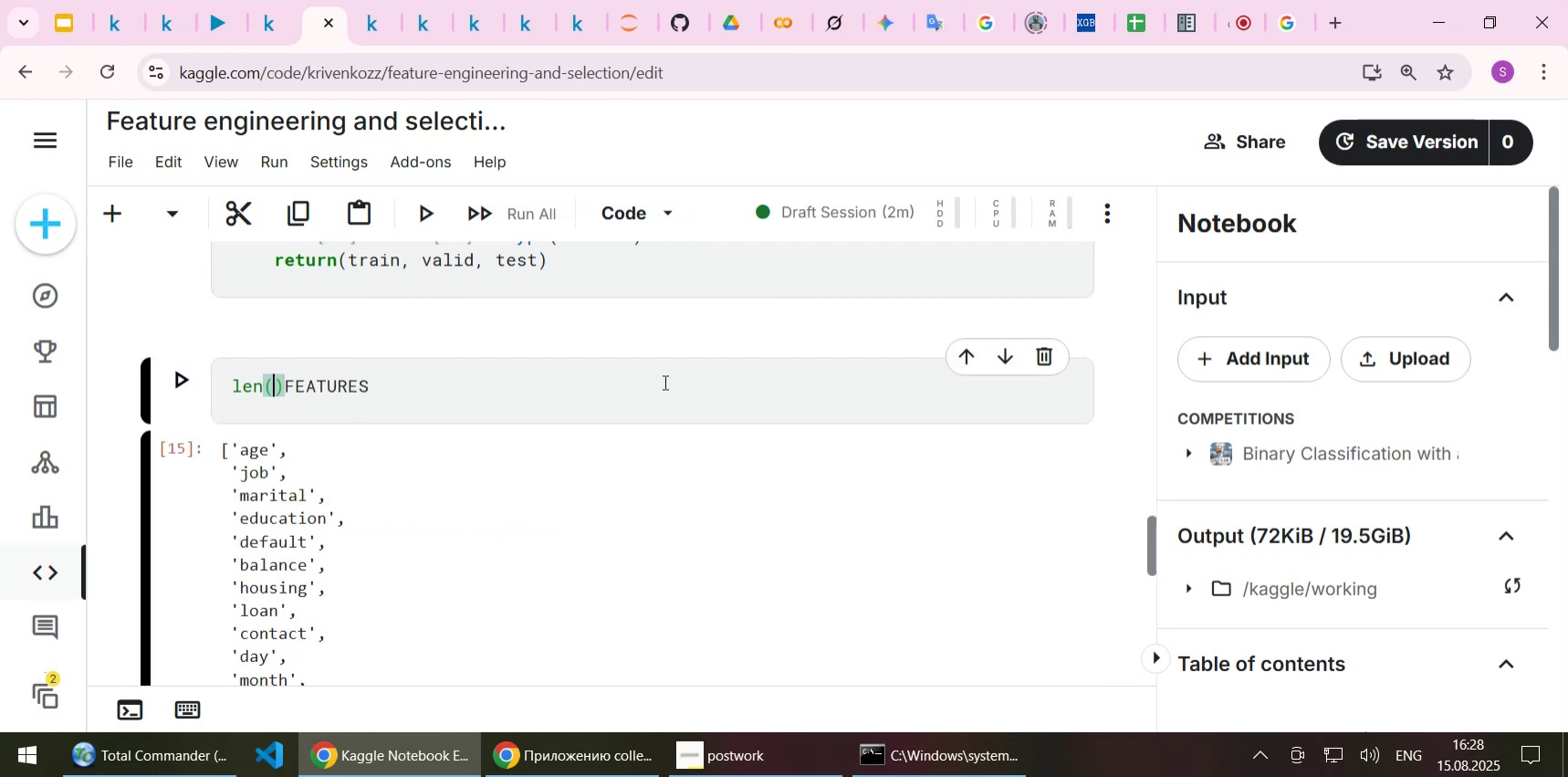 
key(ArrowLeft)
 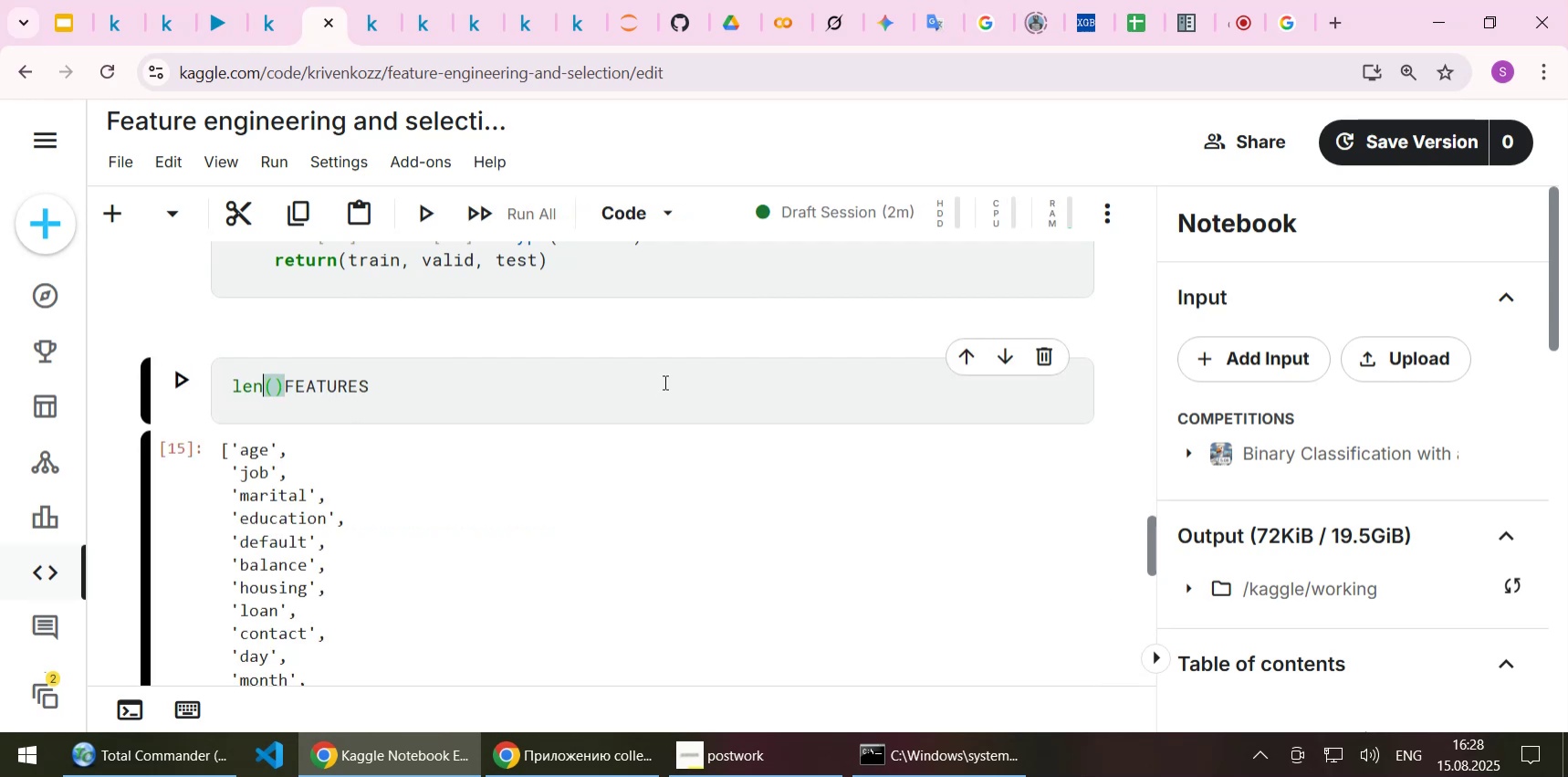 
key(ArrowRight)
 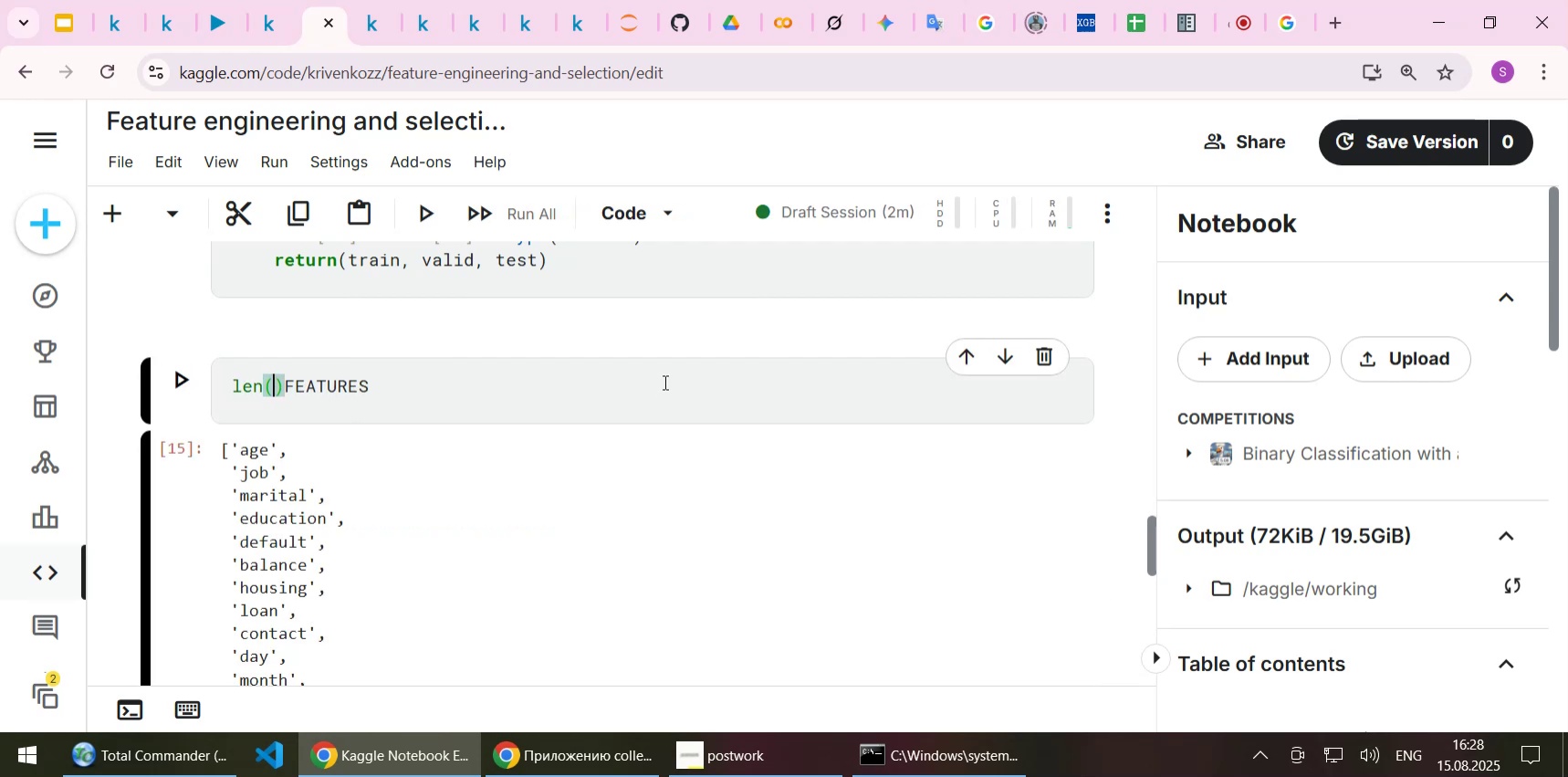 
key(Delete)
 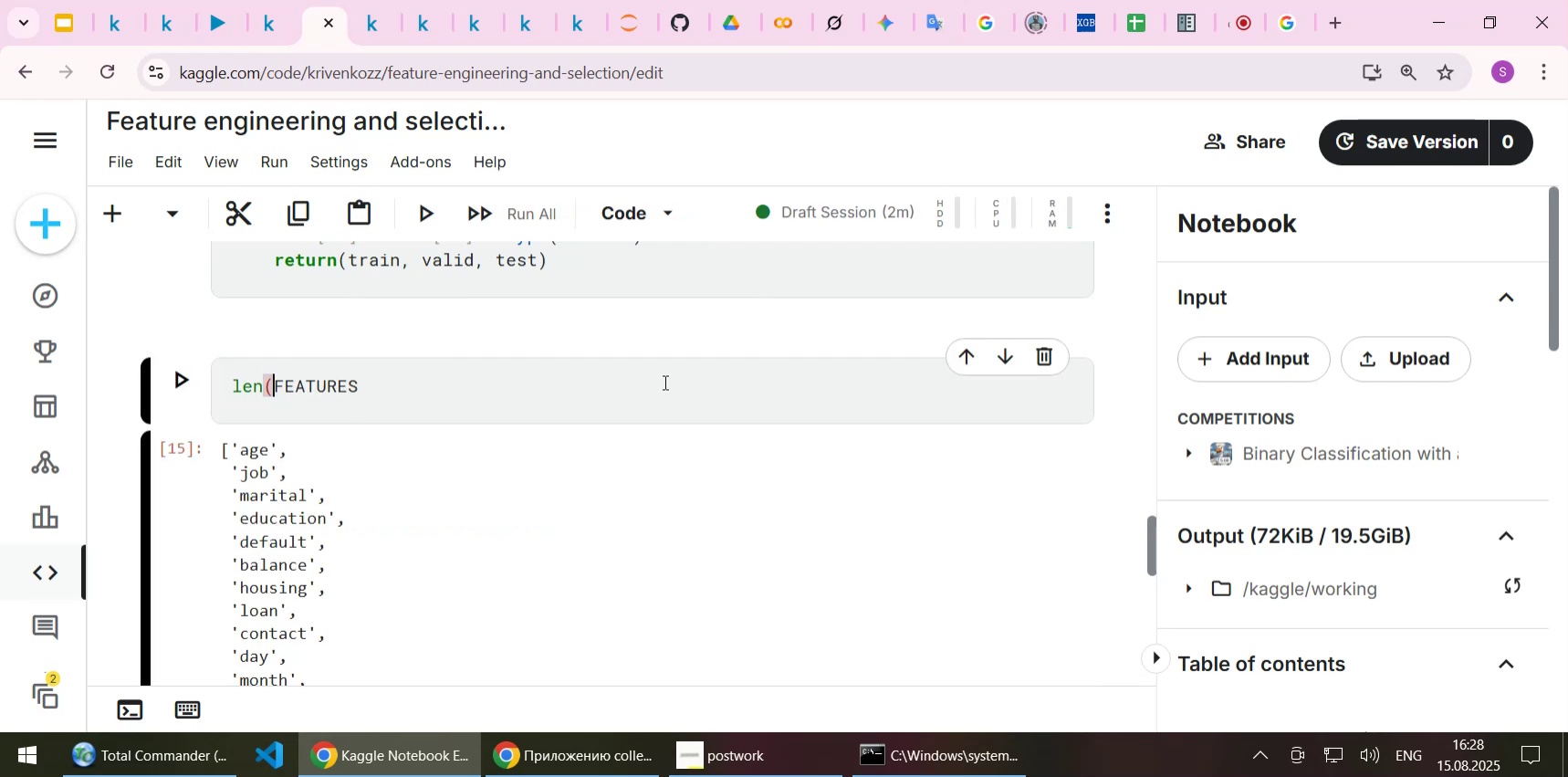 
key(End)
 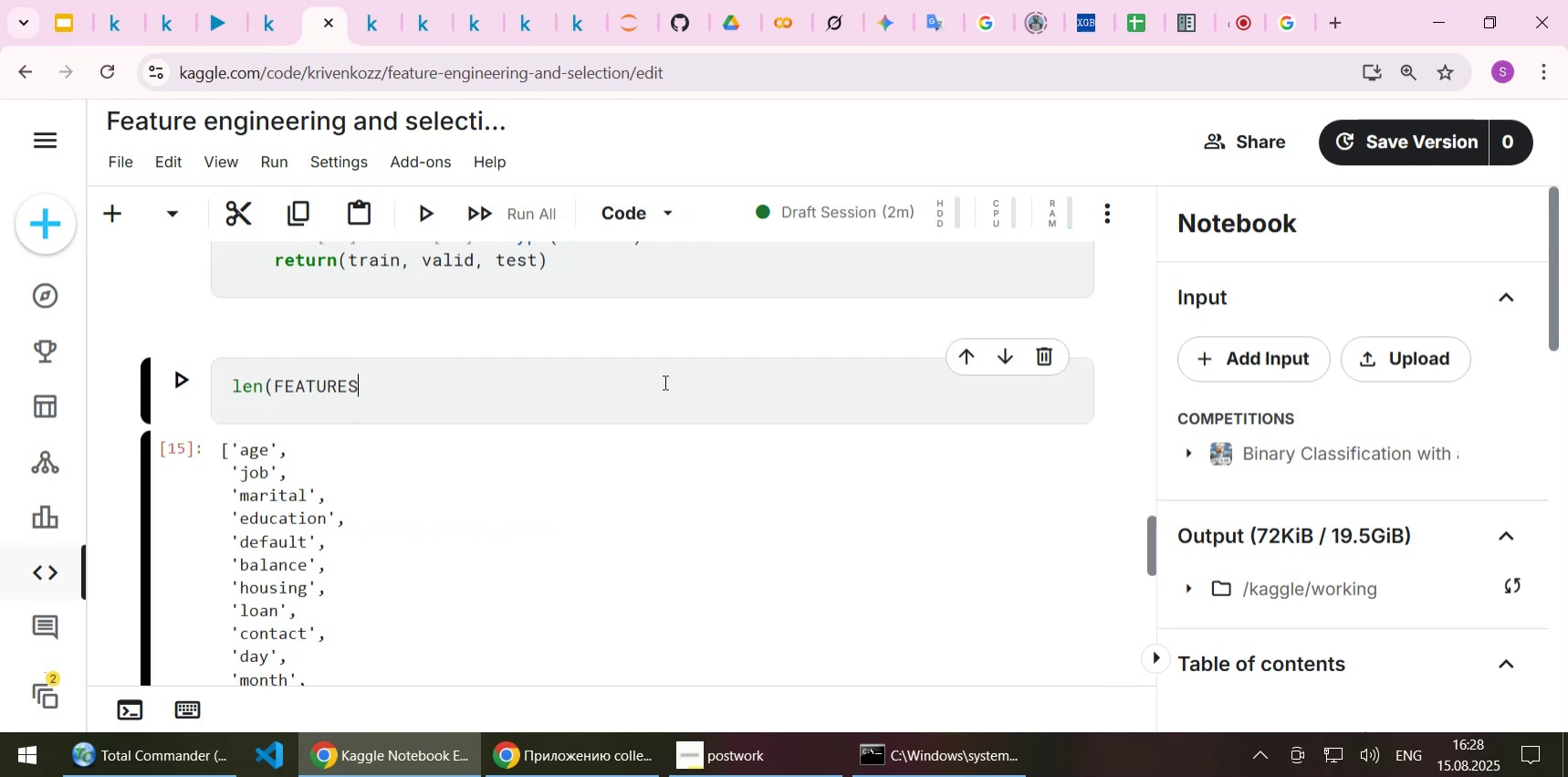 
key(Shift+0)
 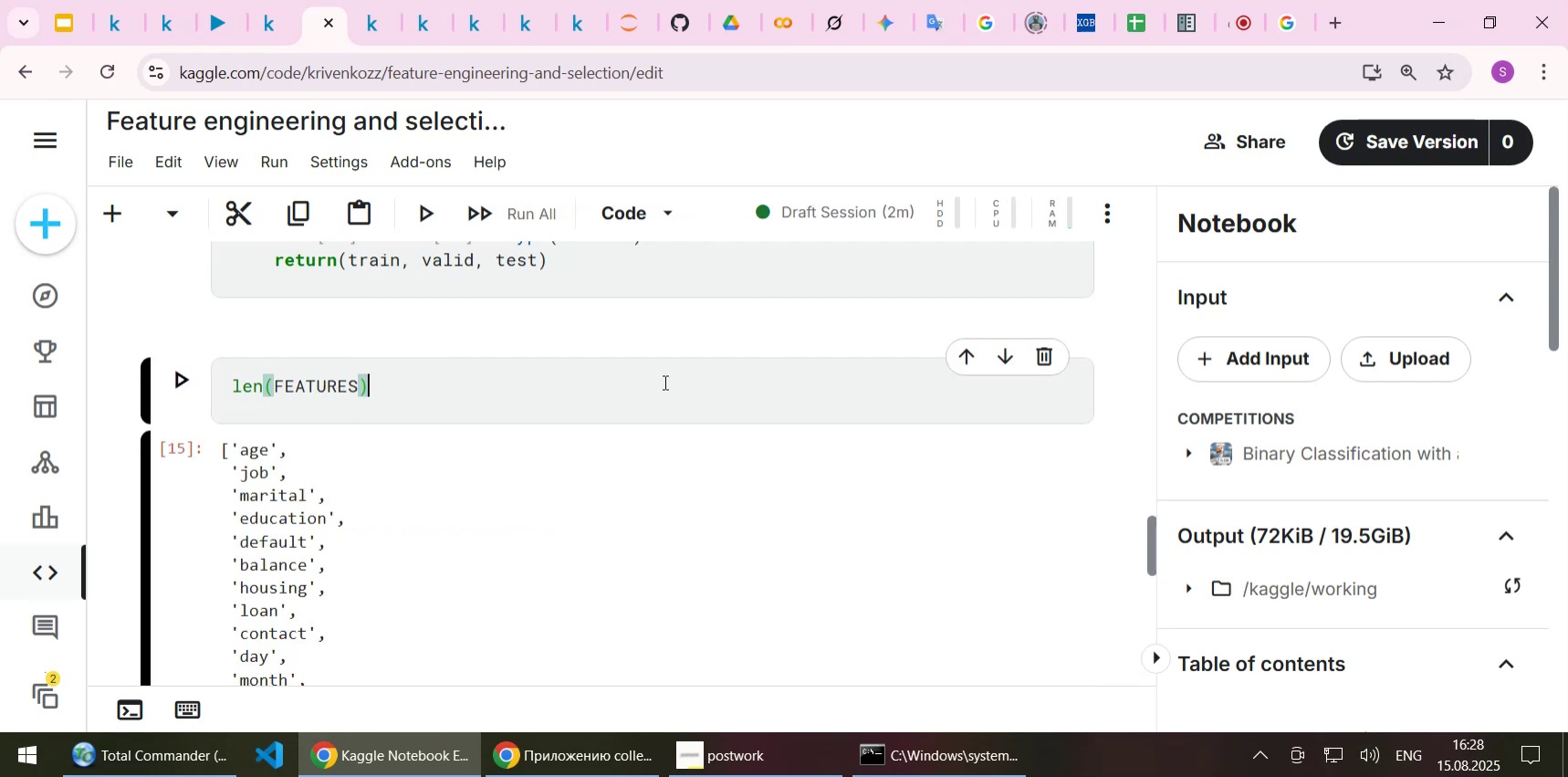 
key(Shift+Enter)
 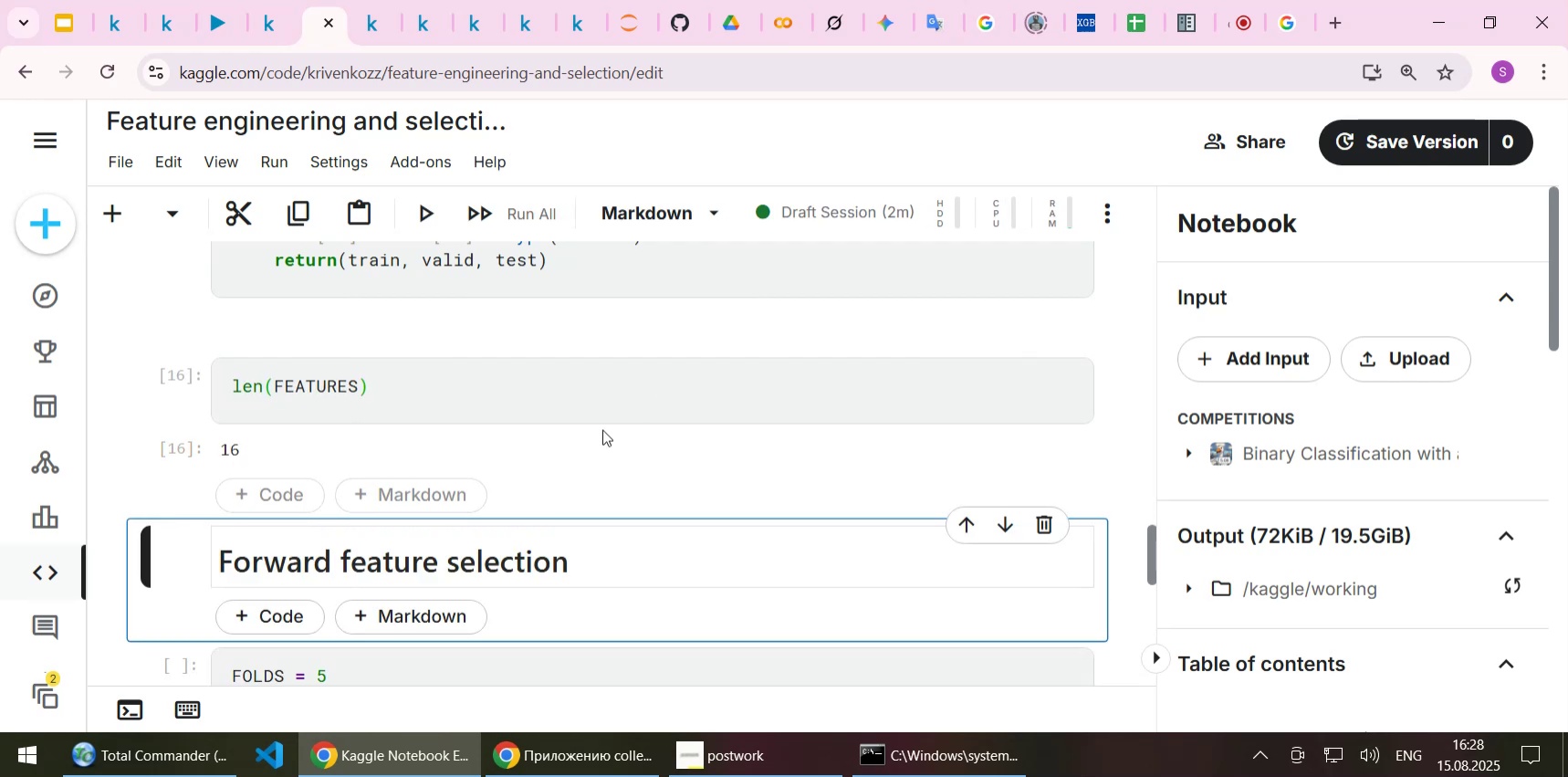 
left_click([583, 381])
 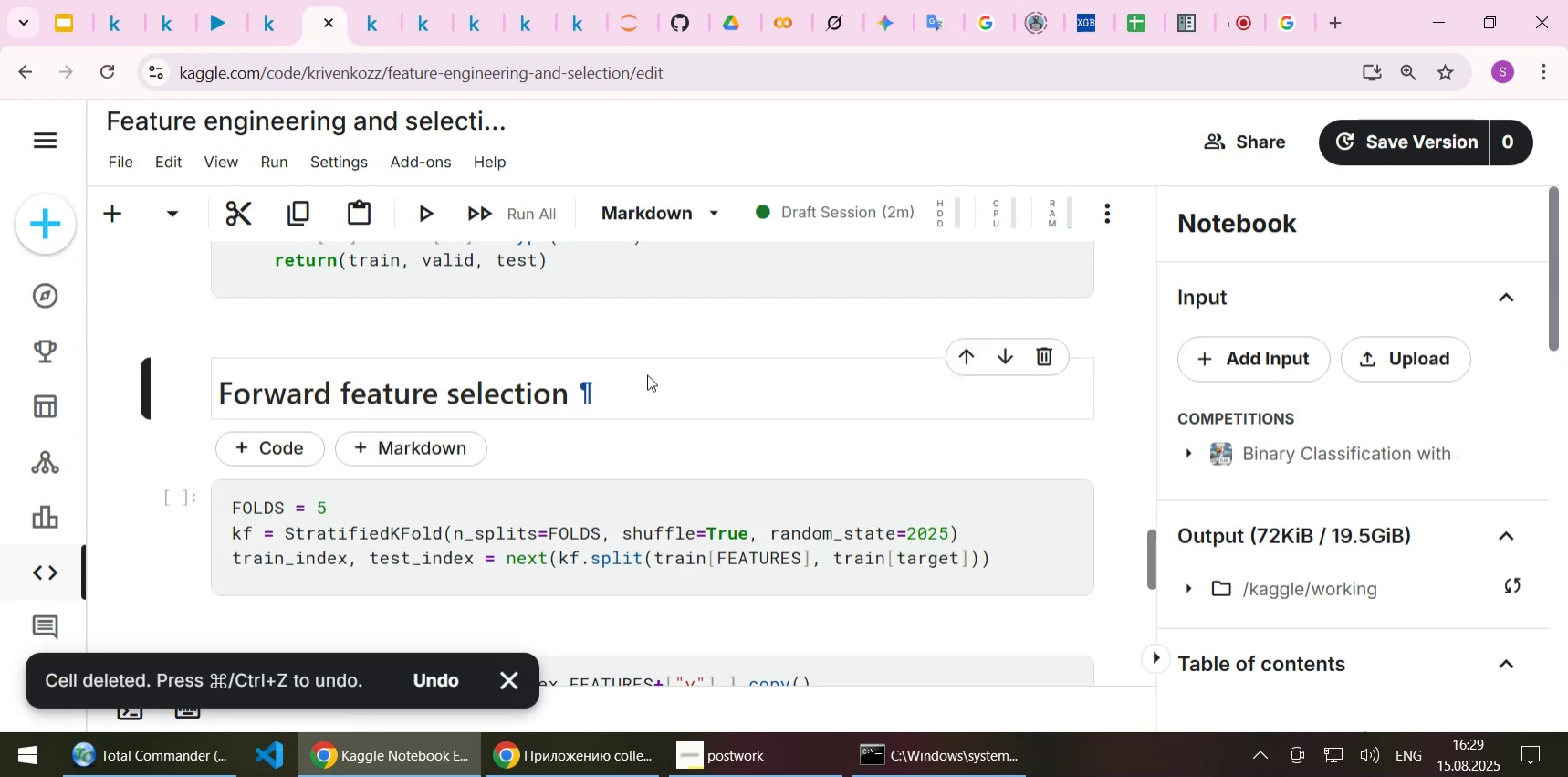 
scroll: coordinate [634, 373], scroll_direction: none, amount: 0.0
 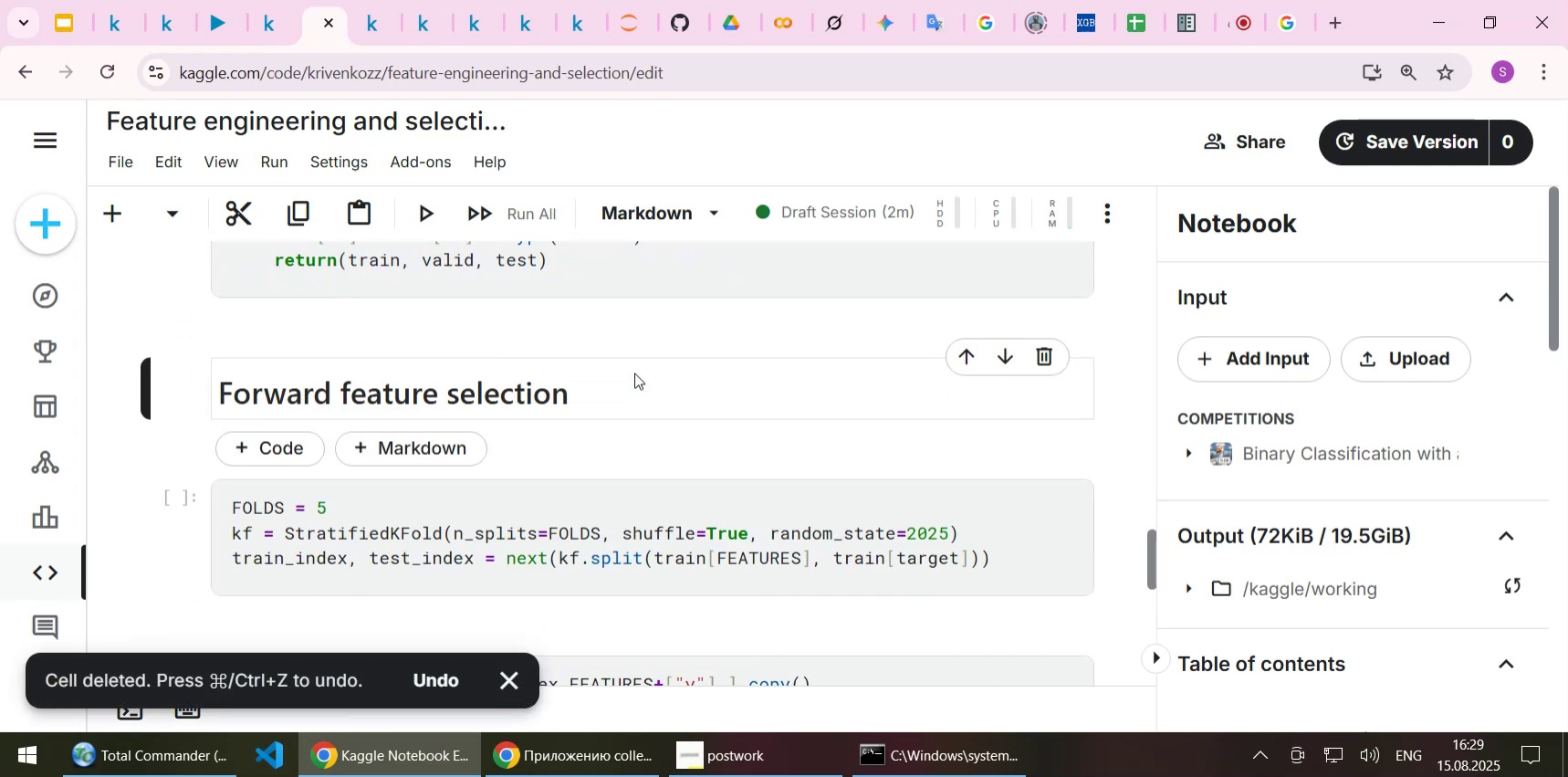 
key(Shift+Enter)
 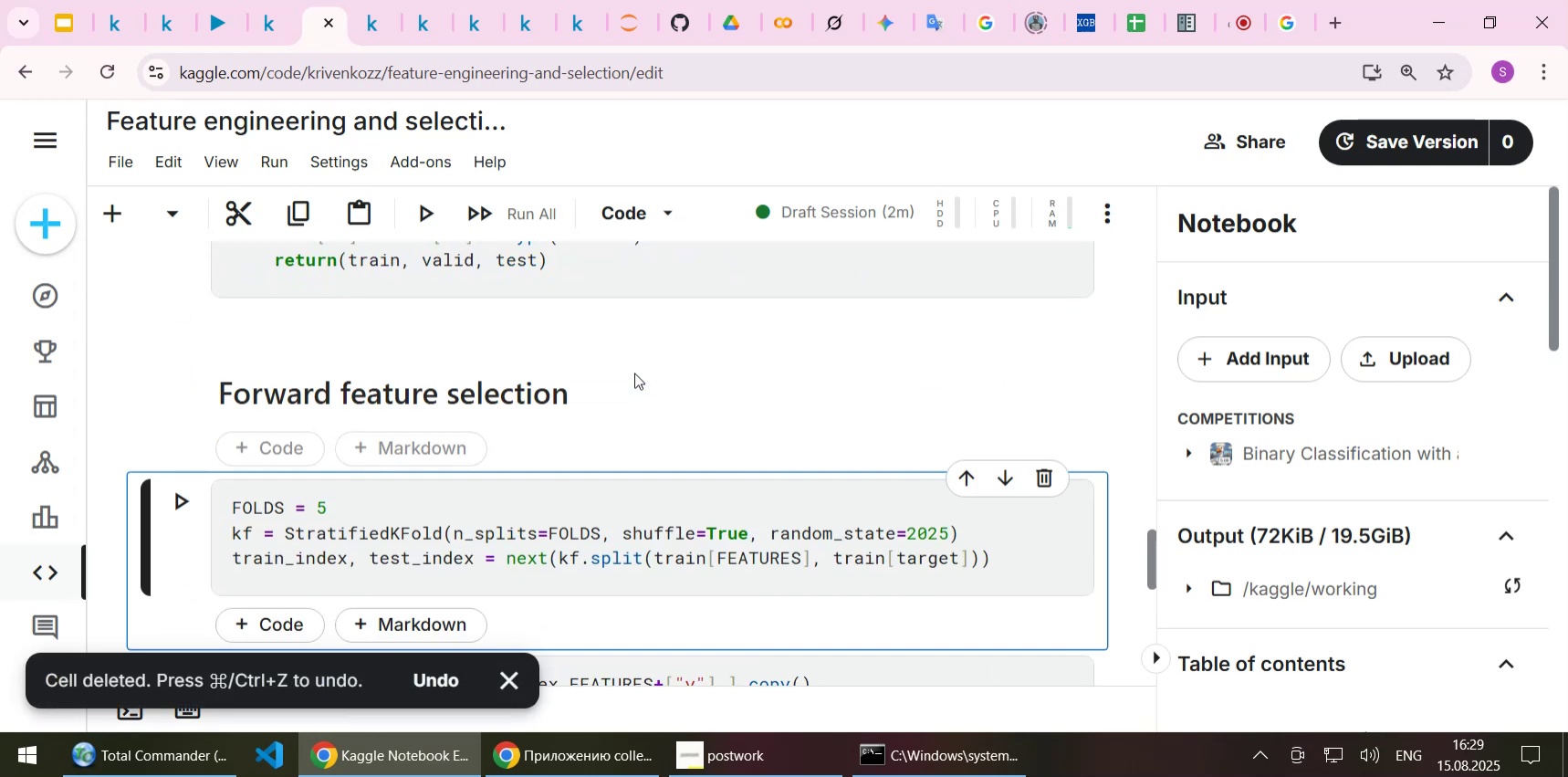 
scroll: coordinate [634, 373], scroll_direction: down, amount: 1.0
 